 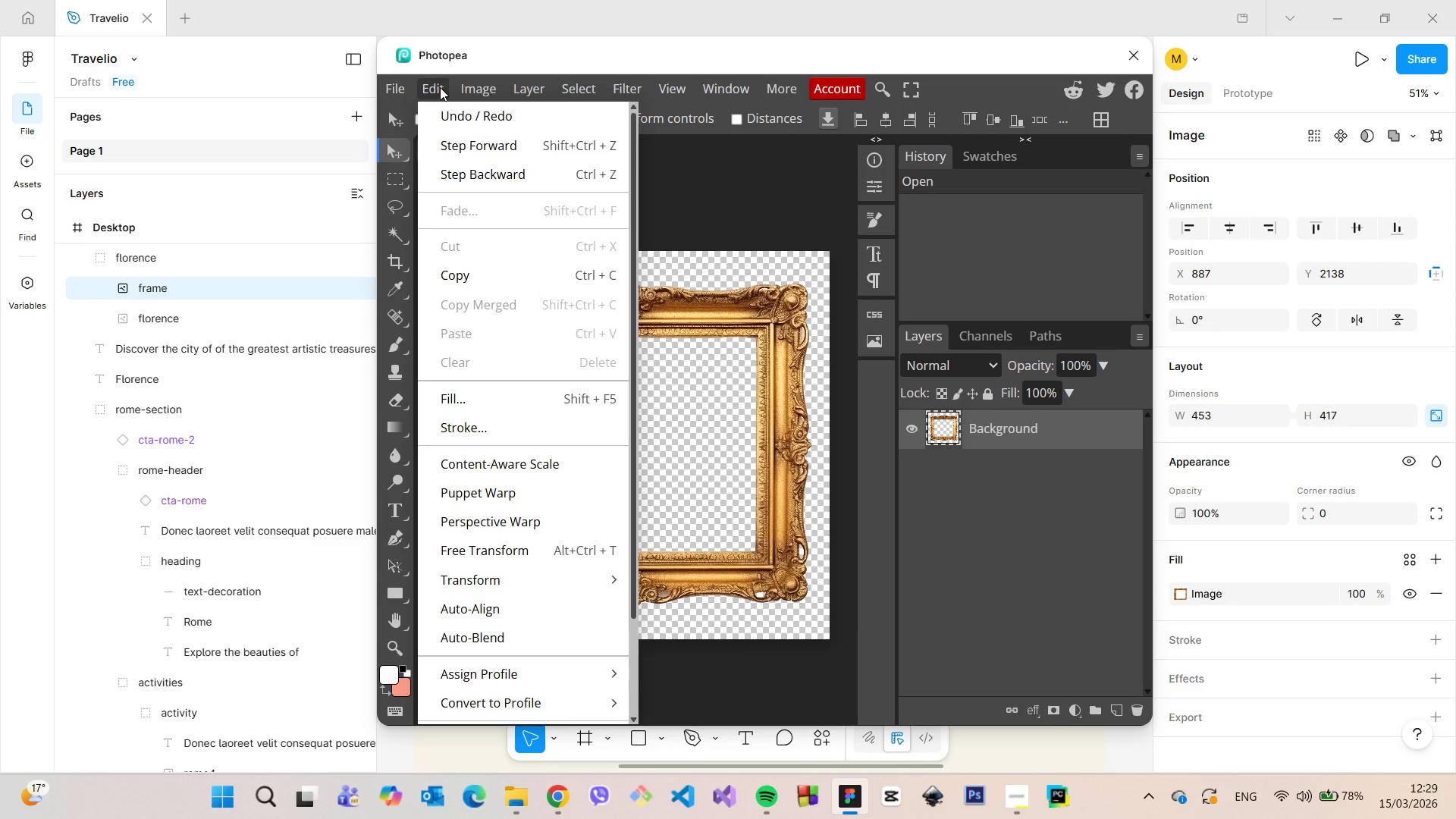 
left_click([521, 542])
 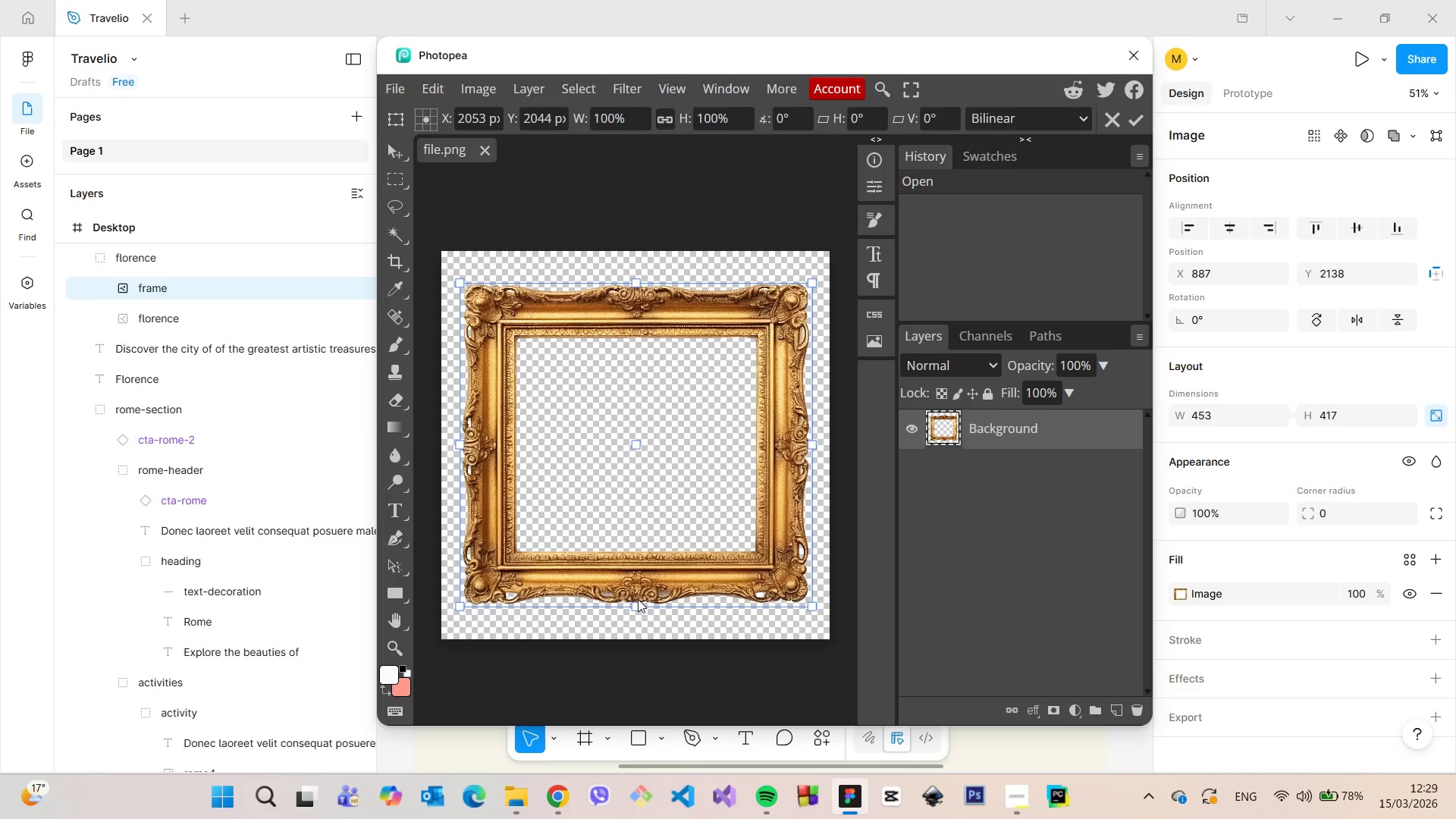 
left_click_drag(start_coordinate=[636, 601], to_coordinate=[646, 615])
 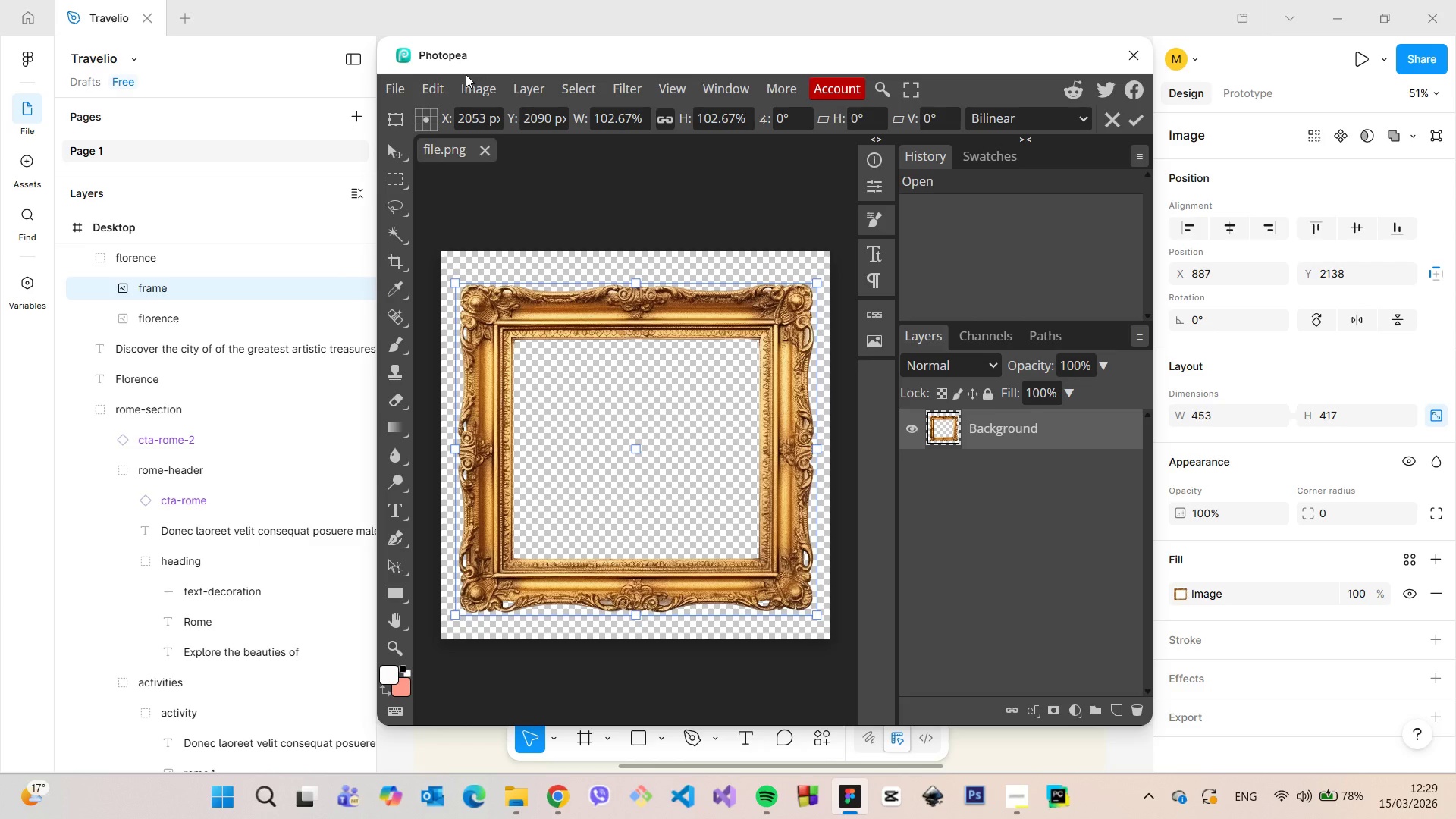 
left_click([470, 86])
 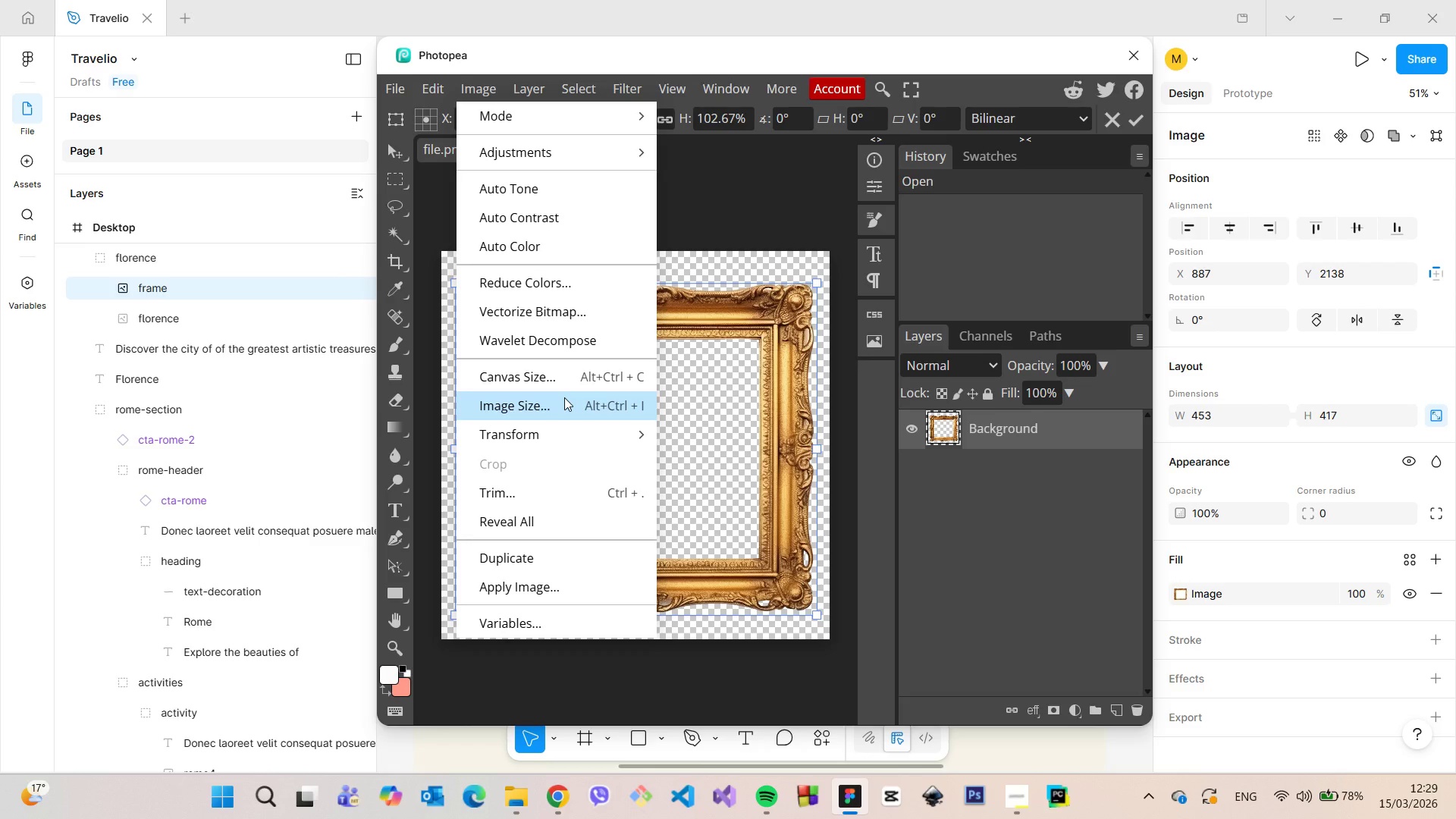 
mouse_move([625, 419])
 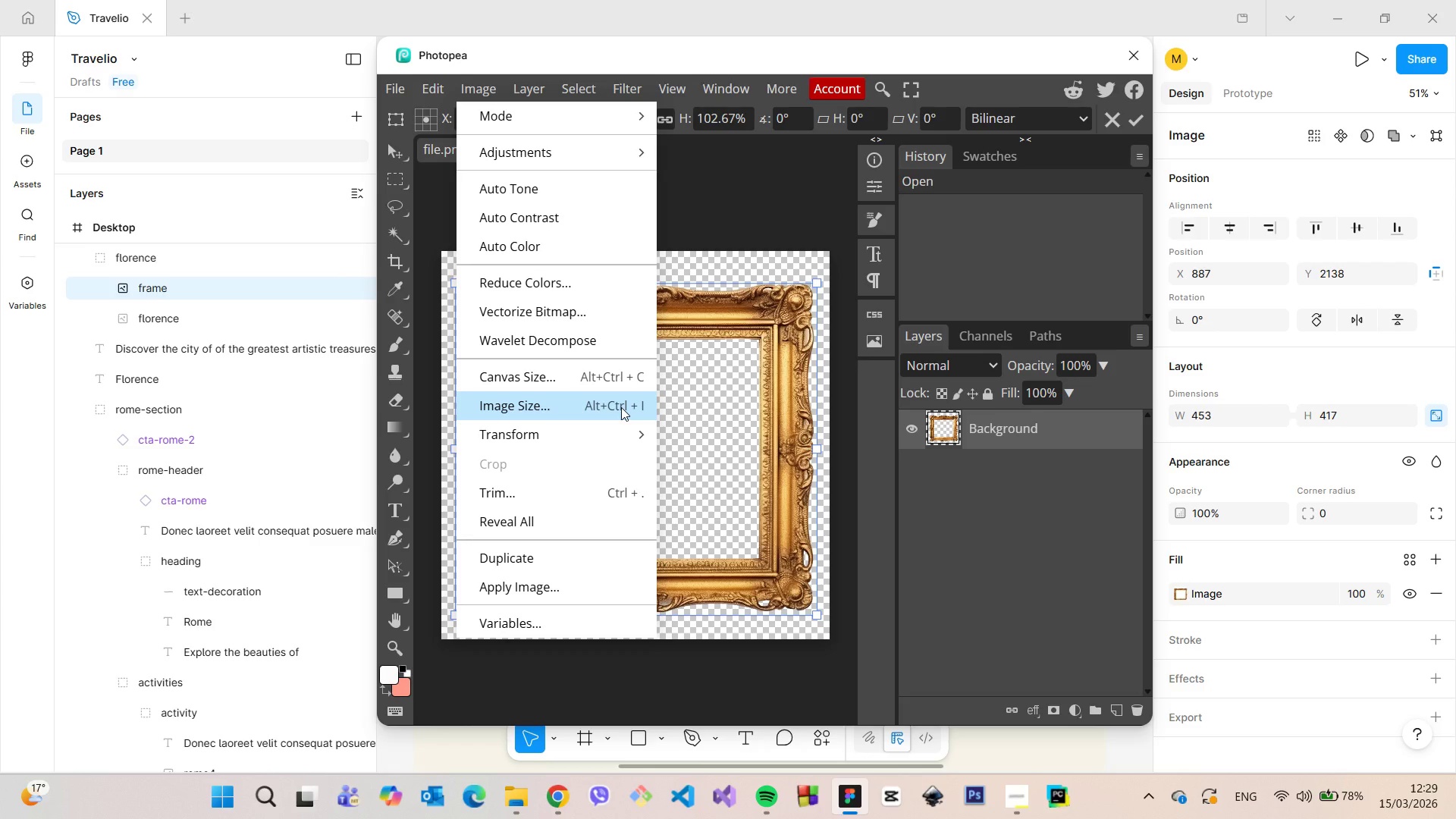 
left_click([616, 406])
 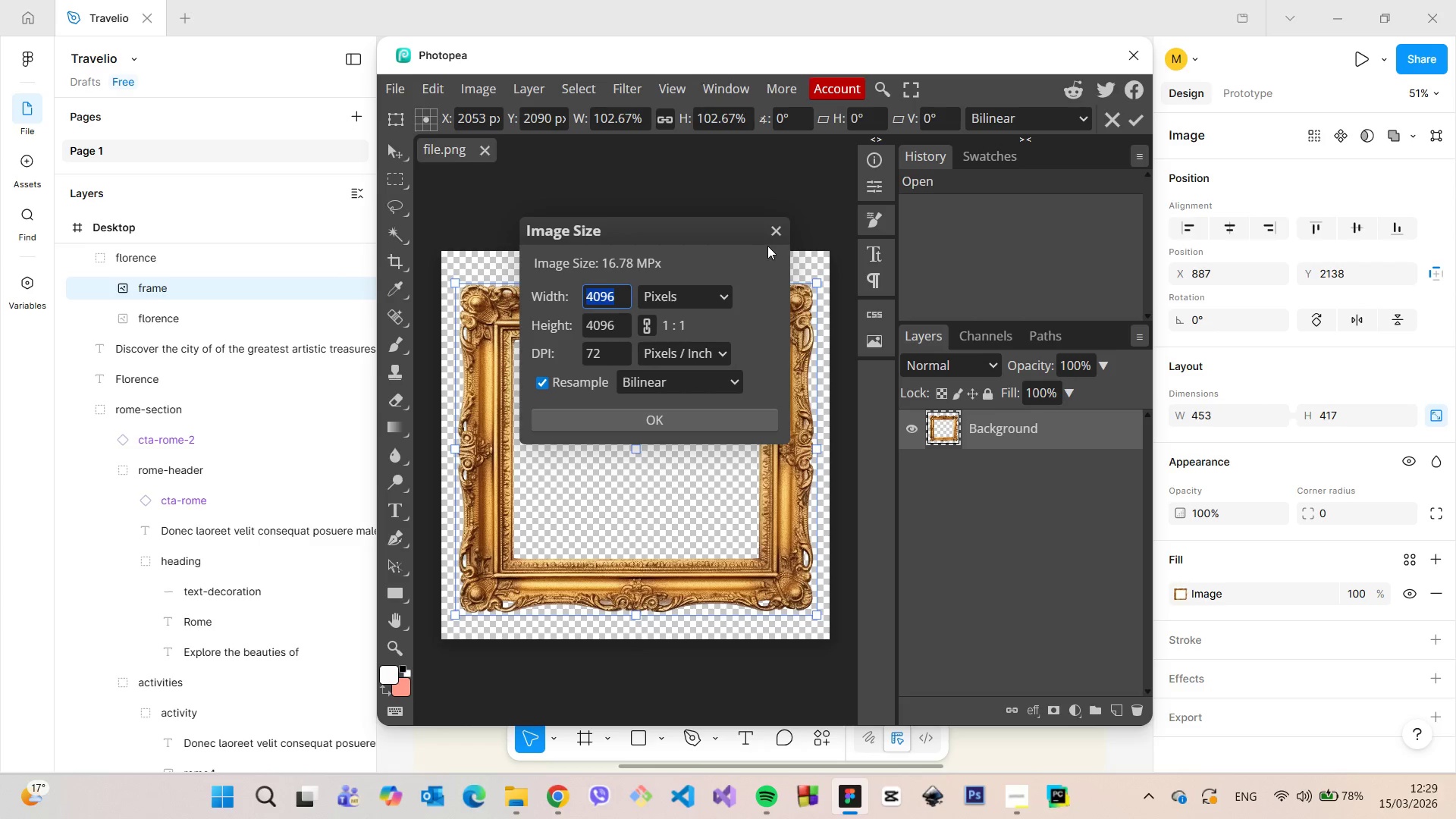 
left_click([778, 226])
 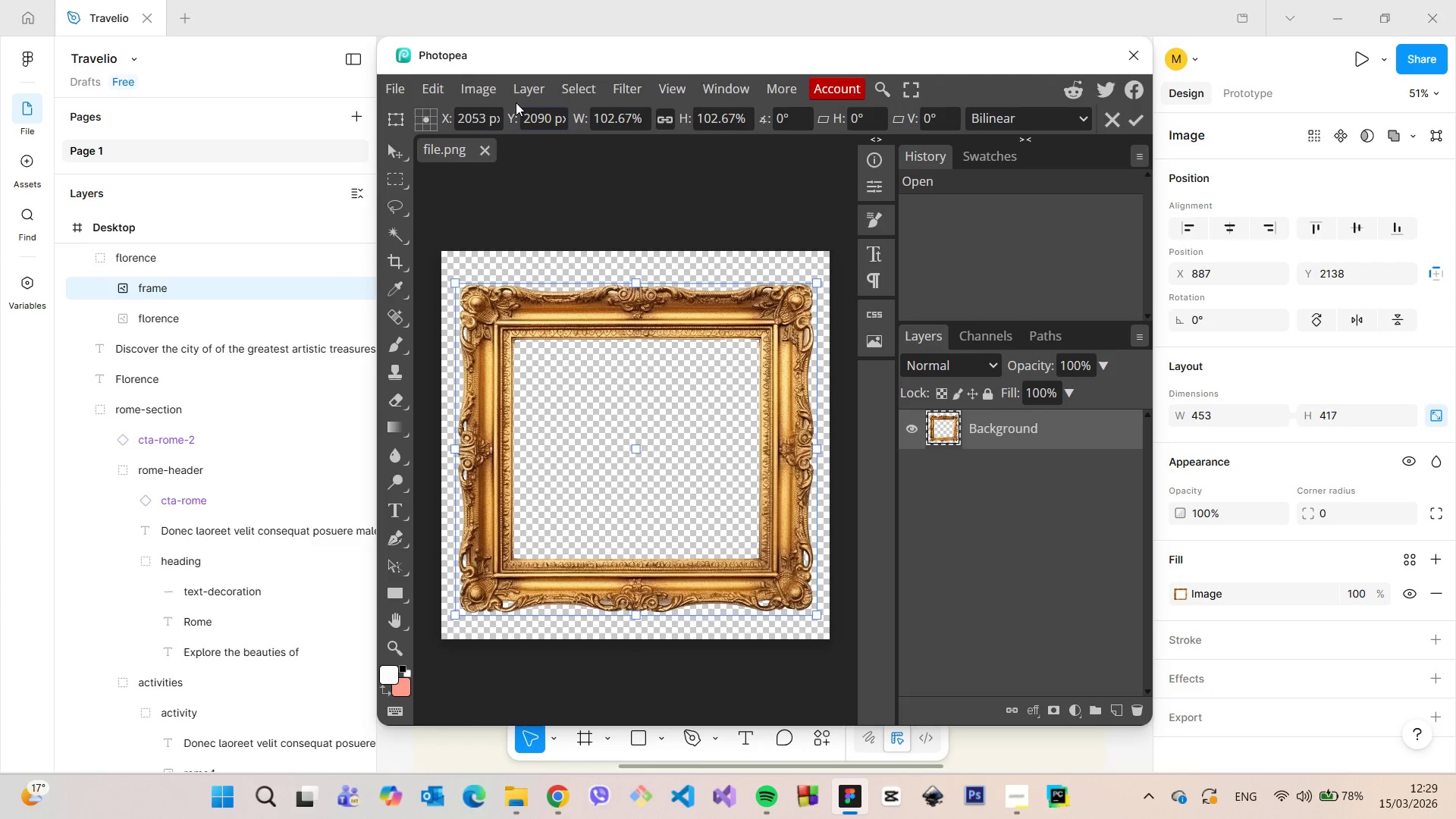 
left_click([488, 87])
 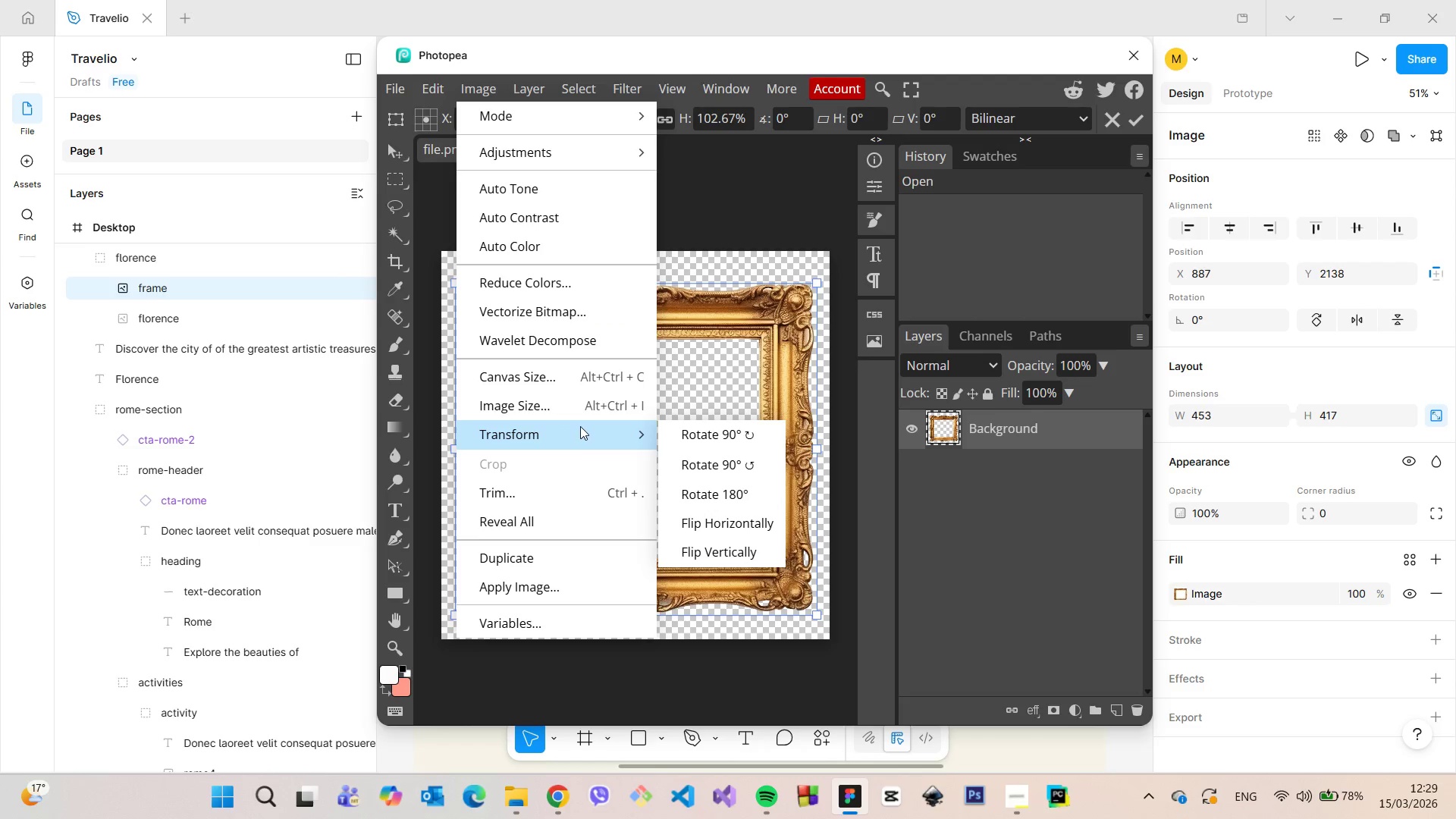 
wait(5.54)
 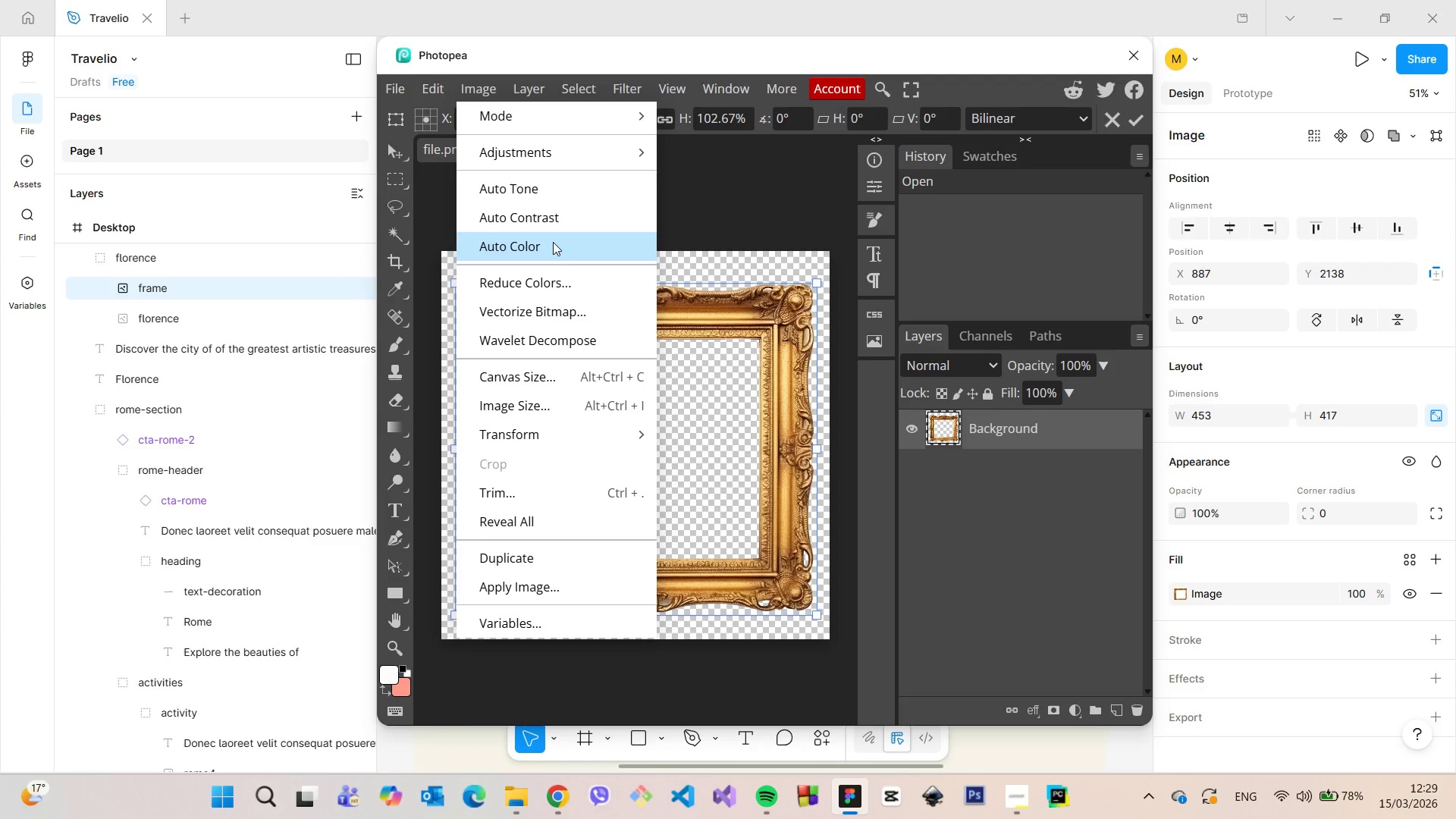 
mouse_move([516, 82])
 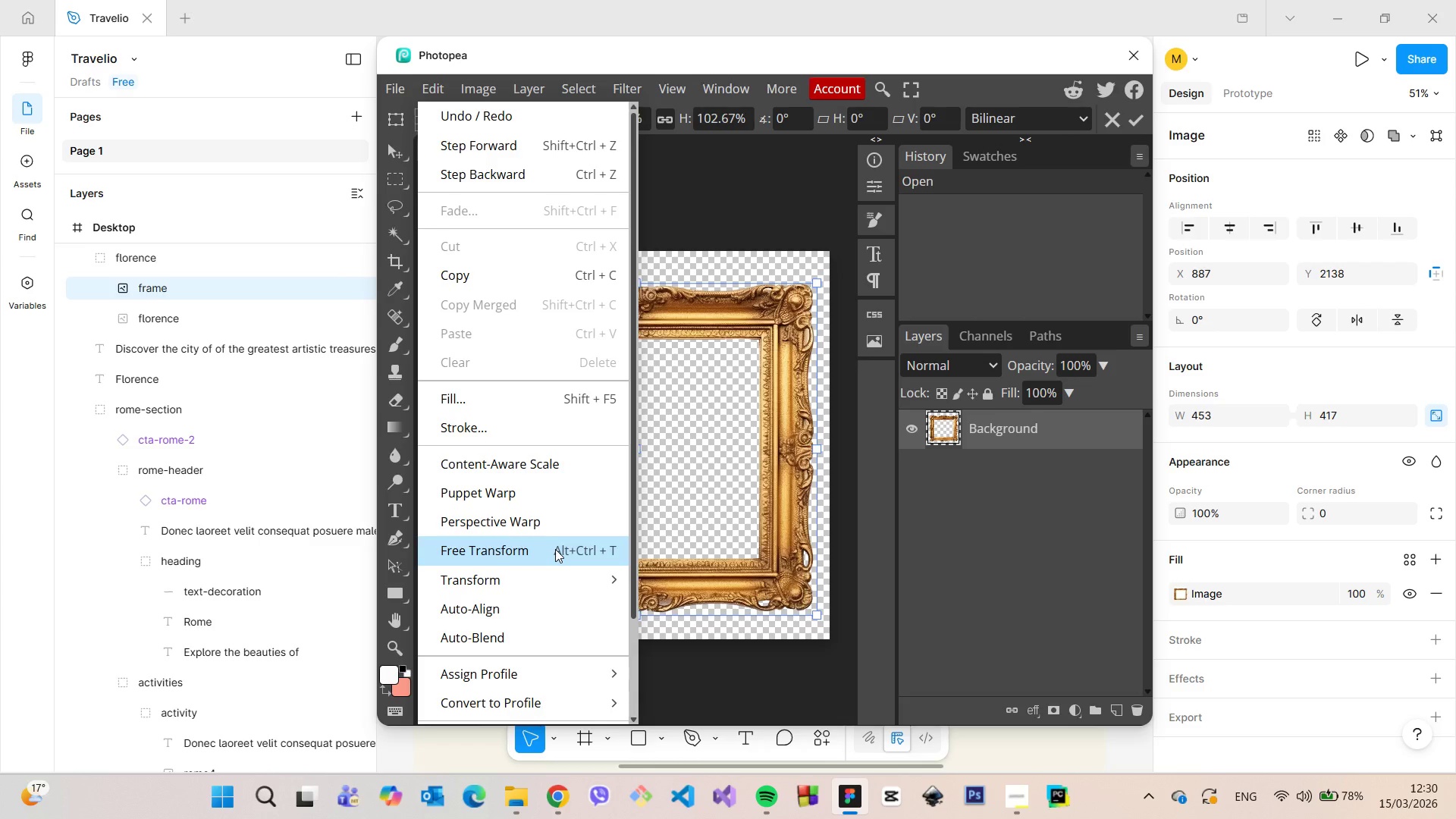 
wait(5.81)
 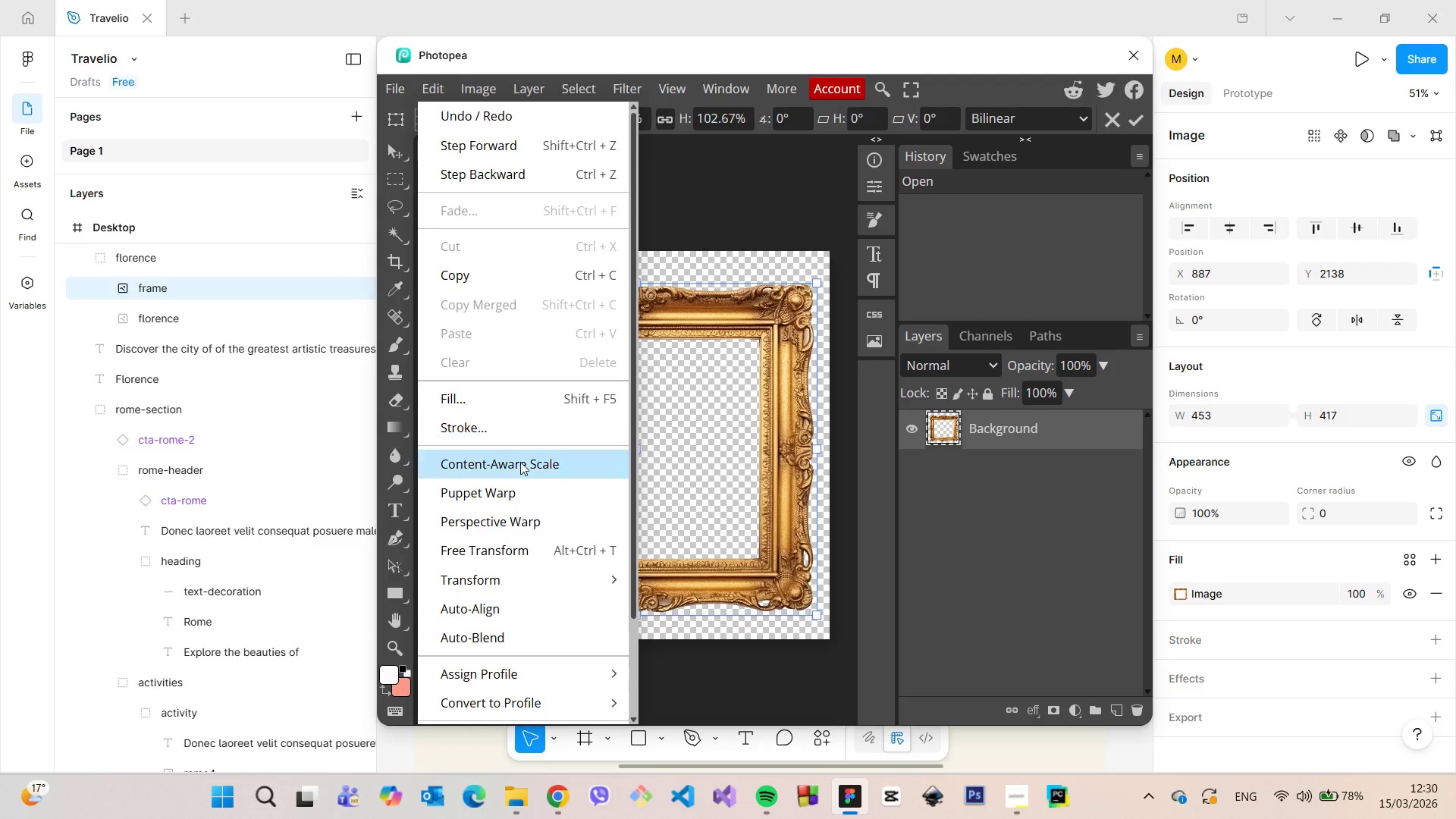 
left_click([555, 549])
 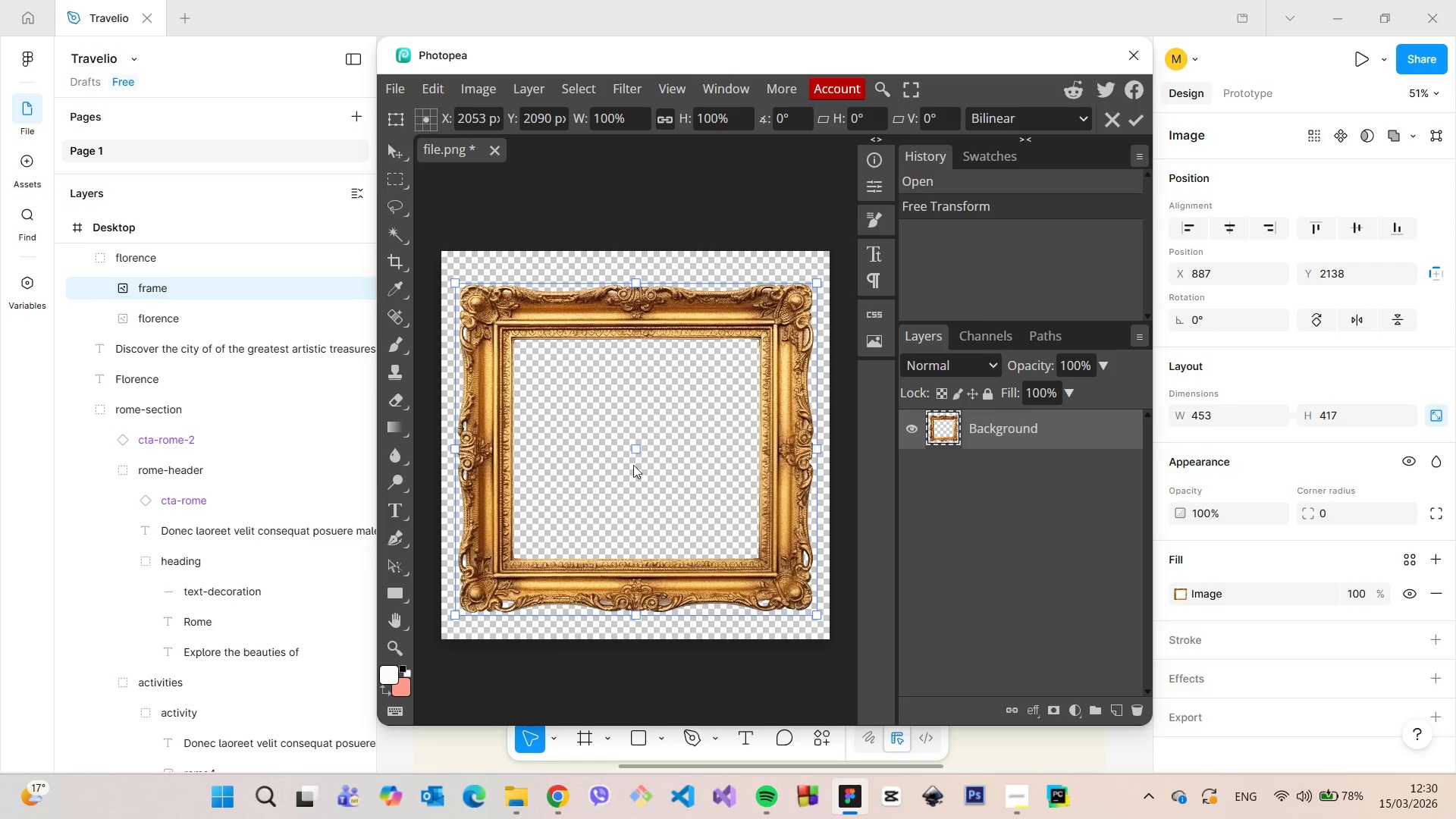 
left_click_drag(start_coordinate=[817, 277], to_coordinate=[792, 301])
 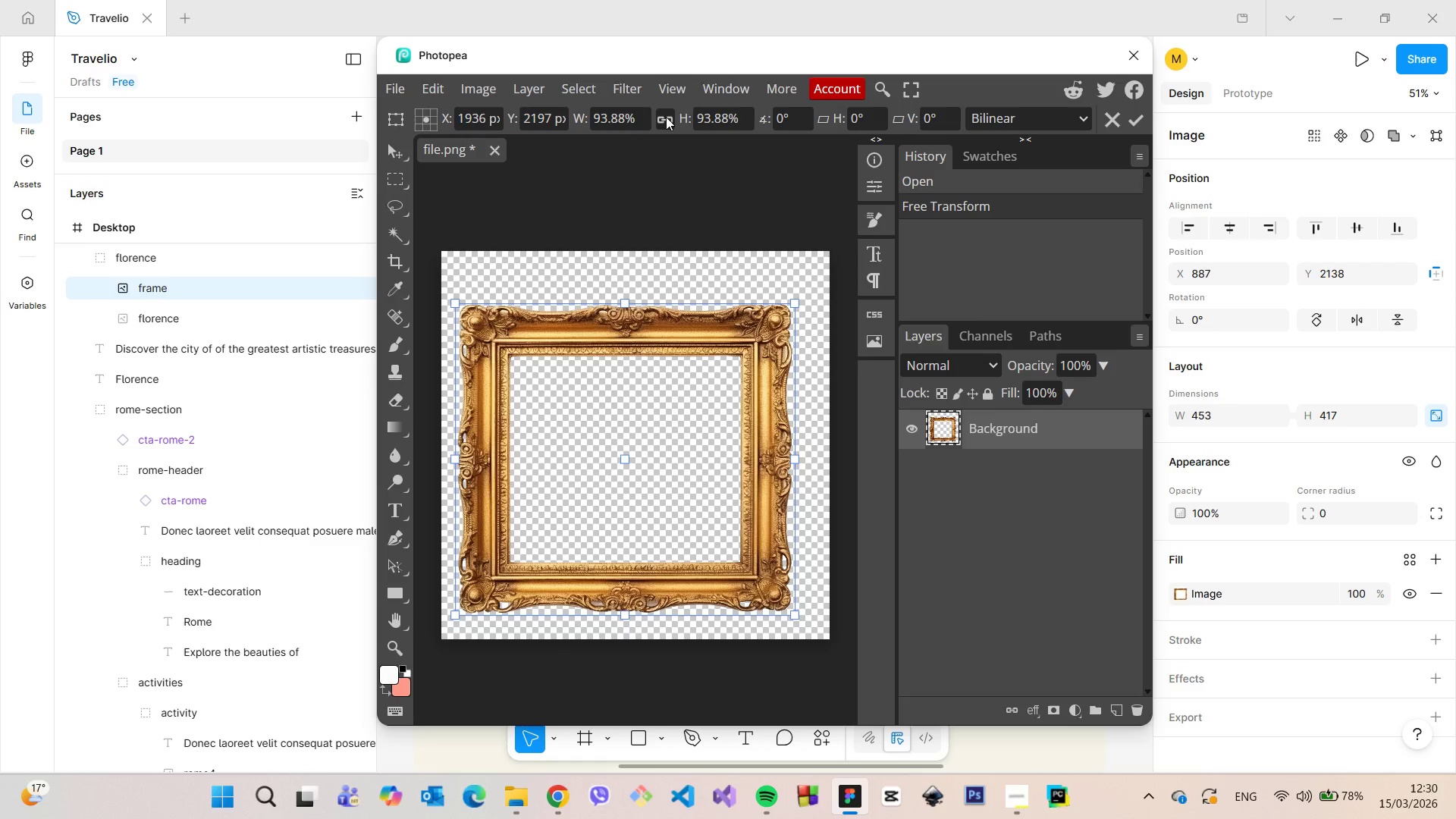 
left_click([664, 117])
 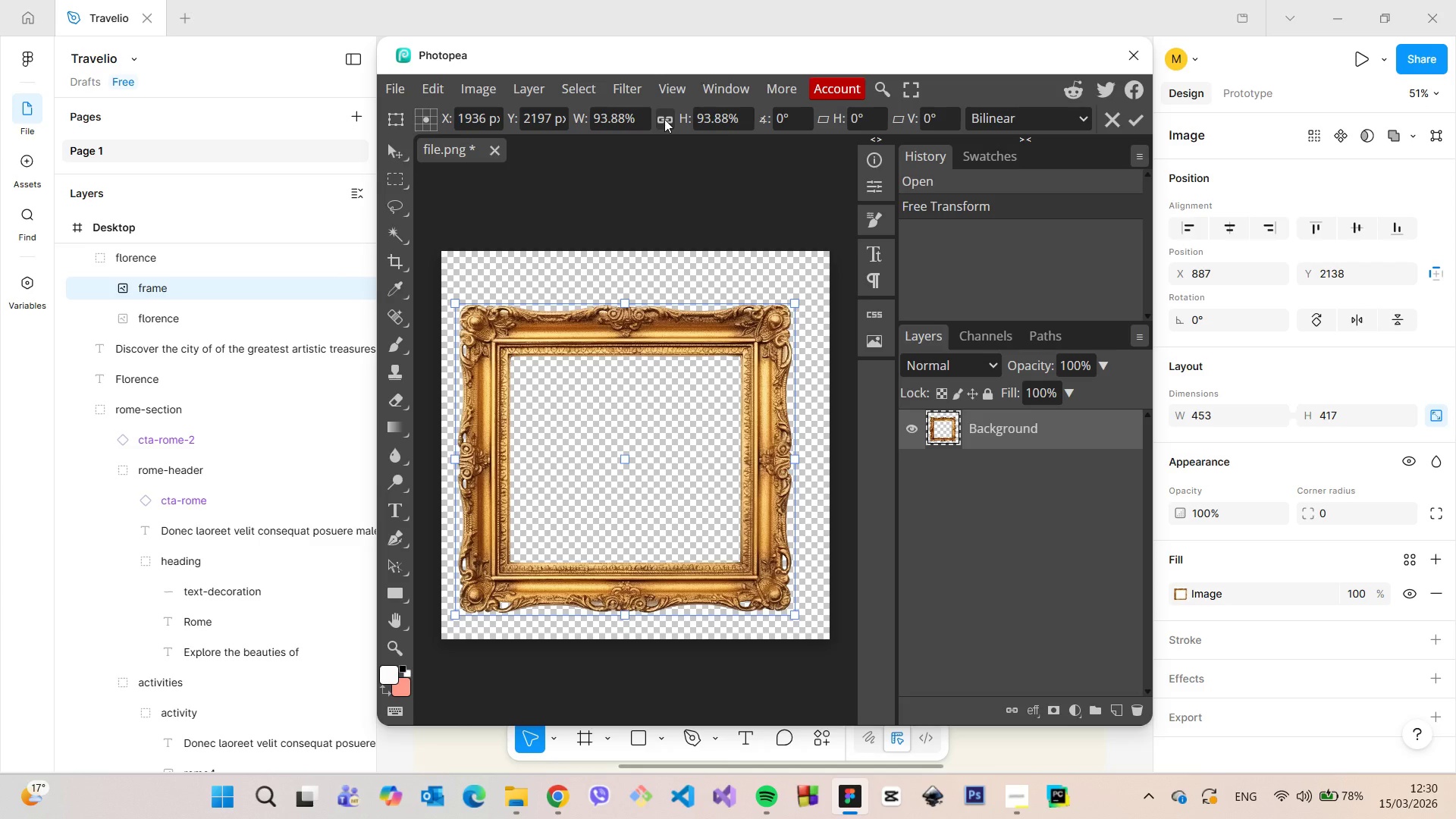 
left_click([664, 119])
 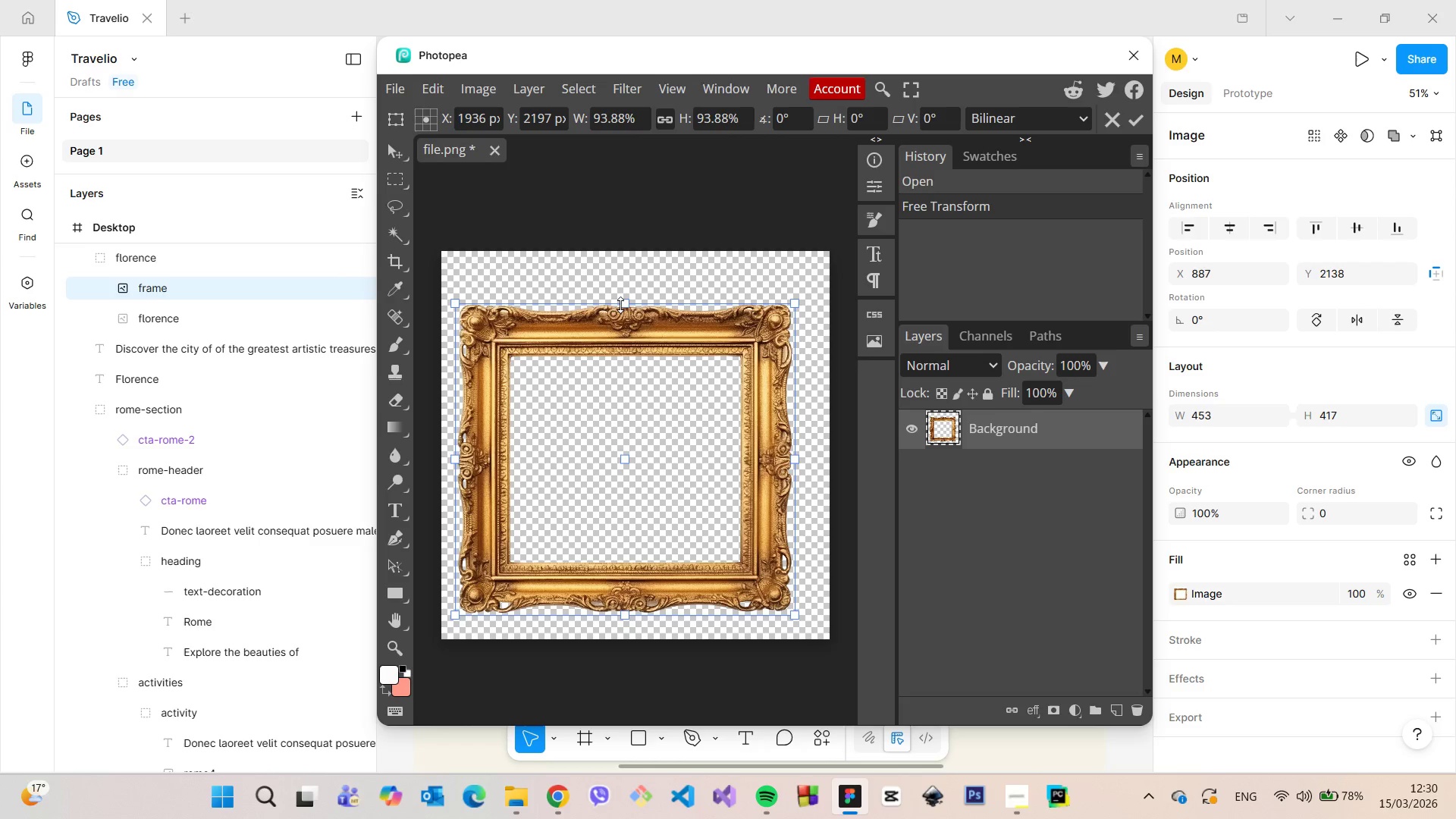 
left_click_drag(start_coordinate=[623, 300], to_coordinate=[638, 297])
 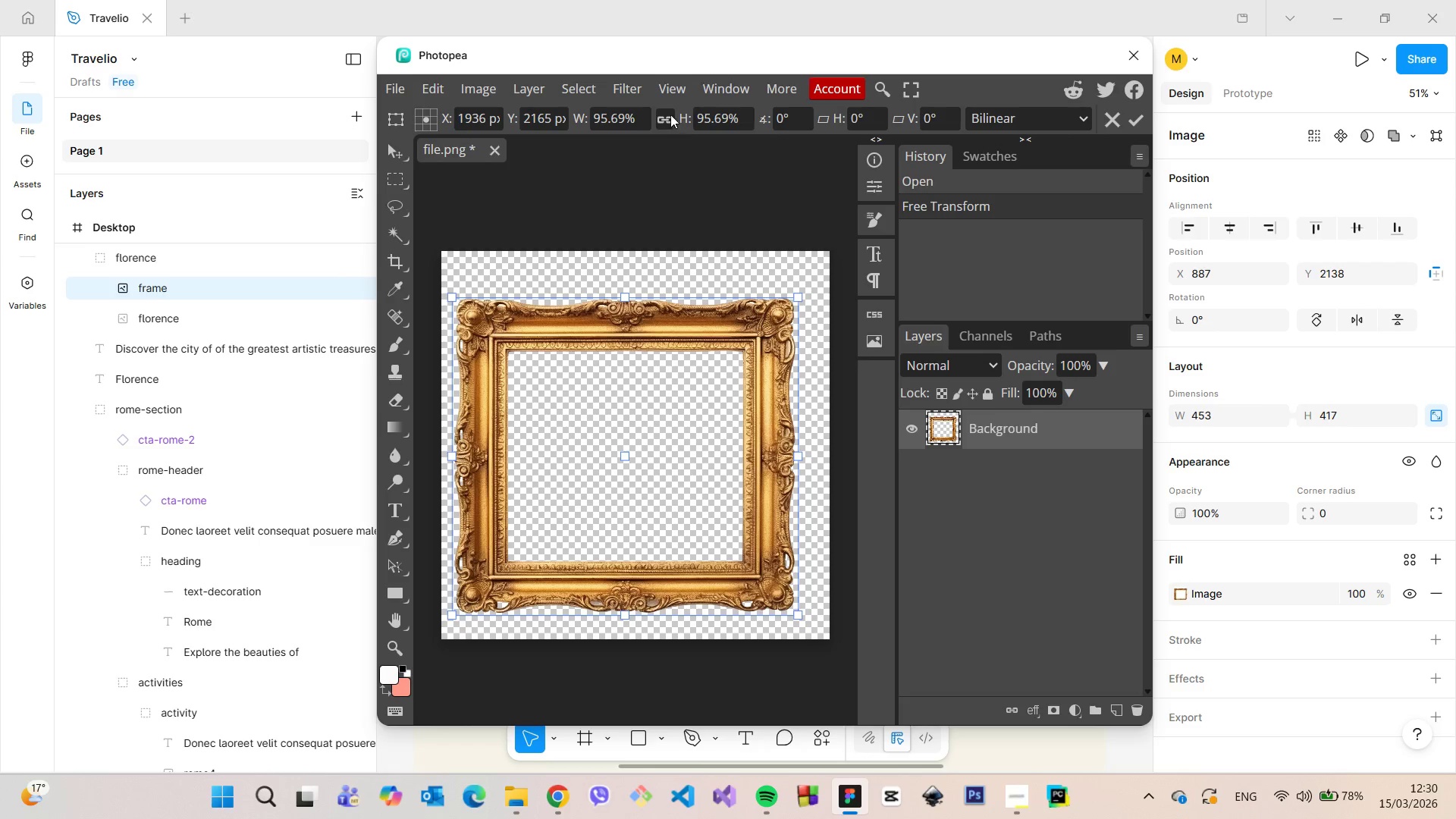 
left_click([667, 116])
 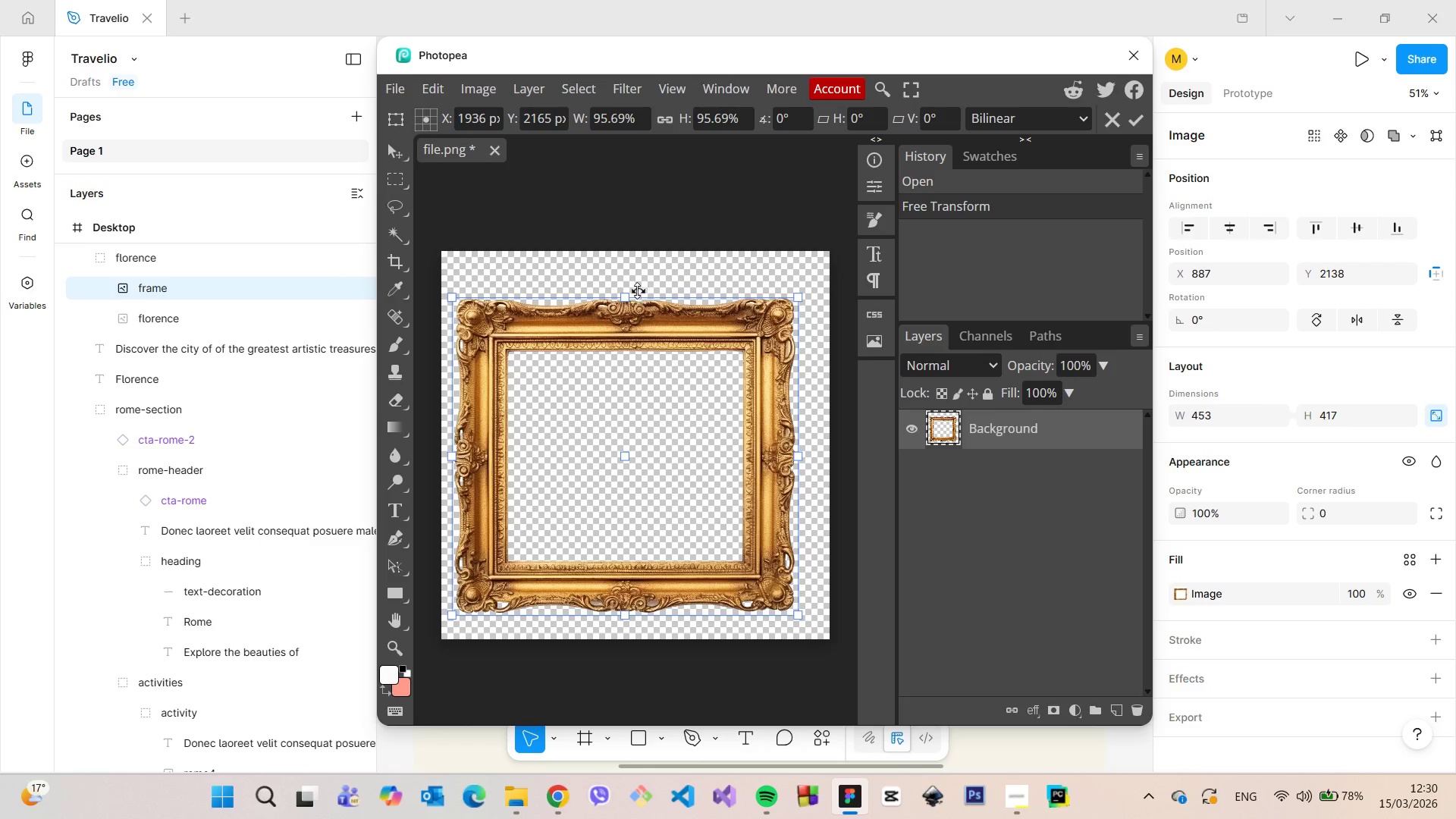 
left_click_drag(start_coordinate=[624, 297], to_coordinate=[626, 353])
 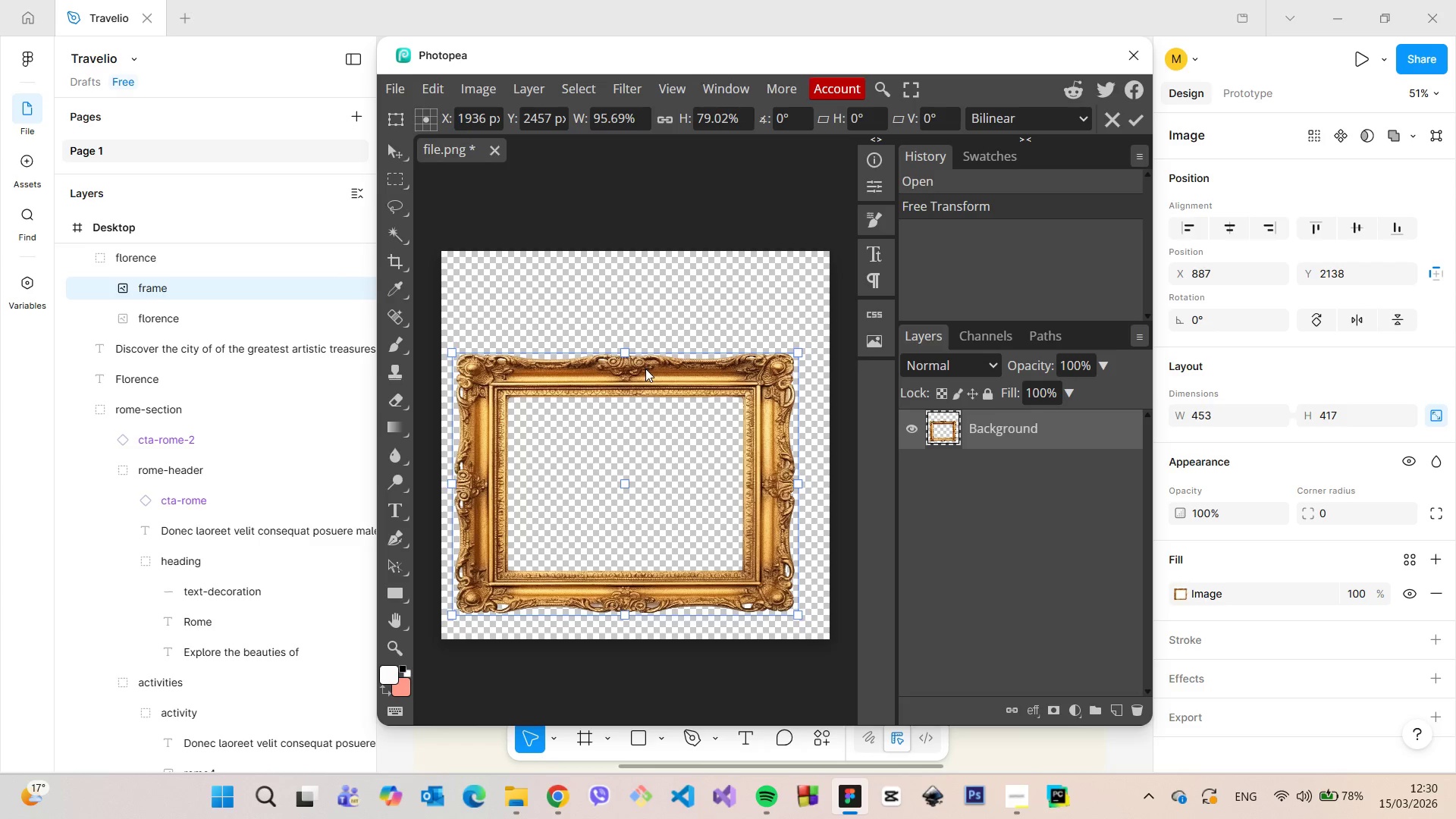 
left_click_drag(start_coordinate=[642, 369], to_coordinate=[635, 349])
 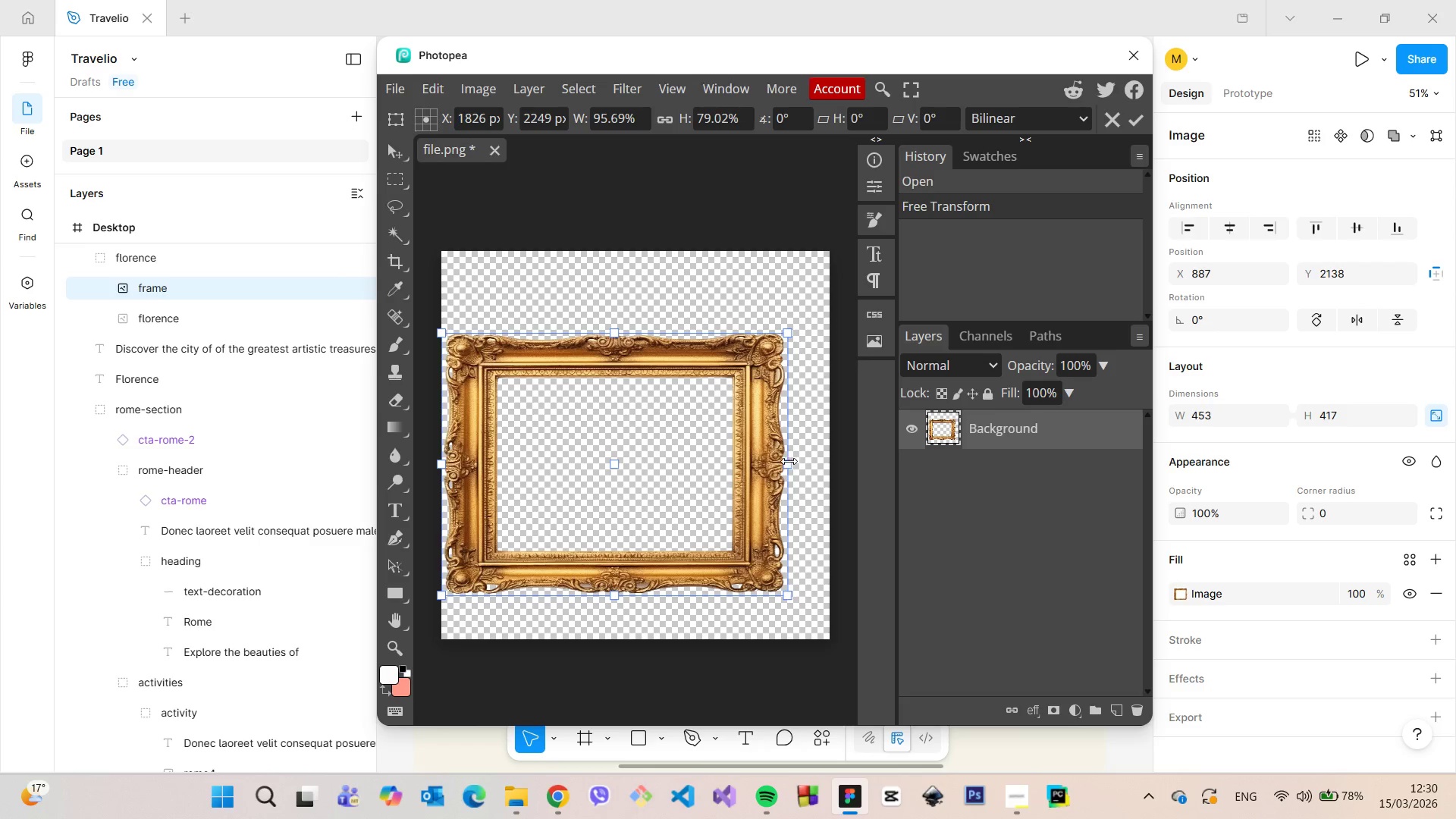 
left_click_drag(start_coordinate=[789, 461], to_coordinate=[826, 463])
 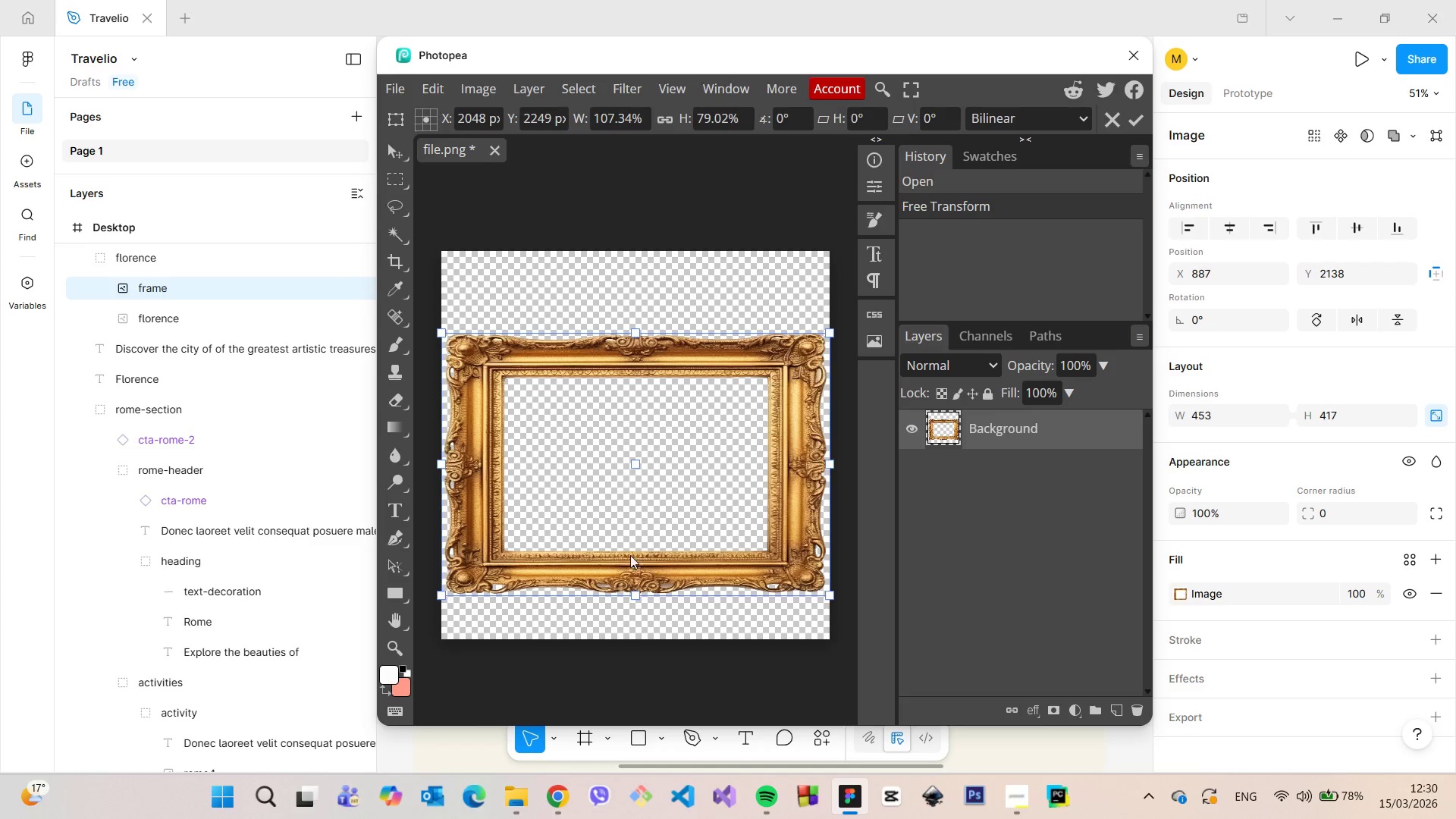 
wait(5.19)
 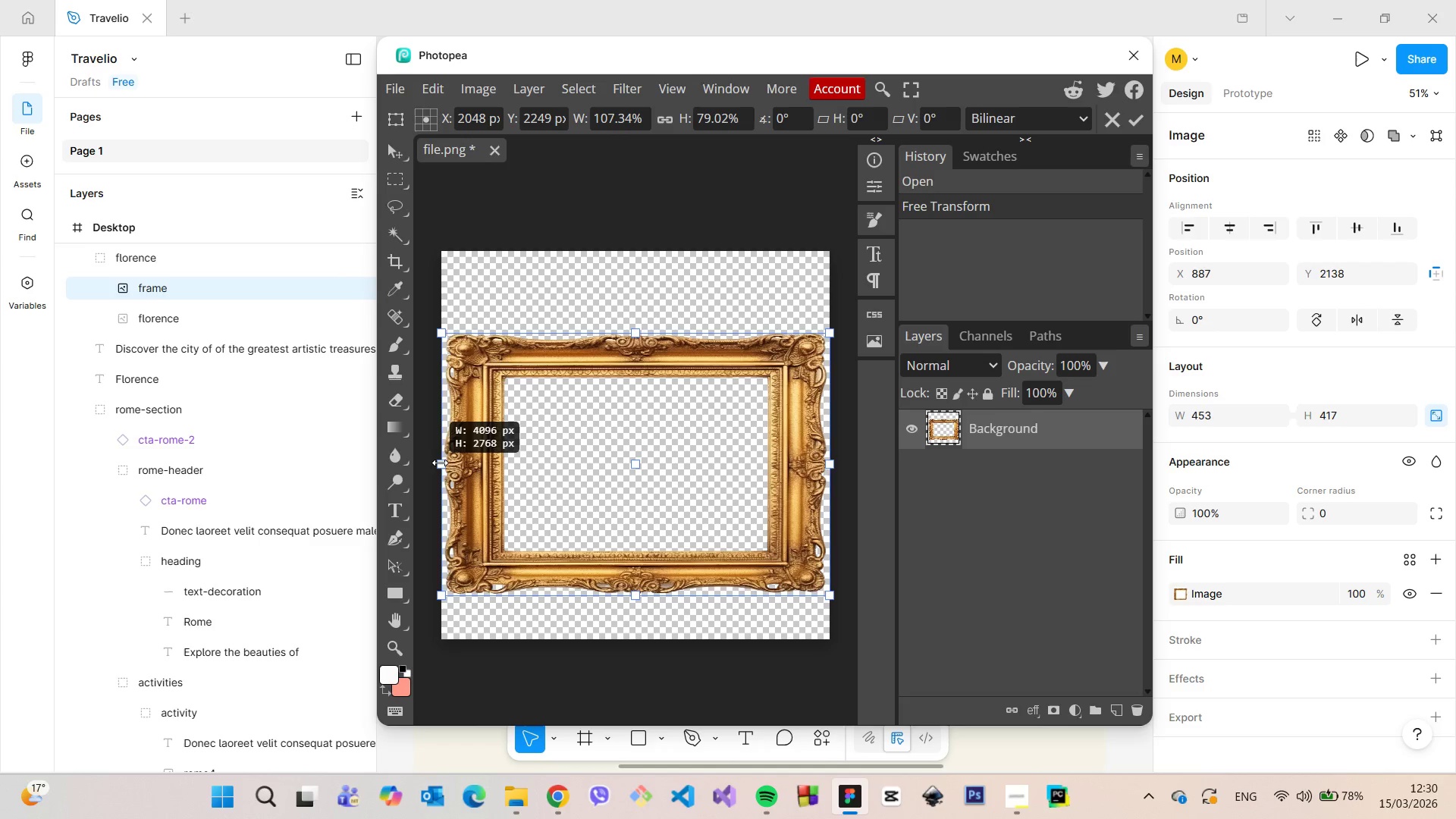 
left_click_drag(start_coordinate=[639, 593], to_coordinate=[647, 607])
 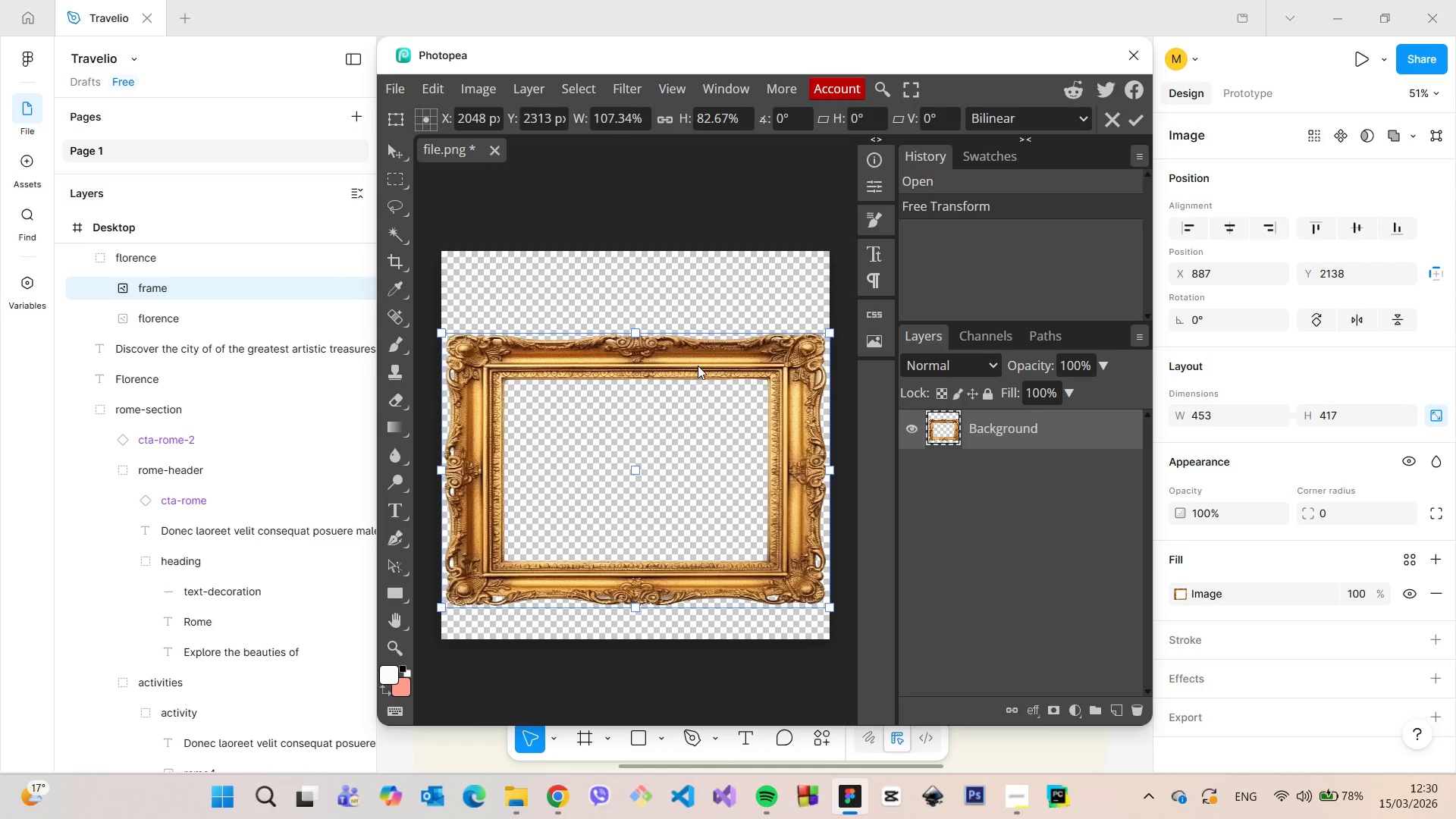 
left_click_drag(start_coordinate=[698, 353], to_coordinate=[699, 337])
 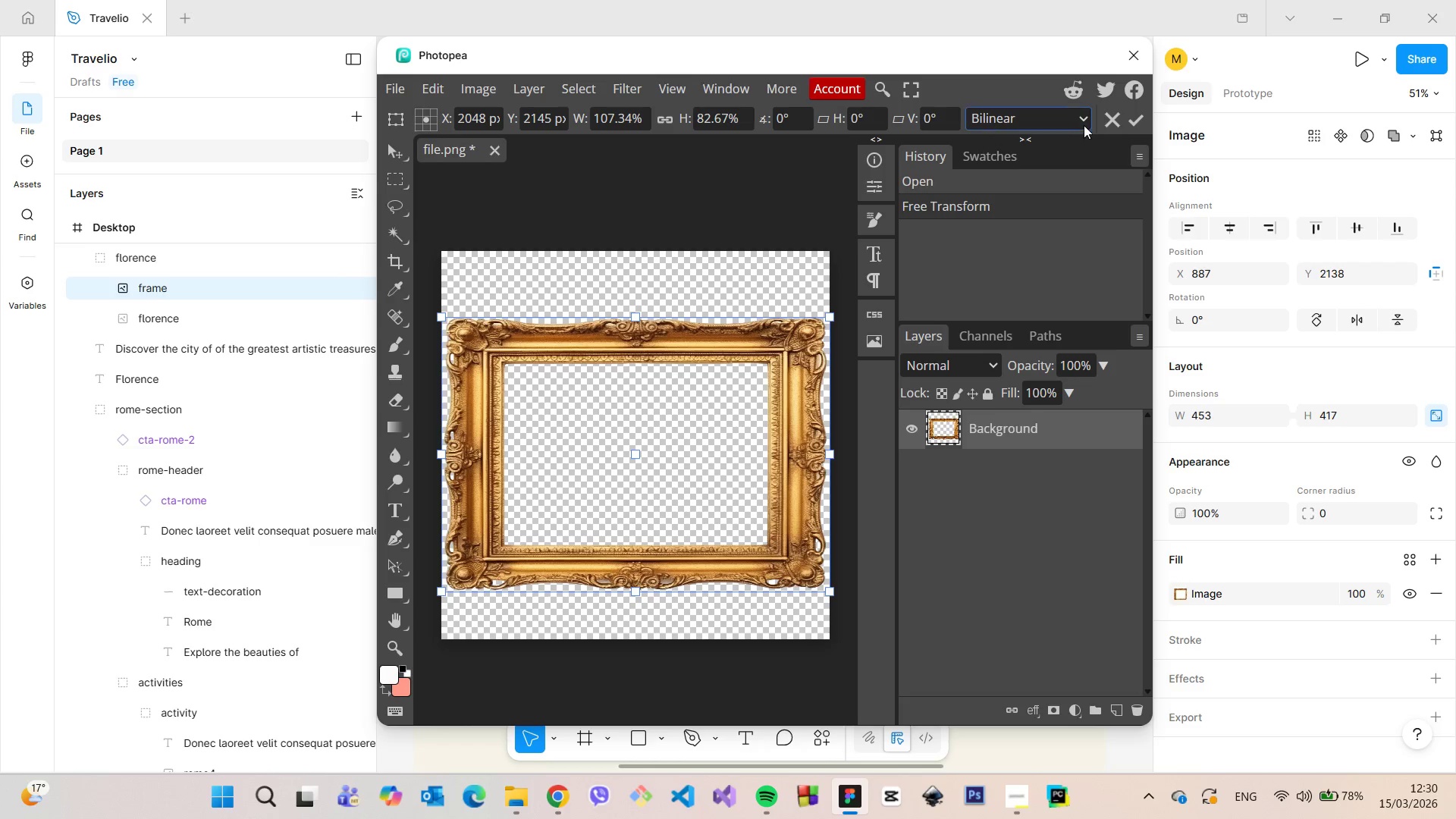 
left_click([1138, 126])
 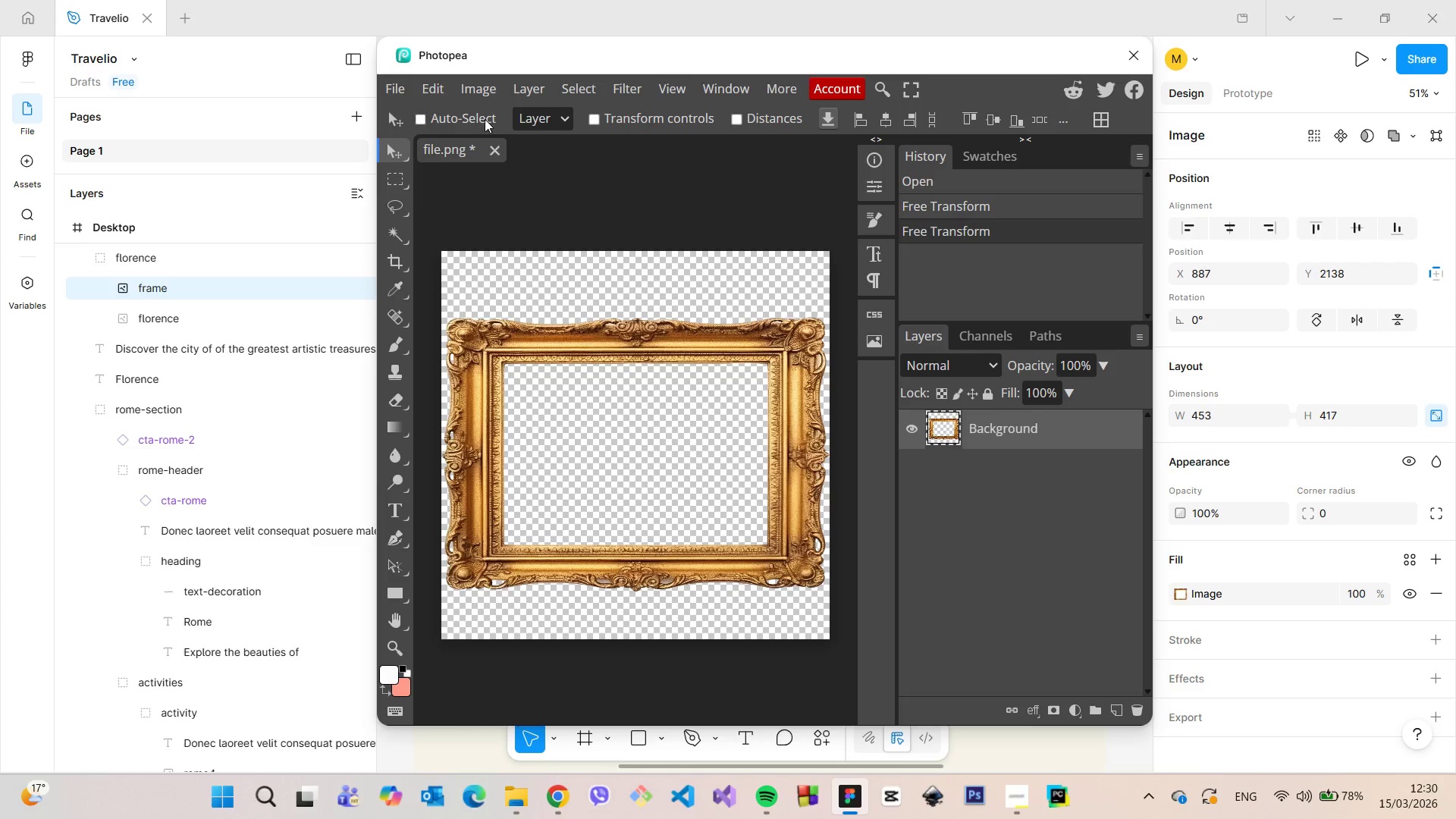 
left_click([384, 93])
 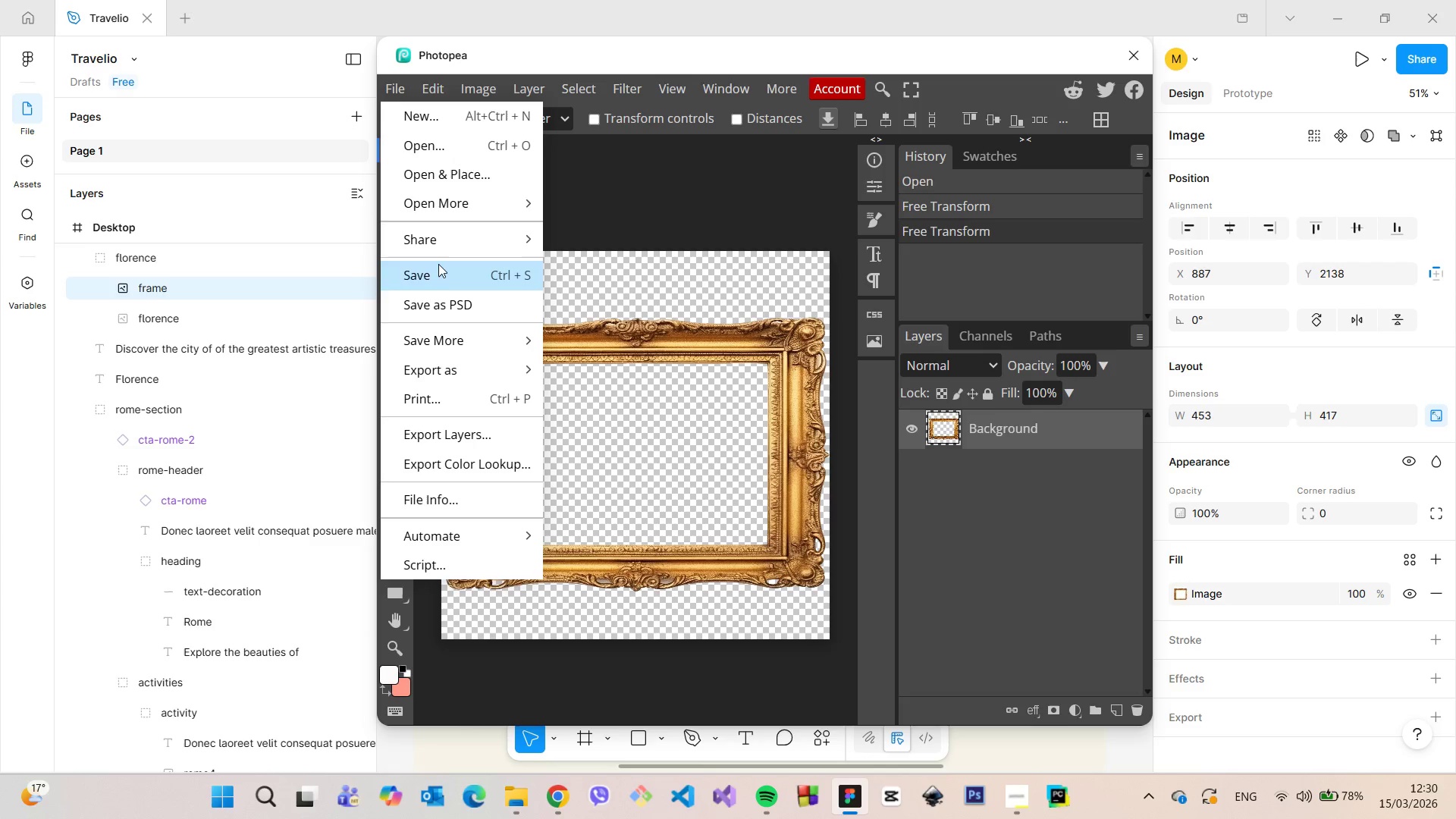 
left_click([436, 269])
 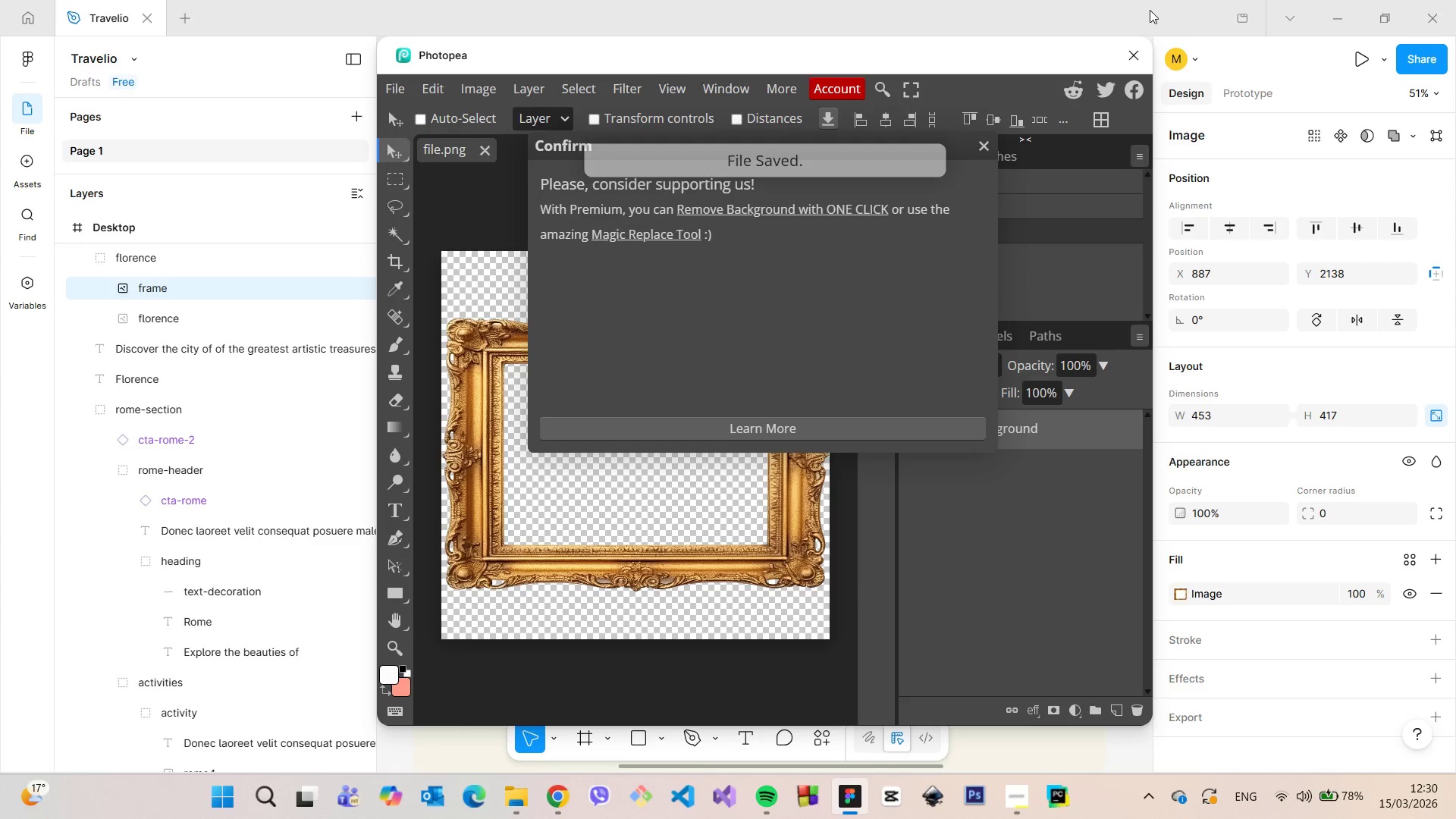 
left_click_drag(start_coordinate=[1066, 61], to_coordinate=[642, 151])
 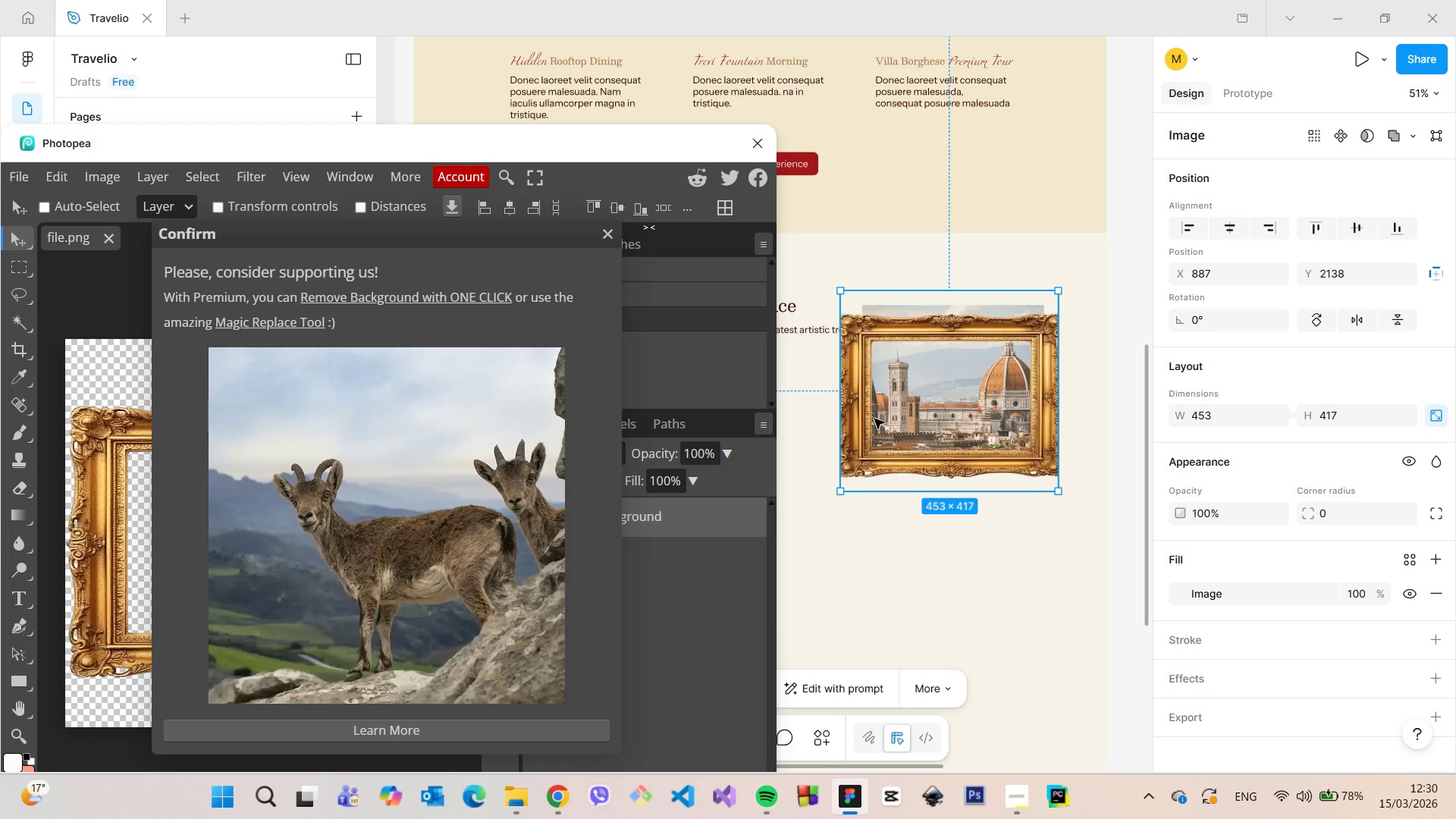 
left_click([754, 140])
 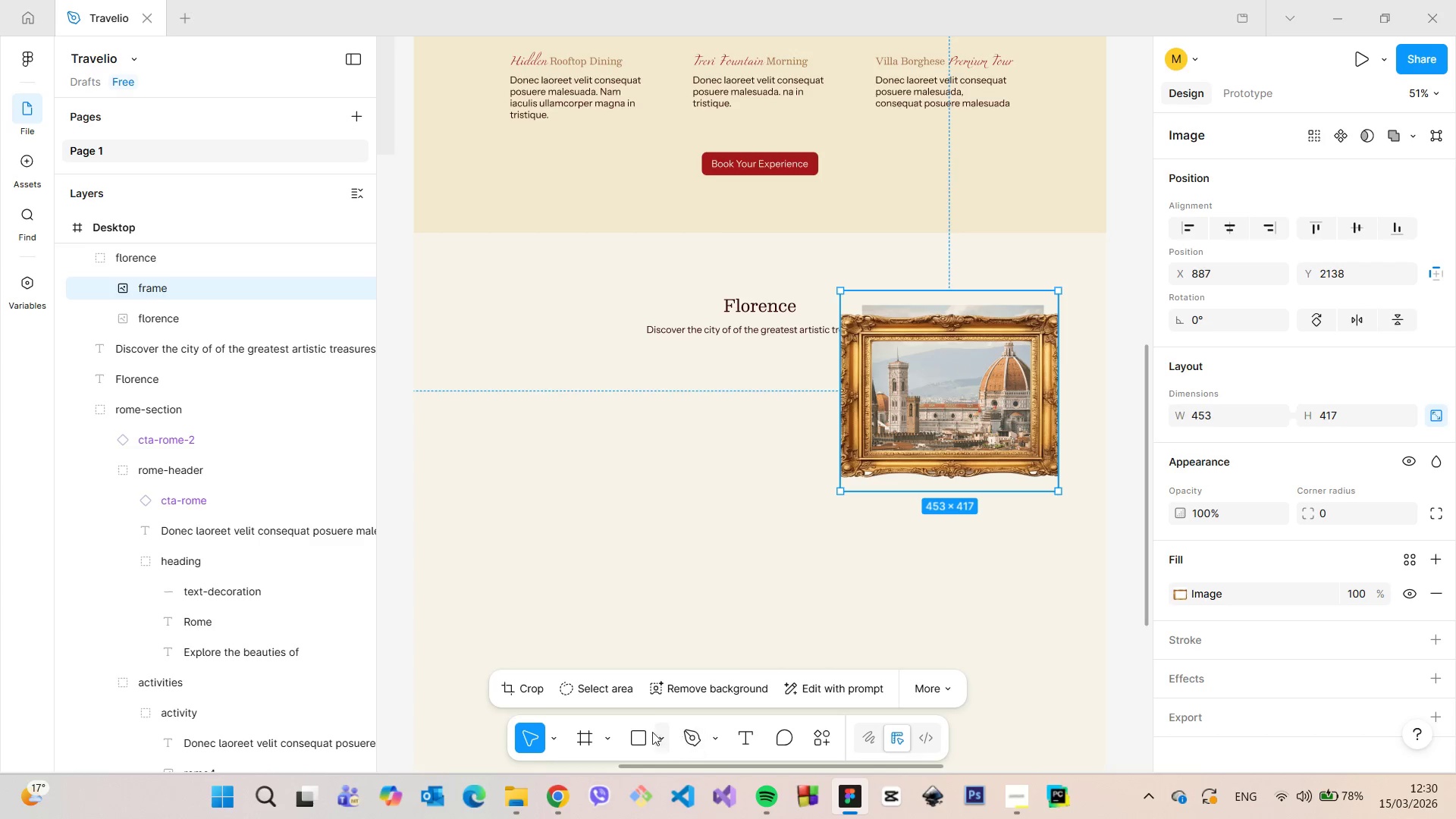 
left_click([538, 685])
 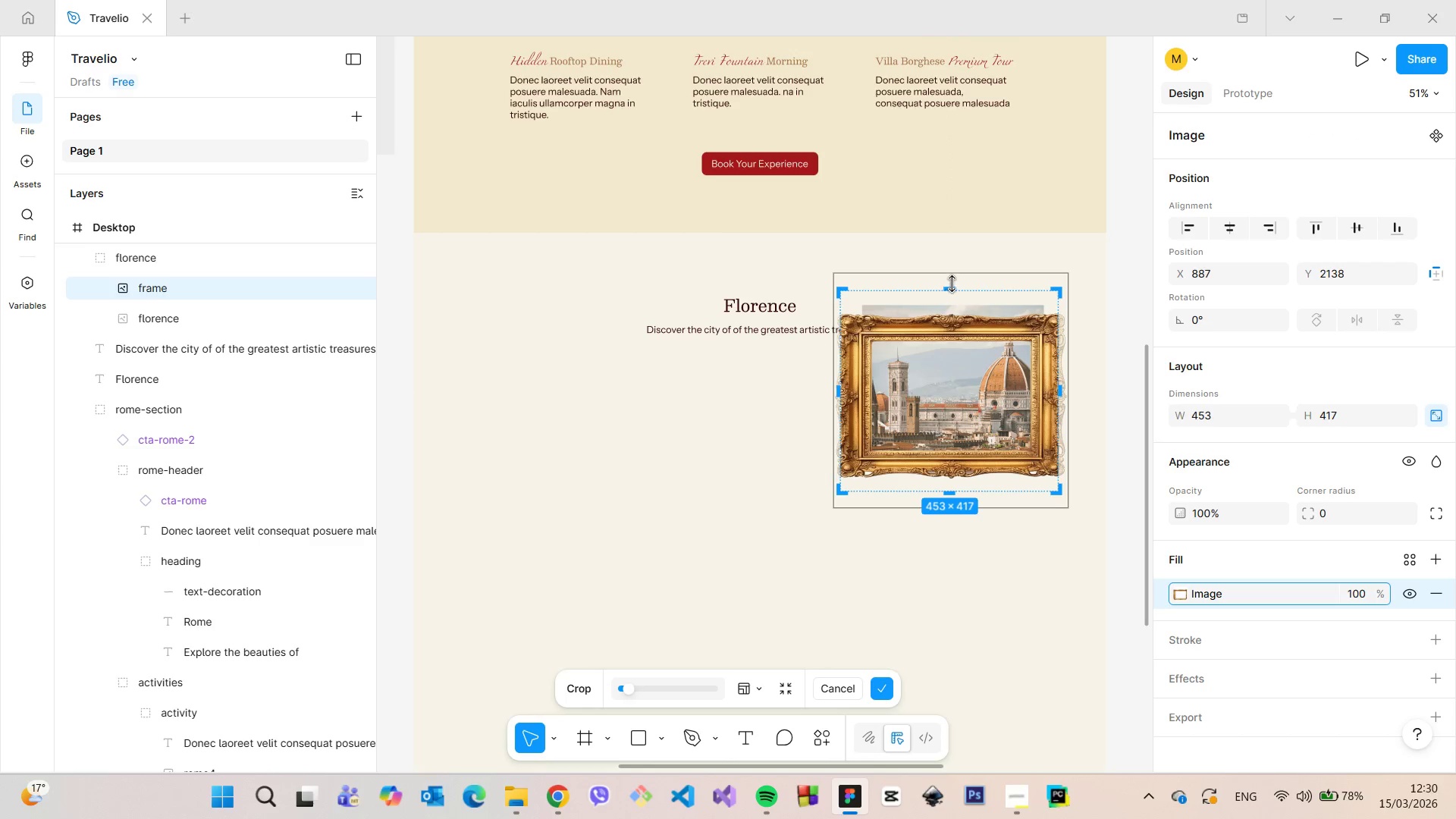 
left_click_drag(start_coordinate=[952, 284], to_coordinate=[956, 309])
 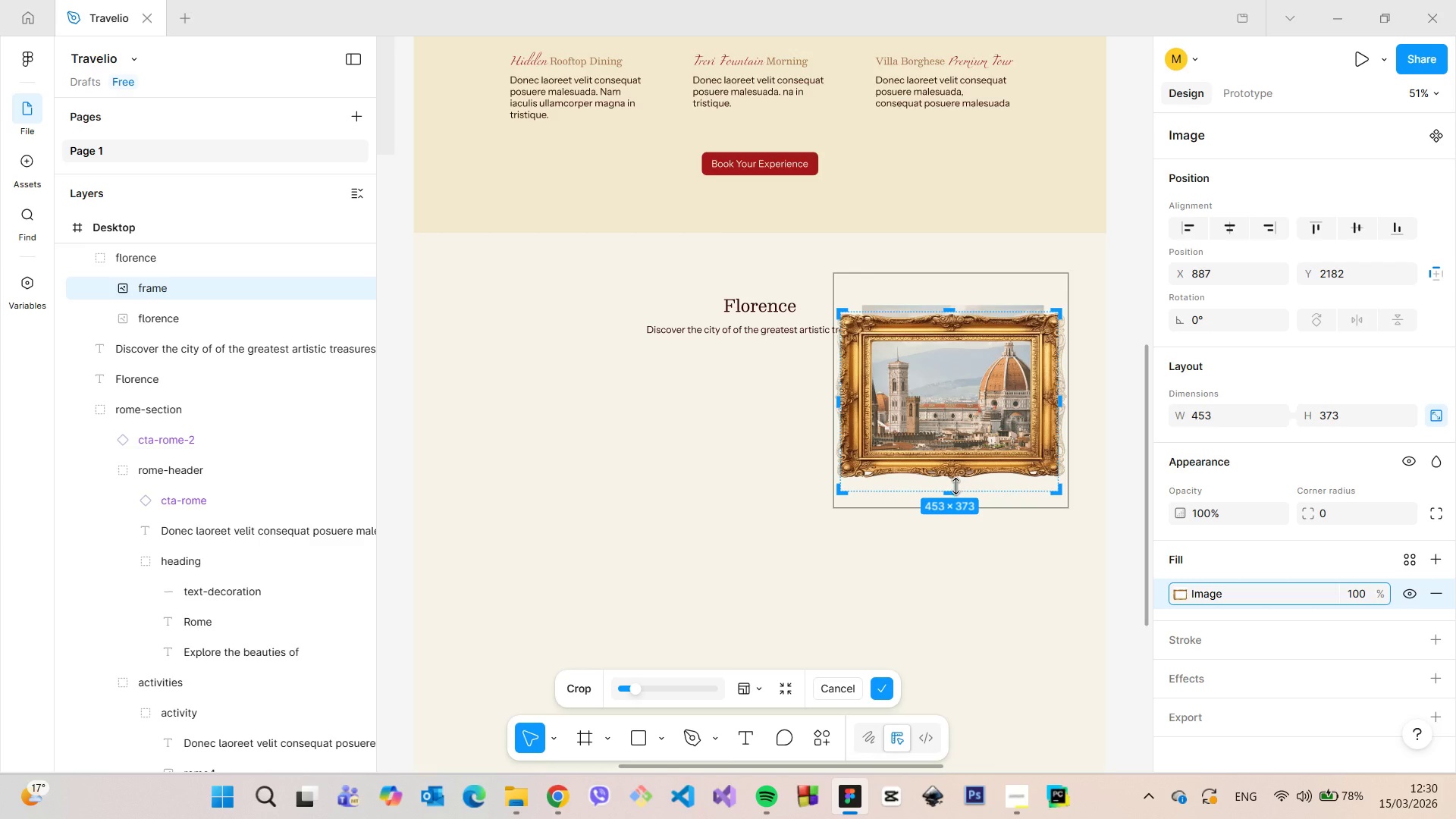 
left_click_drag(start_coordinate=[952, 488], to_coordinate=[952, 482])
 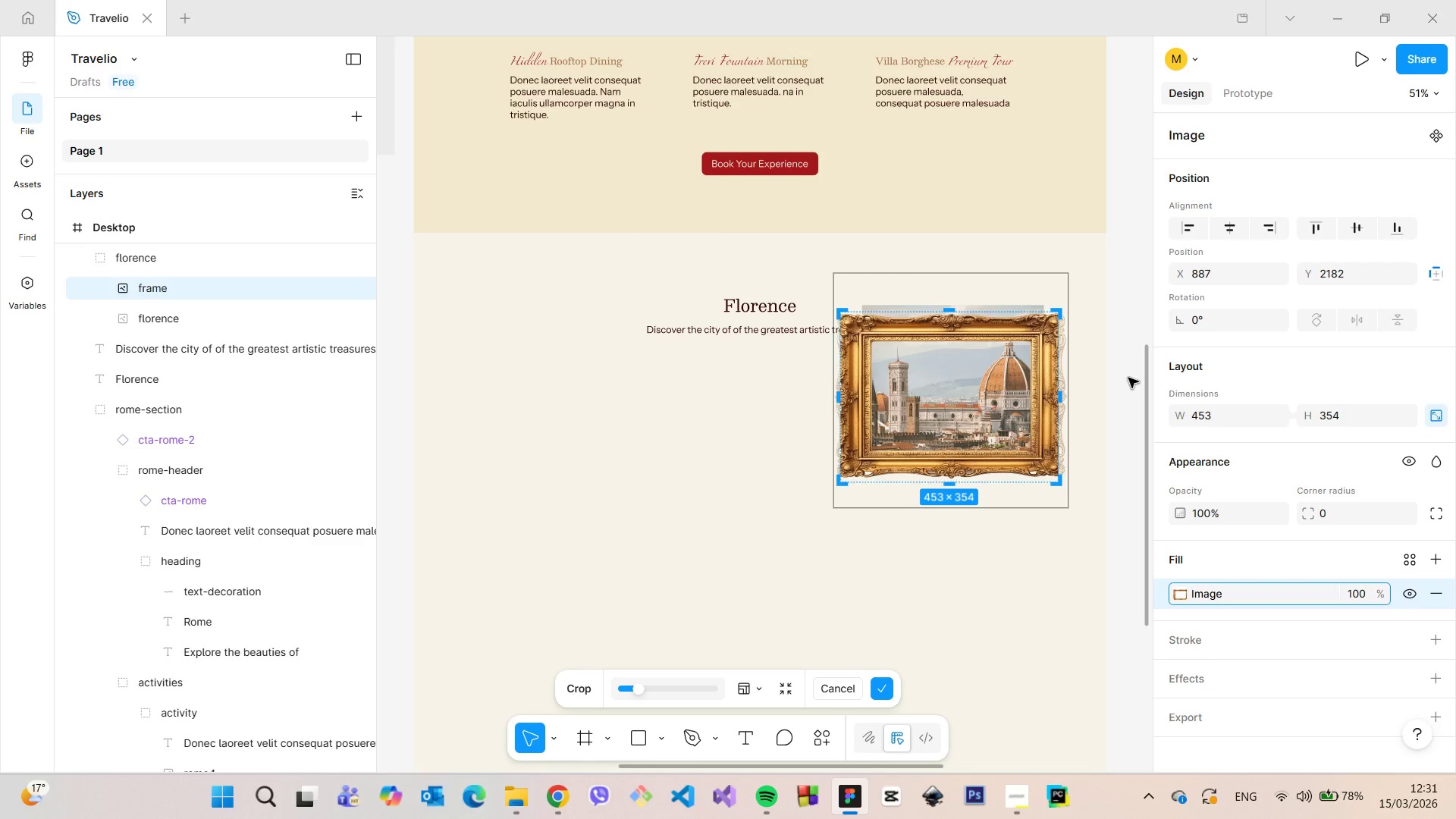 
left_click([1128, 378])
 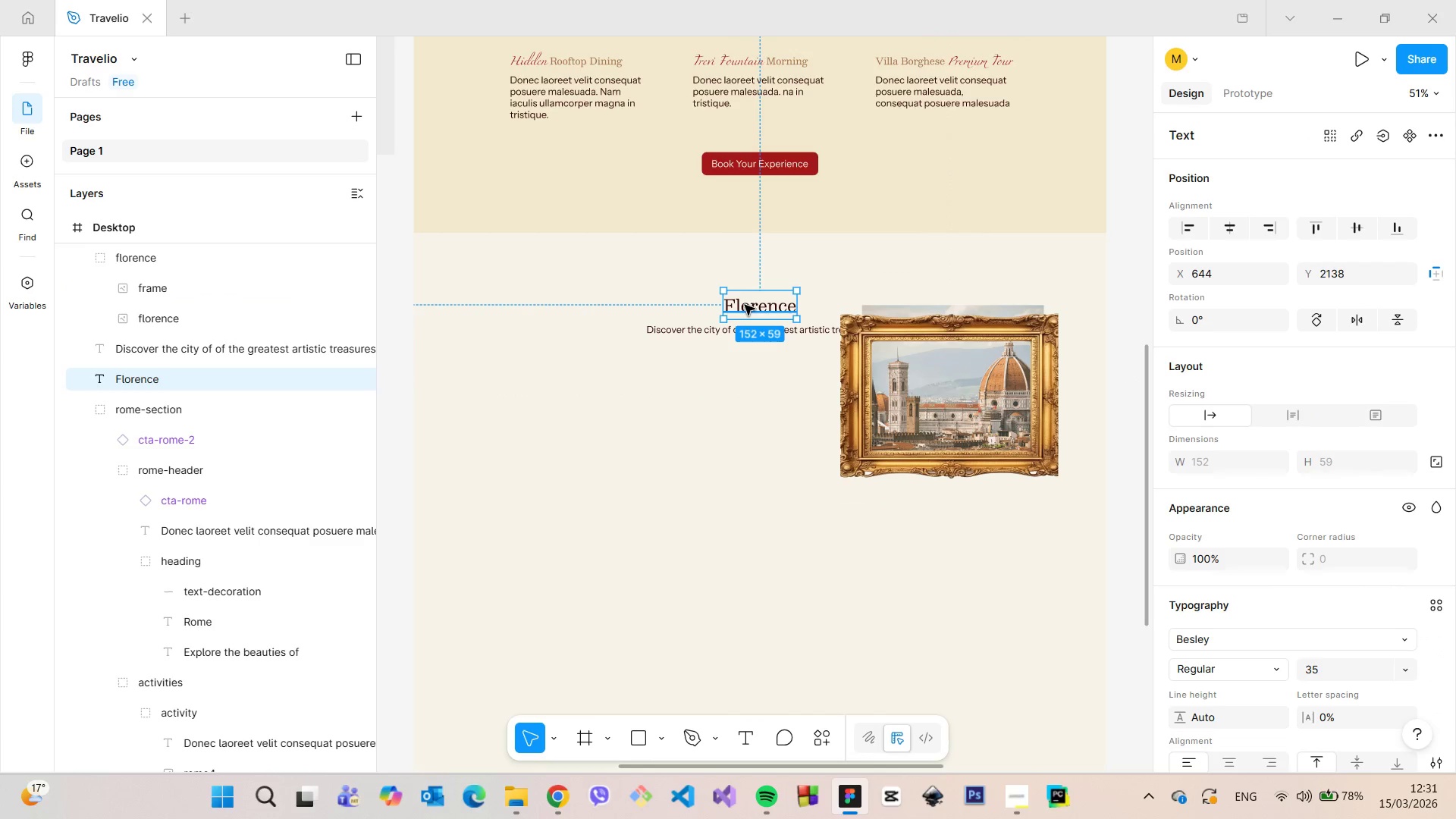 
left_click_drag(start_coordinate=[745, 305], to_coordinate=[532, 310])
 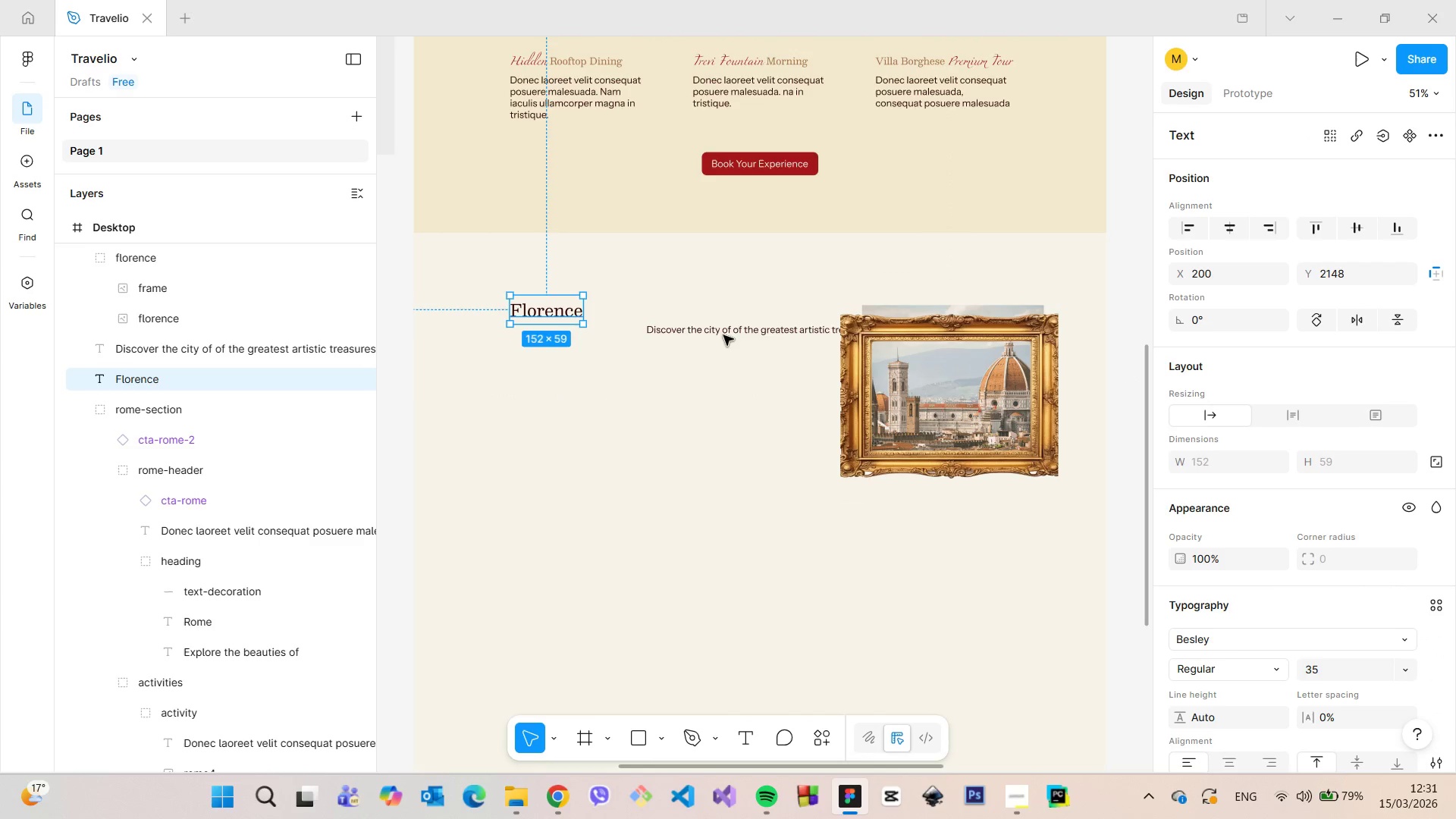 
left_click([723, 333])
 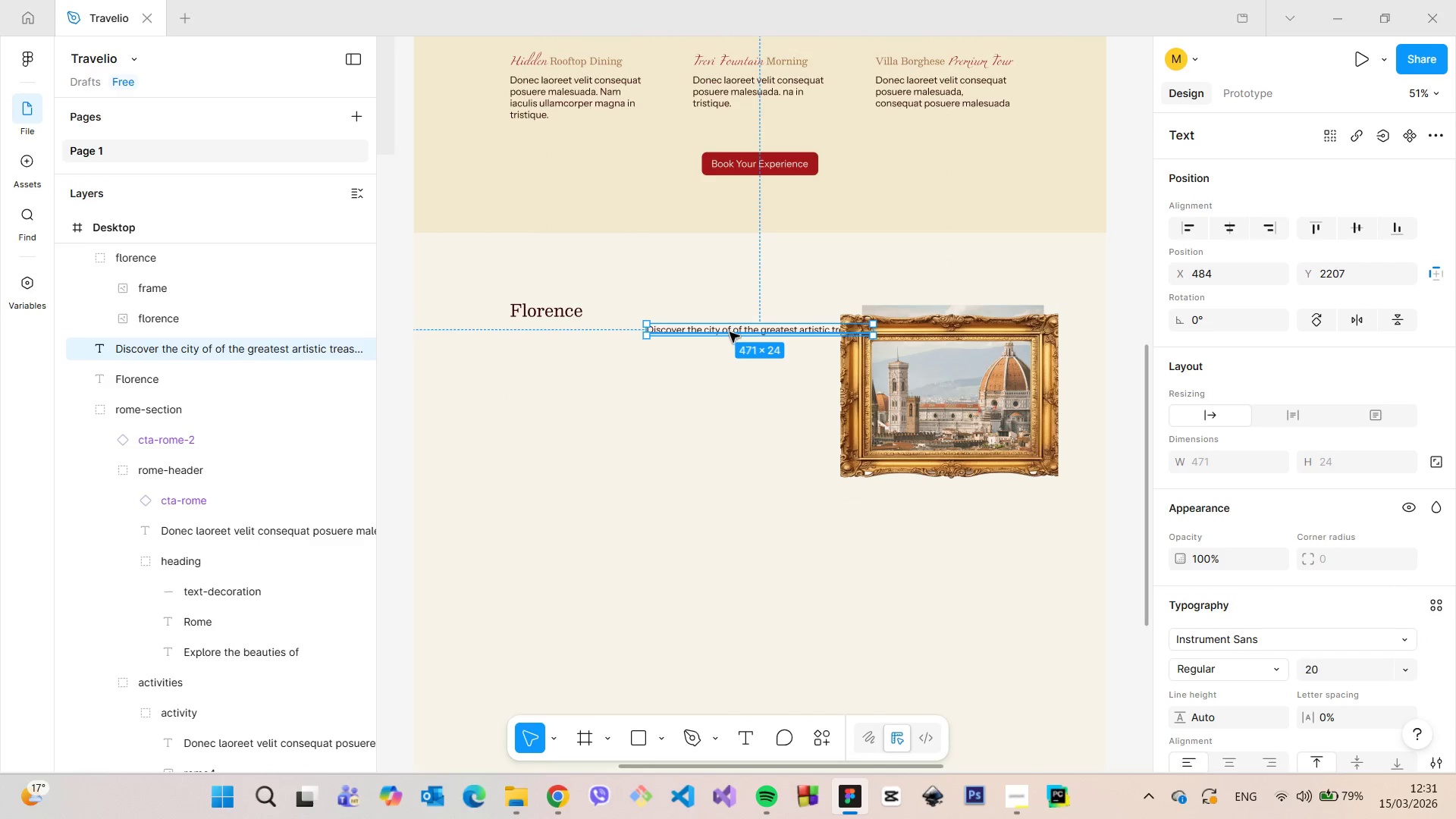 
left_click_drag(start_coordinate=[726, 331], to_coordinate=[590, 336])
 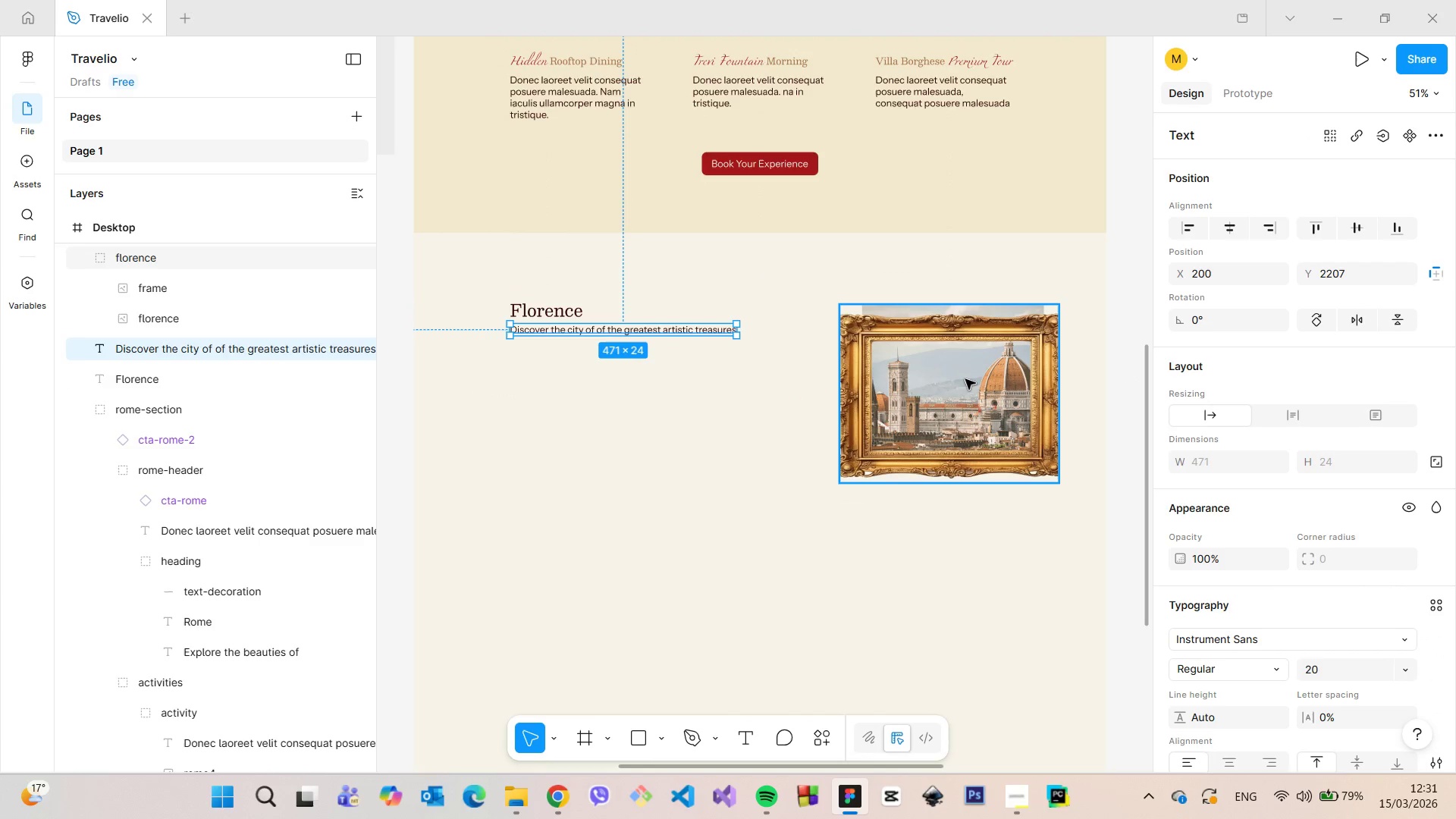 
left_click([966, 379])
 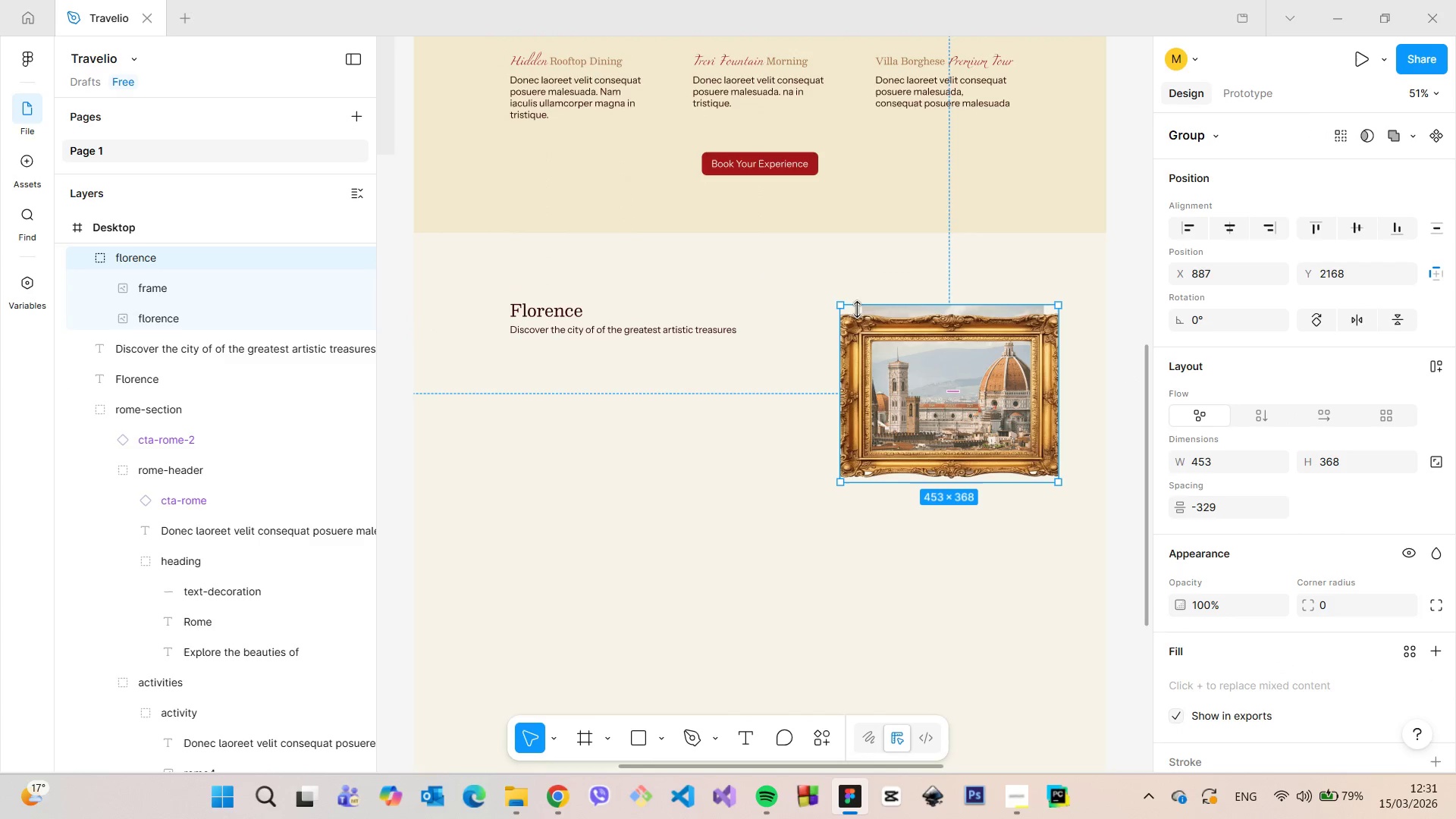 
scroll: coordinate [900, 328], scroll_direction: up, amount: 2.0
 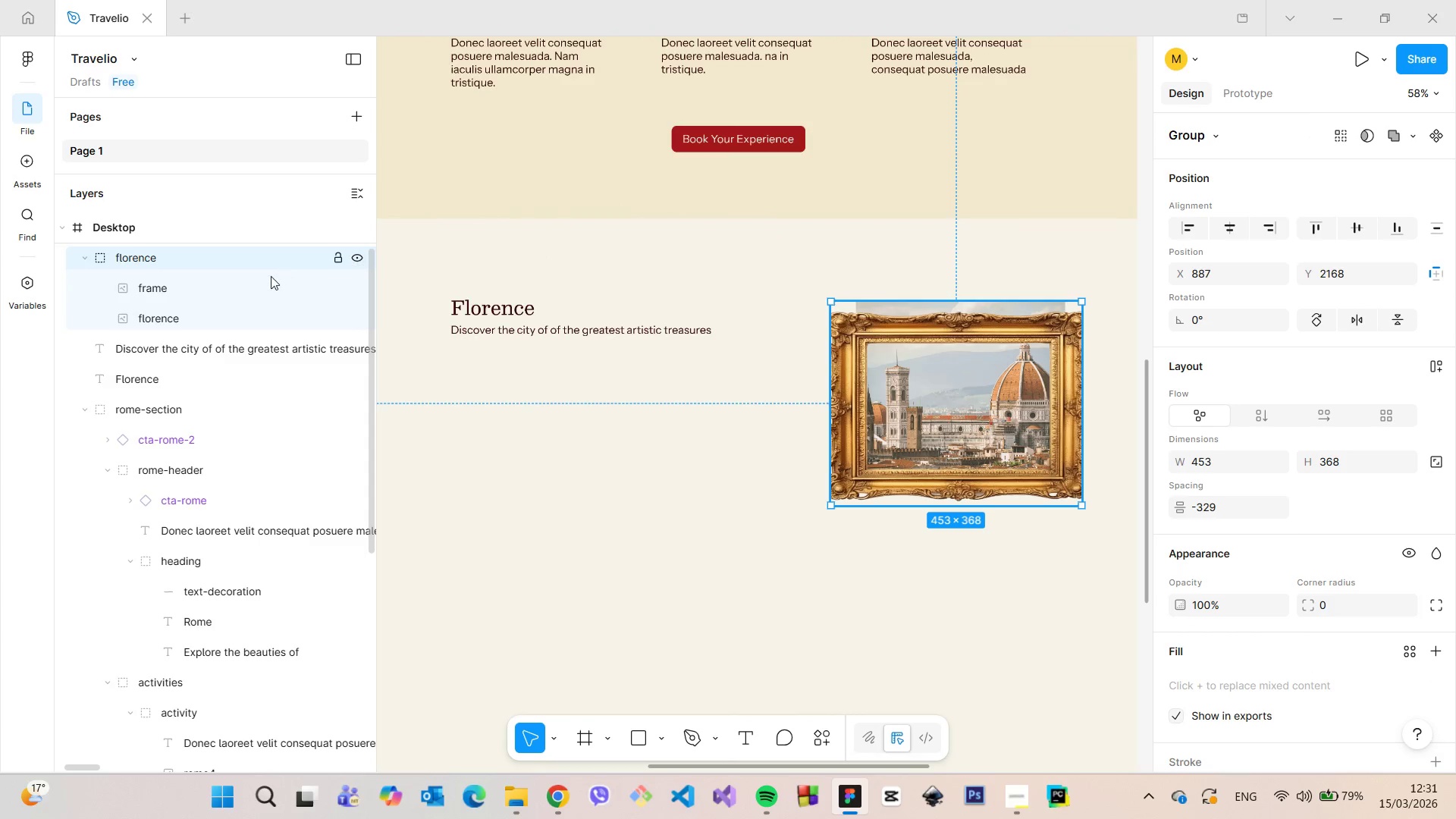 
left_click([263, 281])
 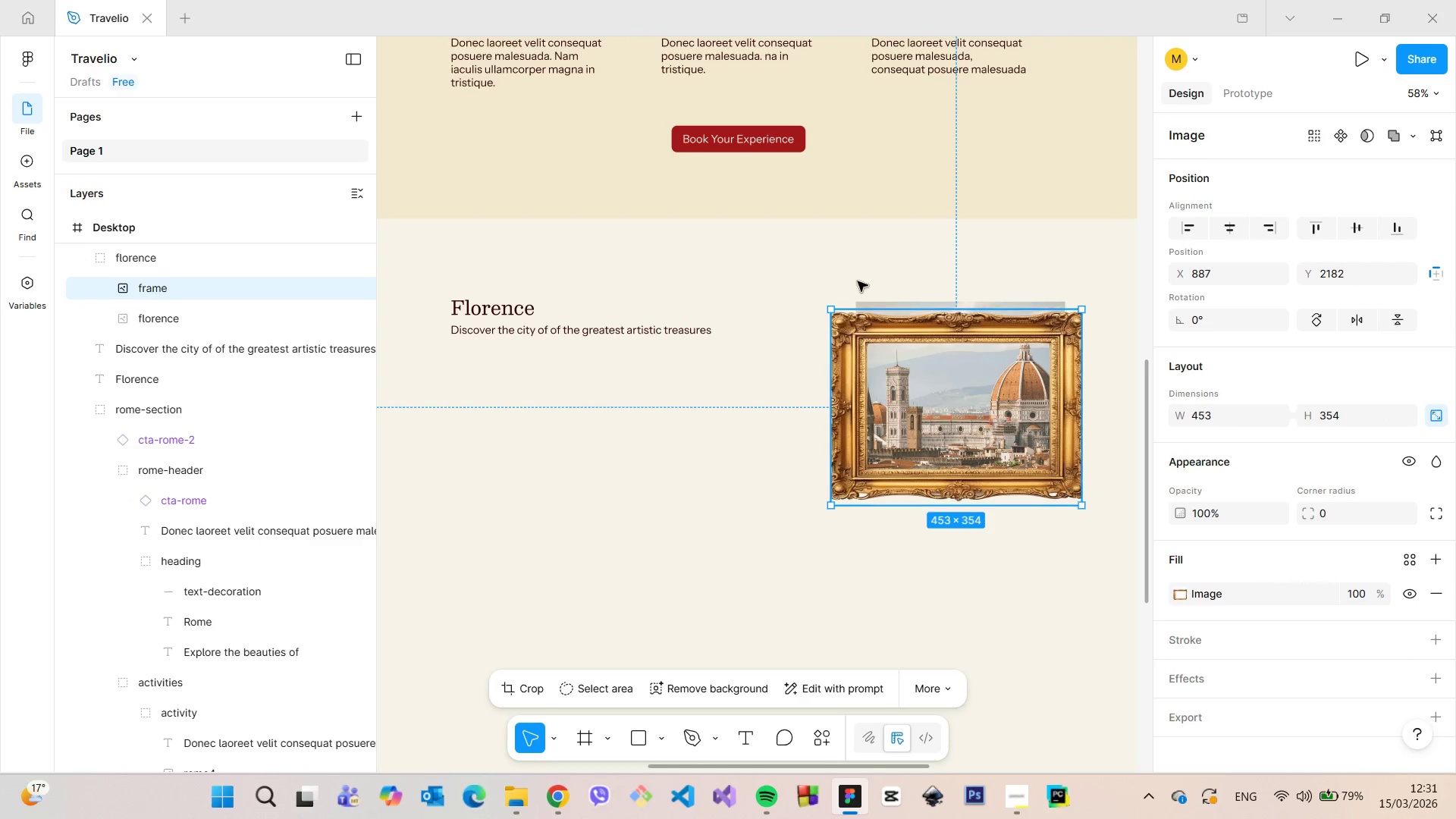 
left_click_drag(start_coordinate=[832, 307], to_coordinate=[788, 267])
 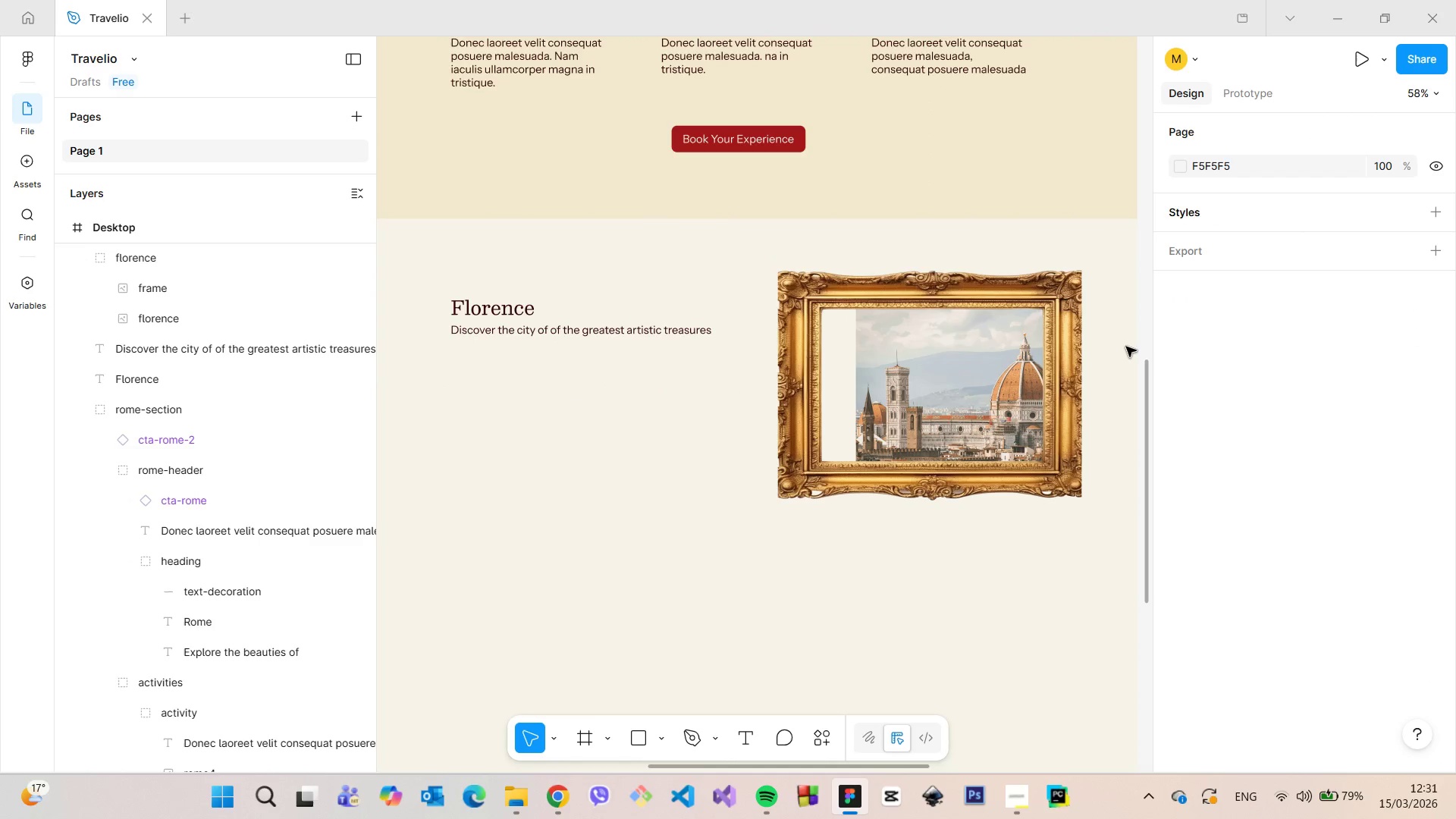 
scroll: coordinate [1121, 348], scroll_direction: up, amount: 5.0
 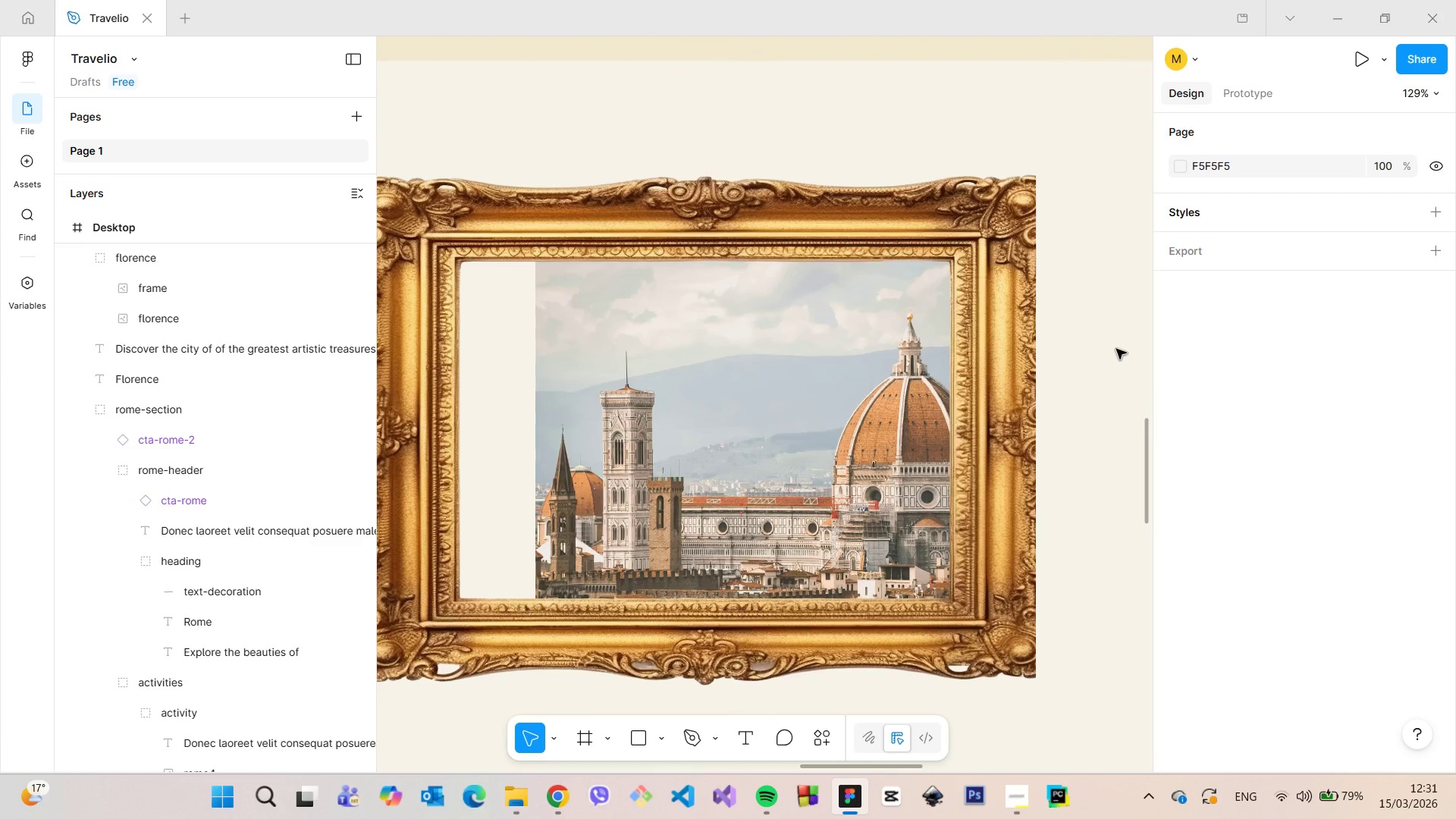 
scroll: coordinate [1115, 349], scroll_direction: down, amount: 3.0
 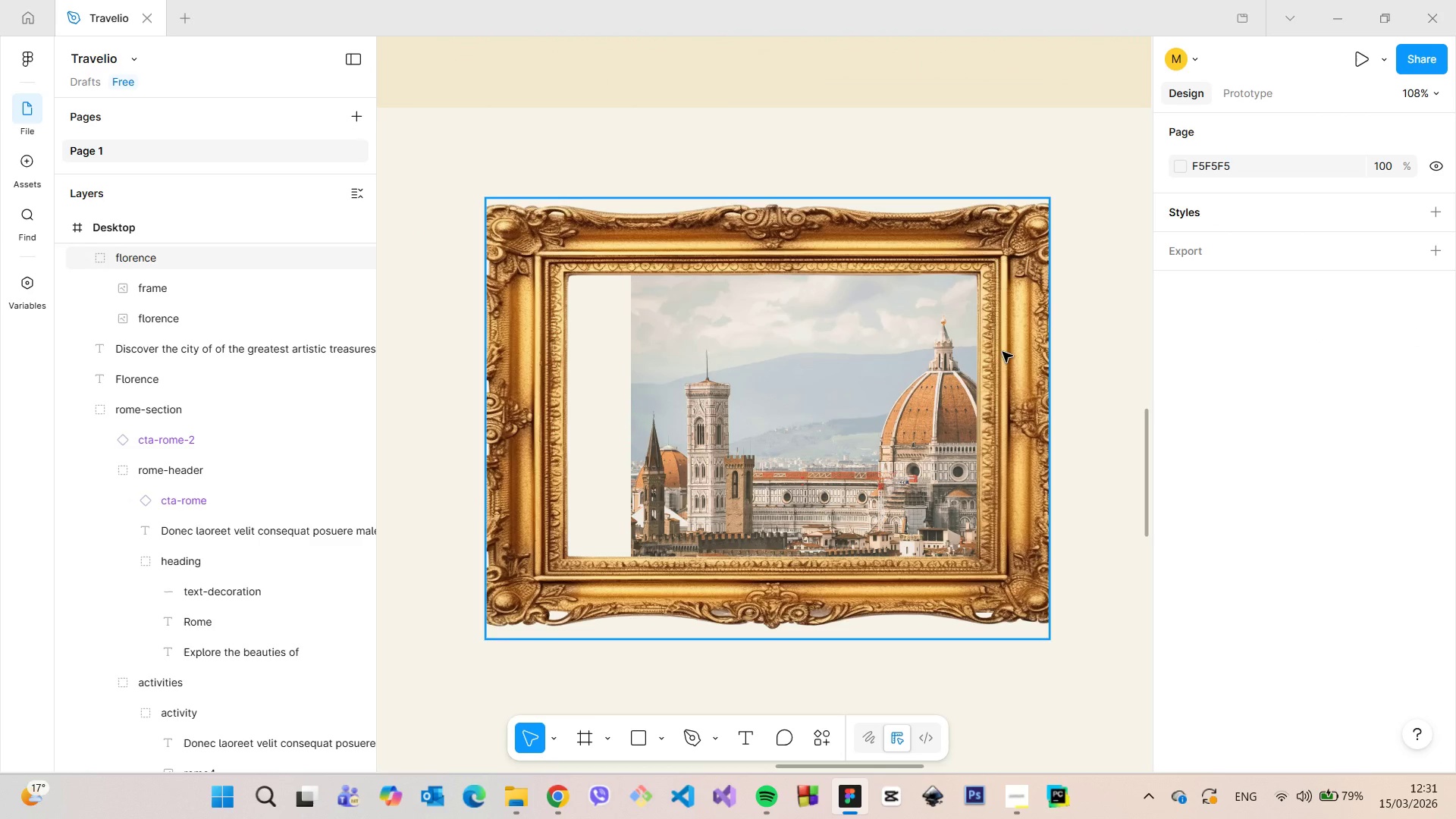 
left_click([1012, 352])
 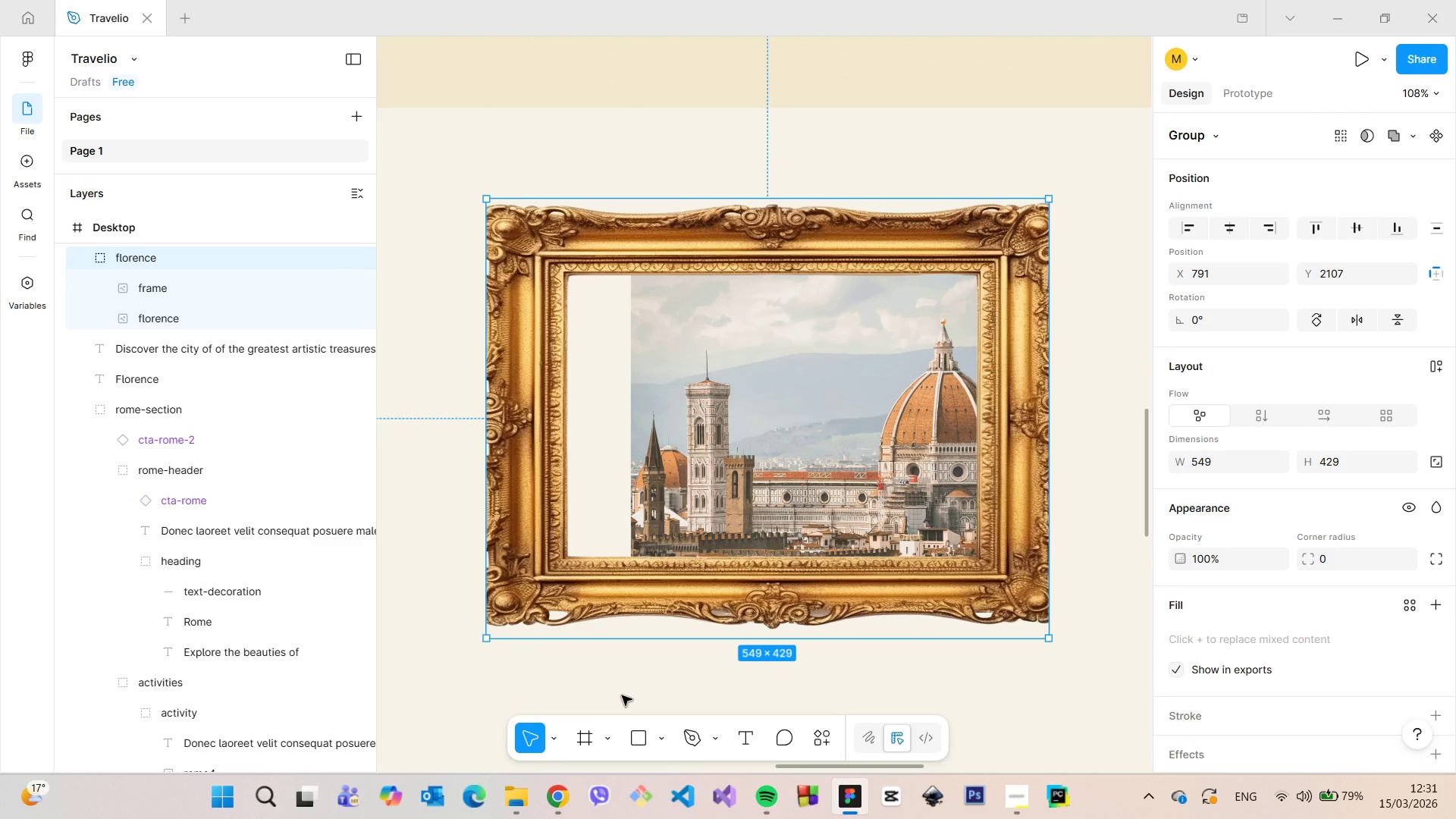 
right_click([704, 575])
 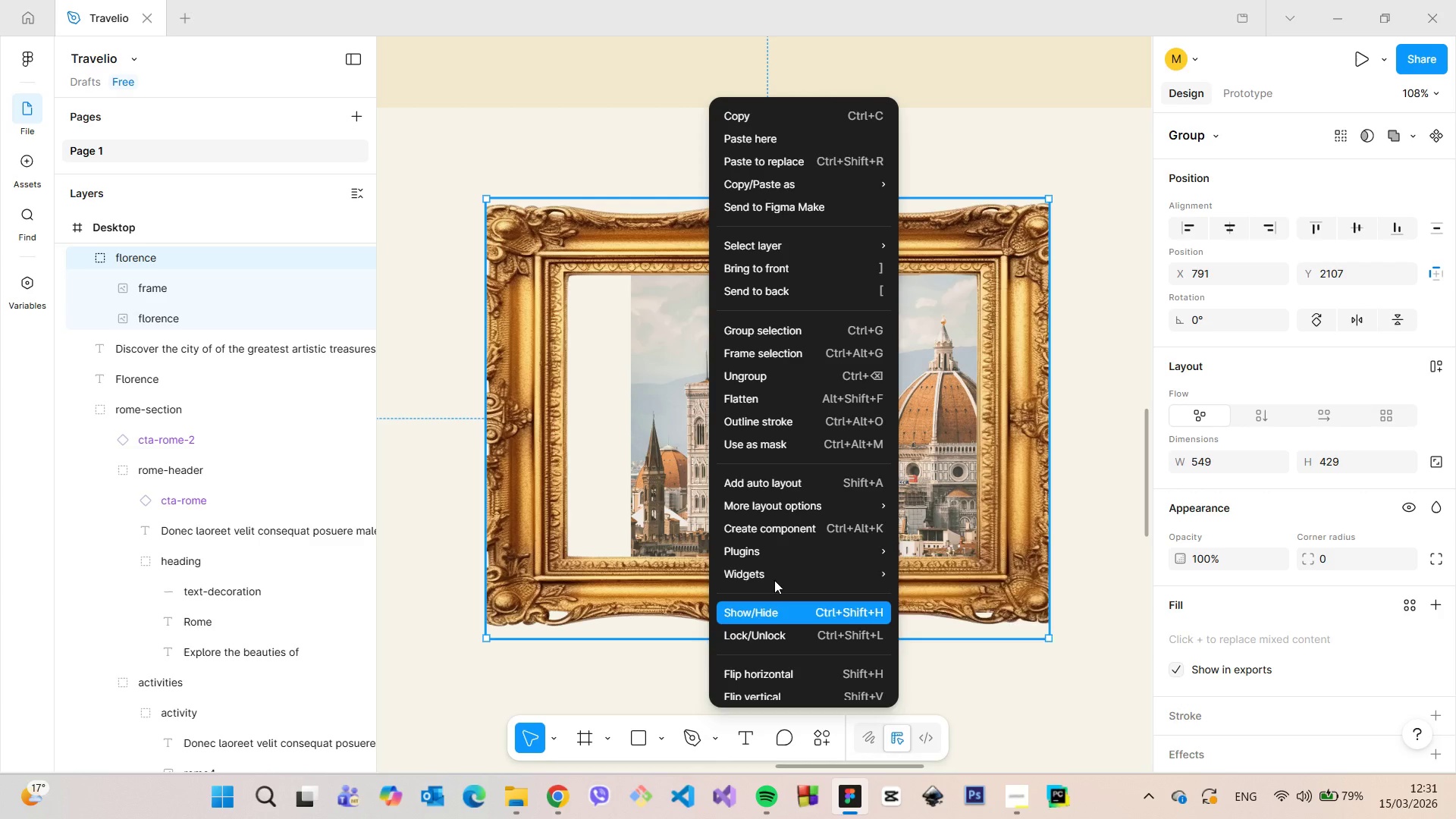 
left_click([632, 497])
 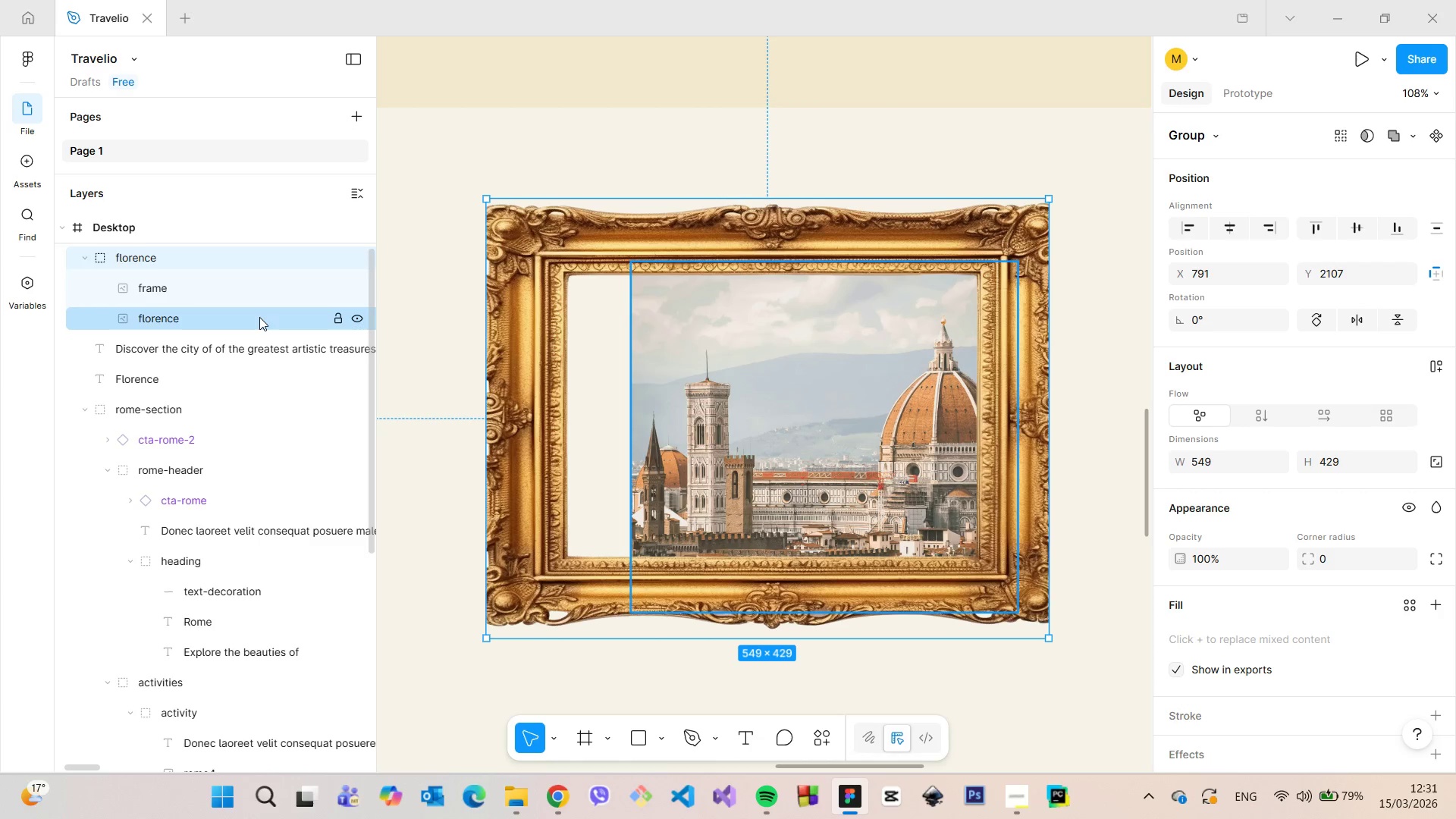 
left_click([256, 295])
 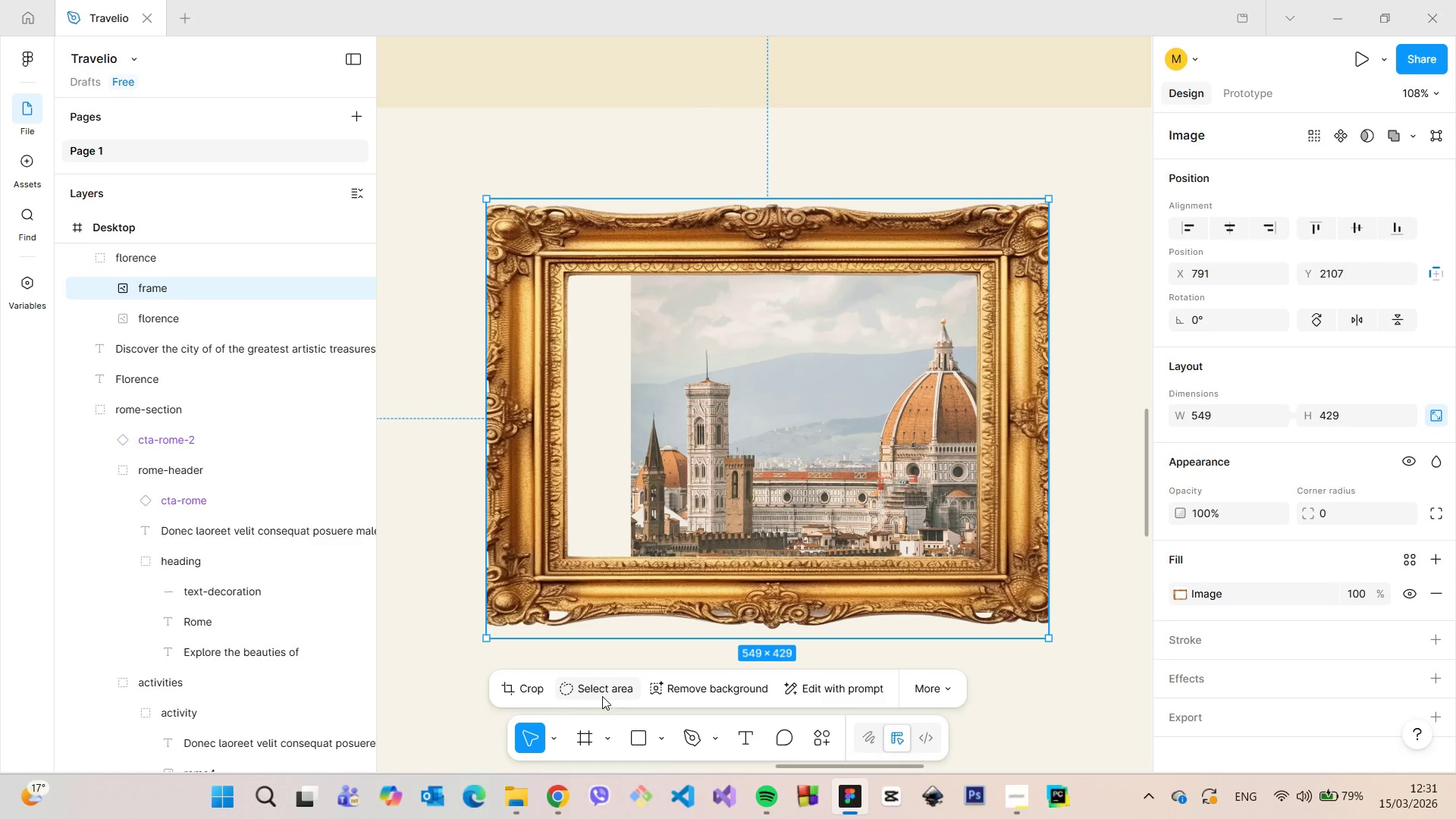 
left_click([535, 688])
 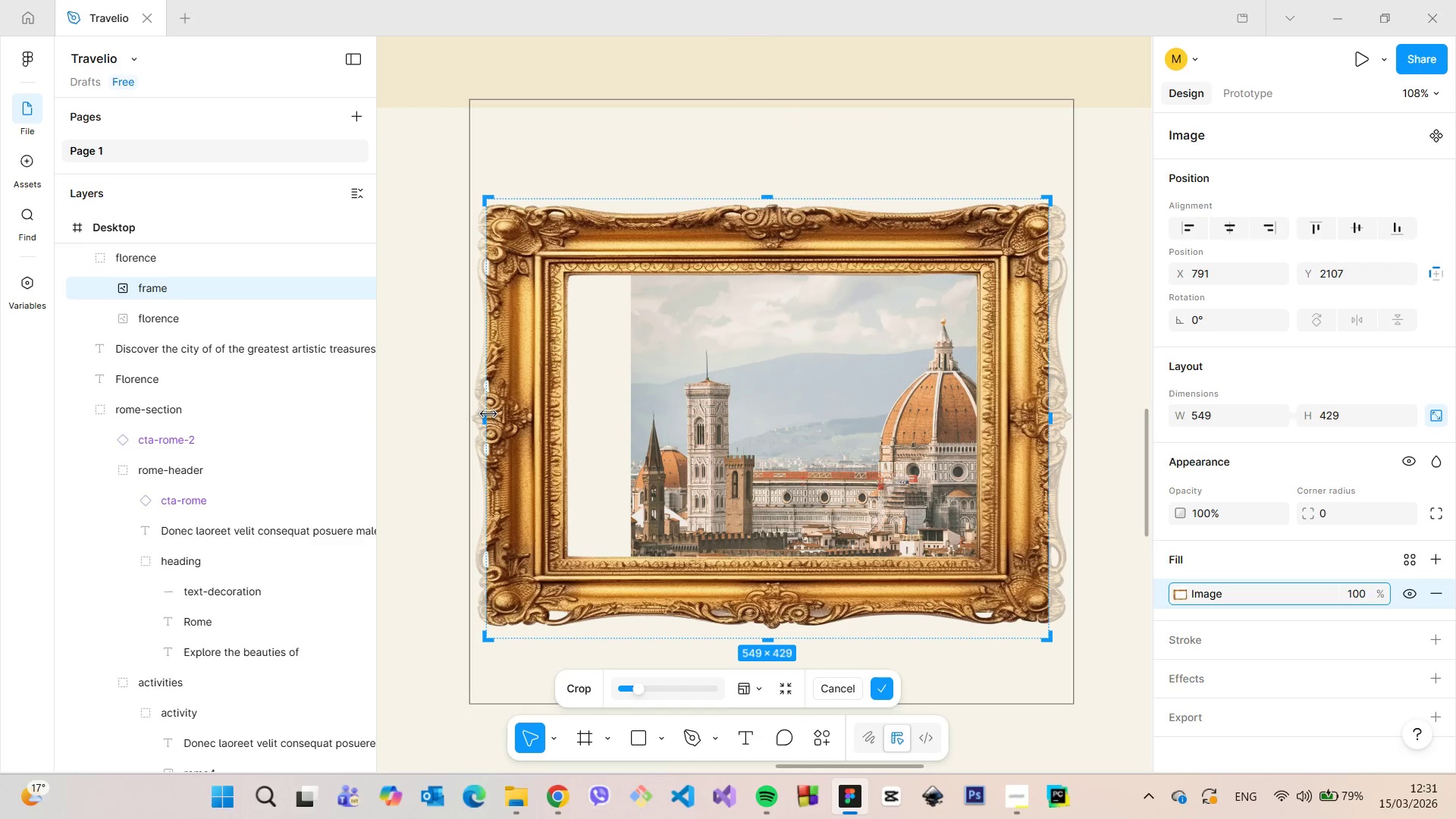 
left_click_drag(start_coordinate=[485, 416], to_coordinate=[470, 415])
 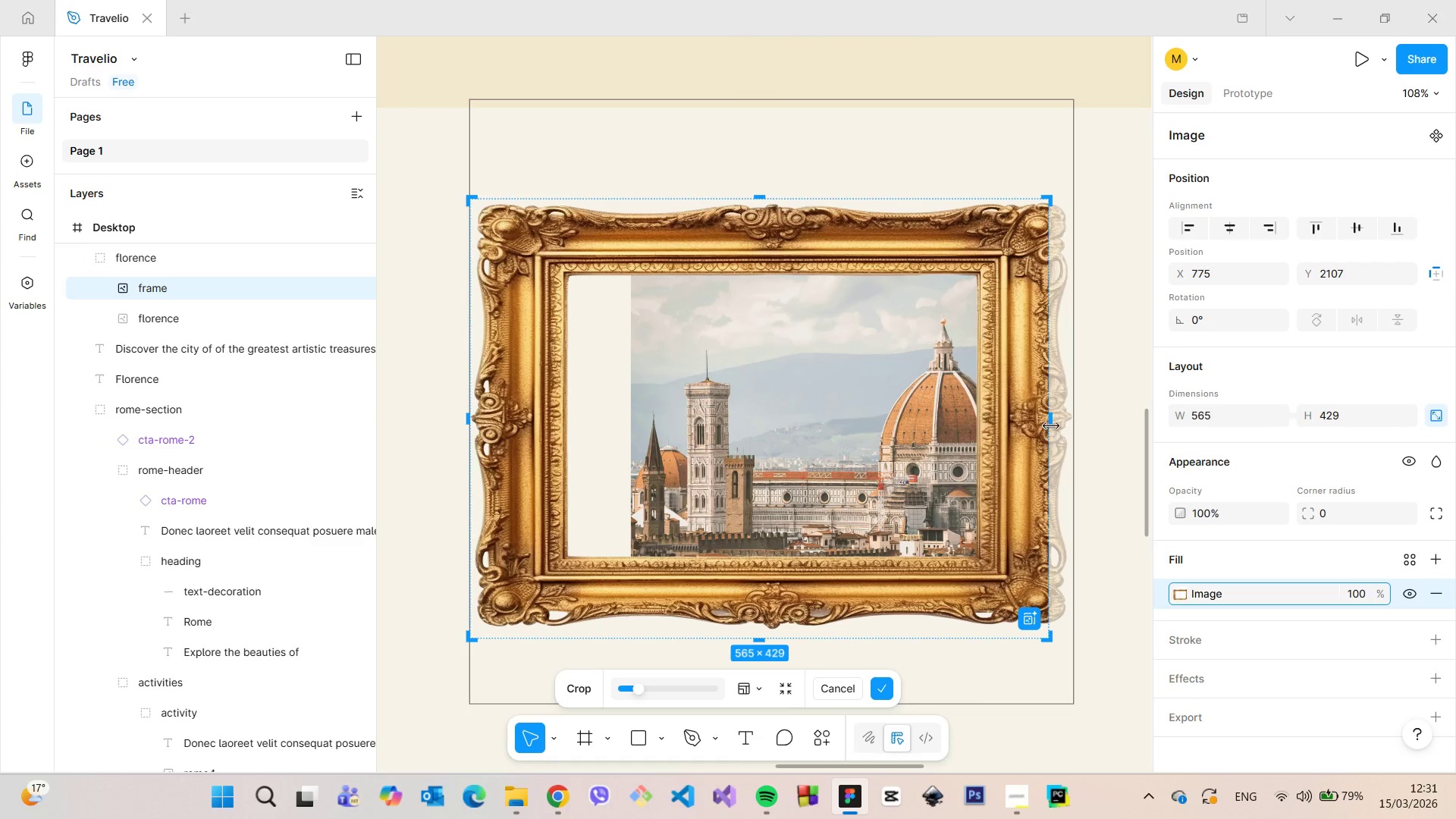 
left_click_drag(start_coordinate=[1051, 416], to_coordinate=[1077, 416])
 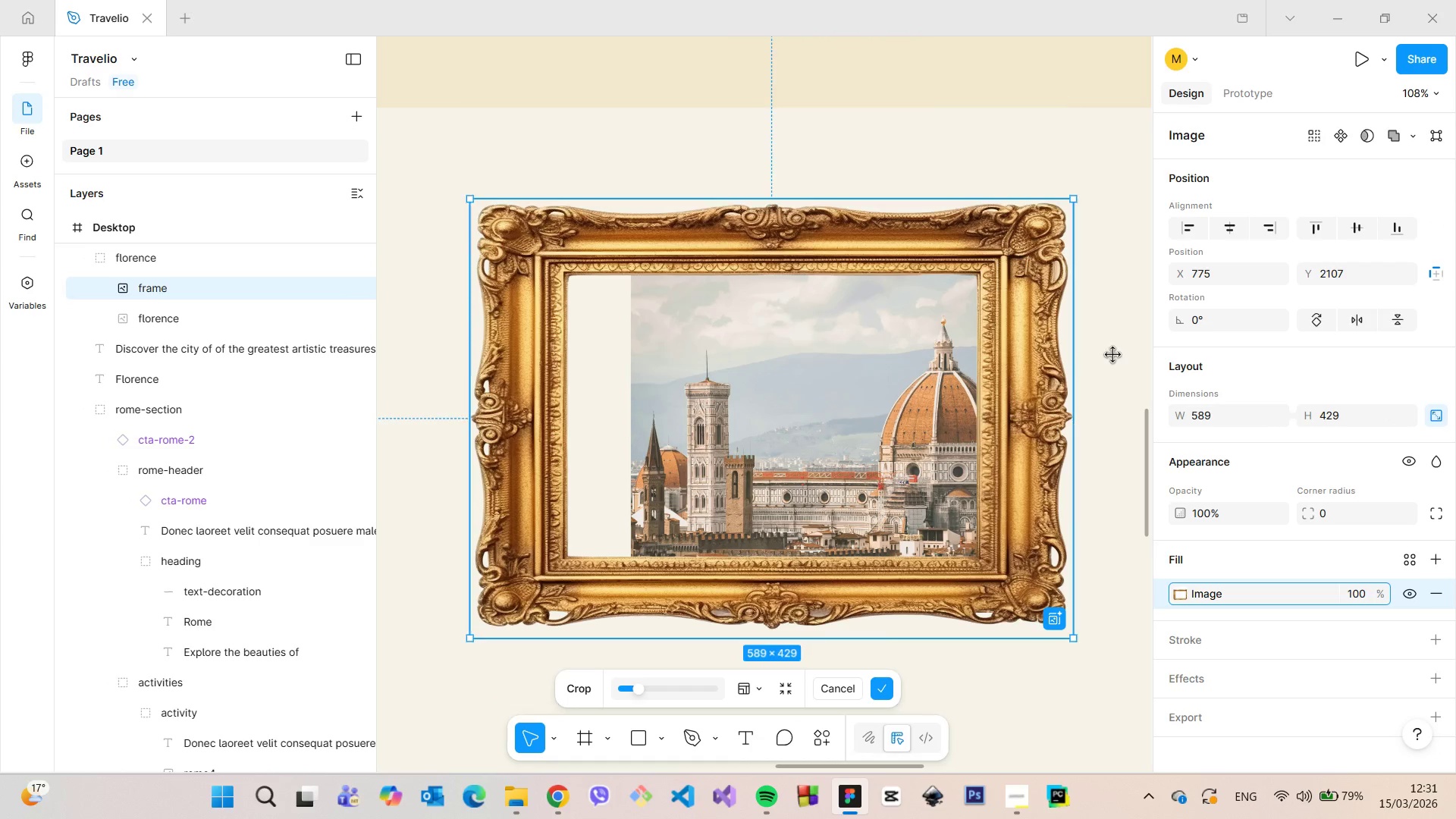 
left_click([1113, 355])
 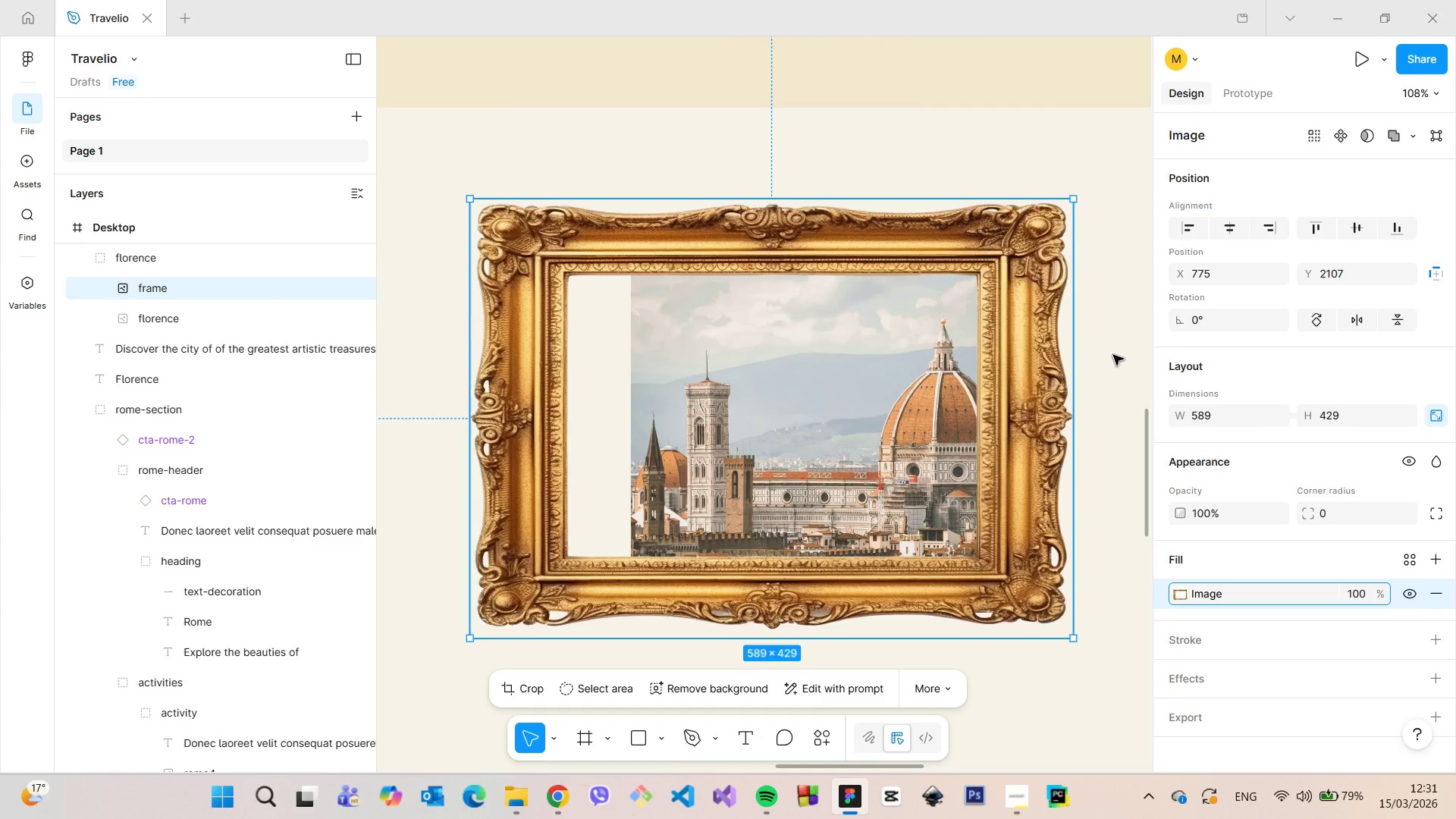 
scroll: coordinate [1113, 355], scroll_direction: down, amount: 6.0
 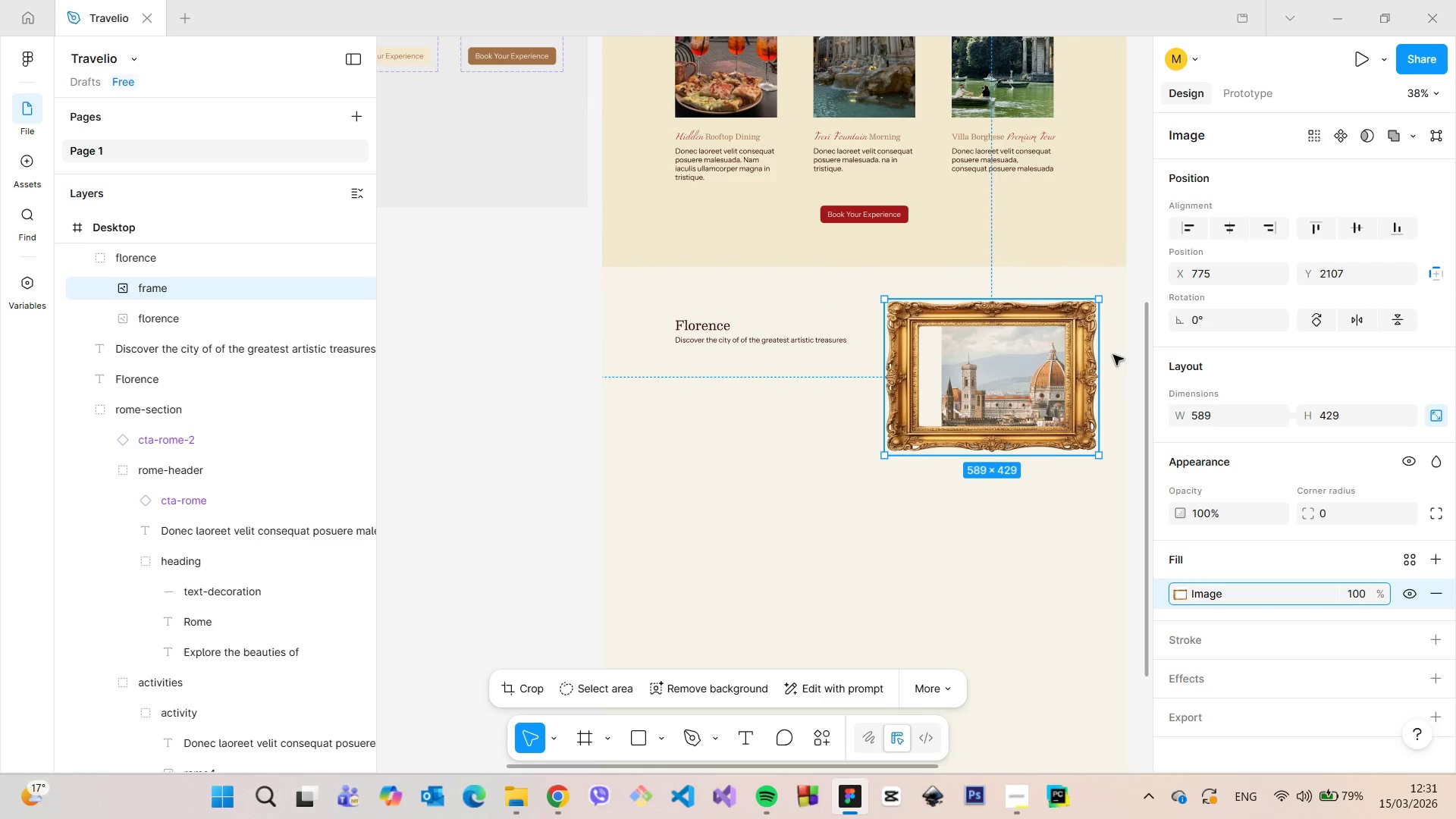 
scroll: coordinate [1113, 356], scroll_direction: up, amount: 2.0
 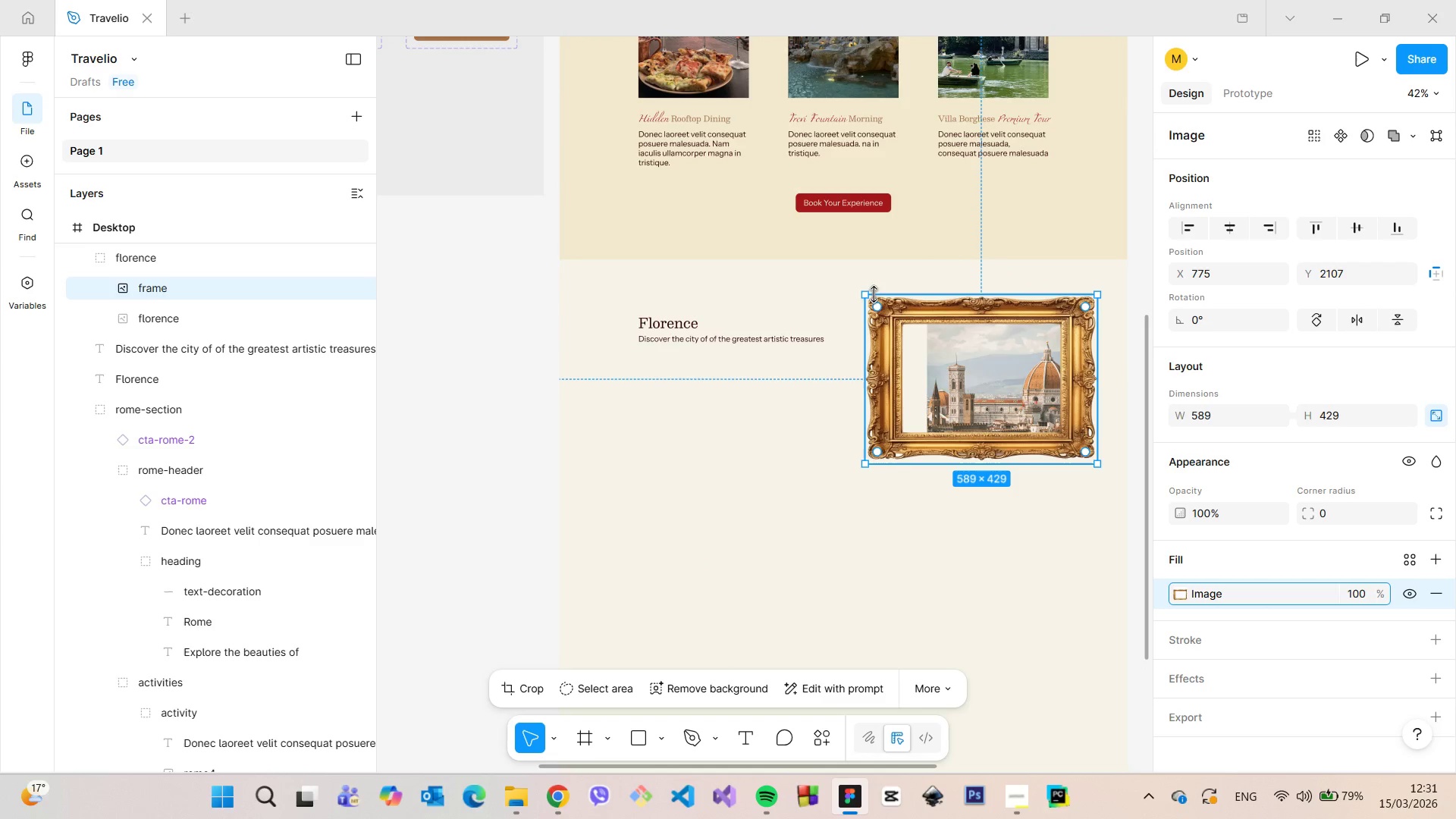 
left_click_drag(start_coordinate=[870, 293], to_coordinate=[860, 289])
 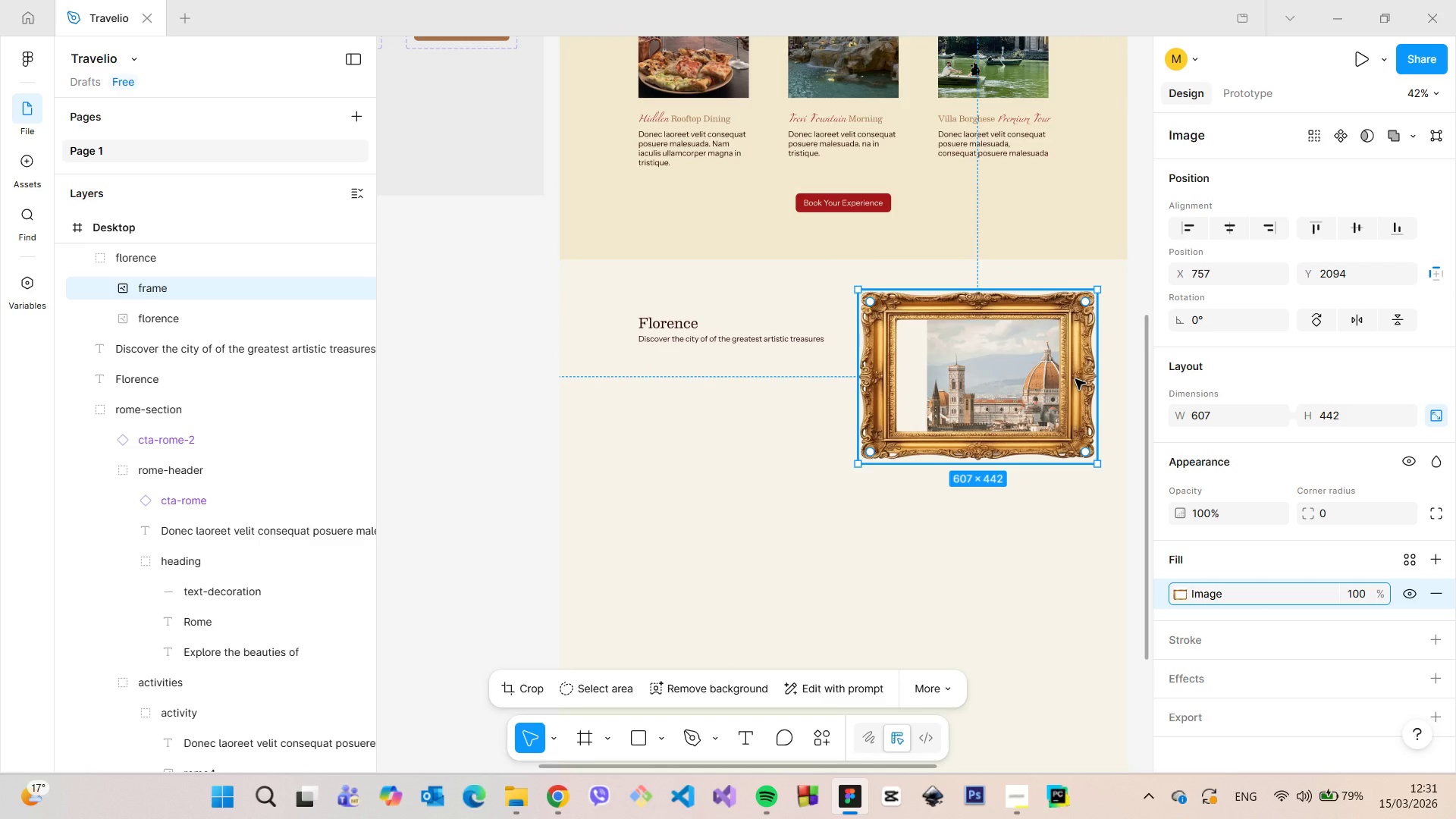 
left_click_drag(start_coordinate=[1075, 379], to_coordinate=[1075, 397])
 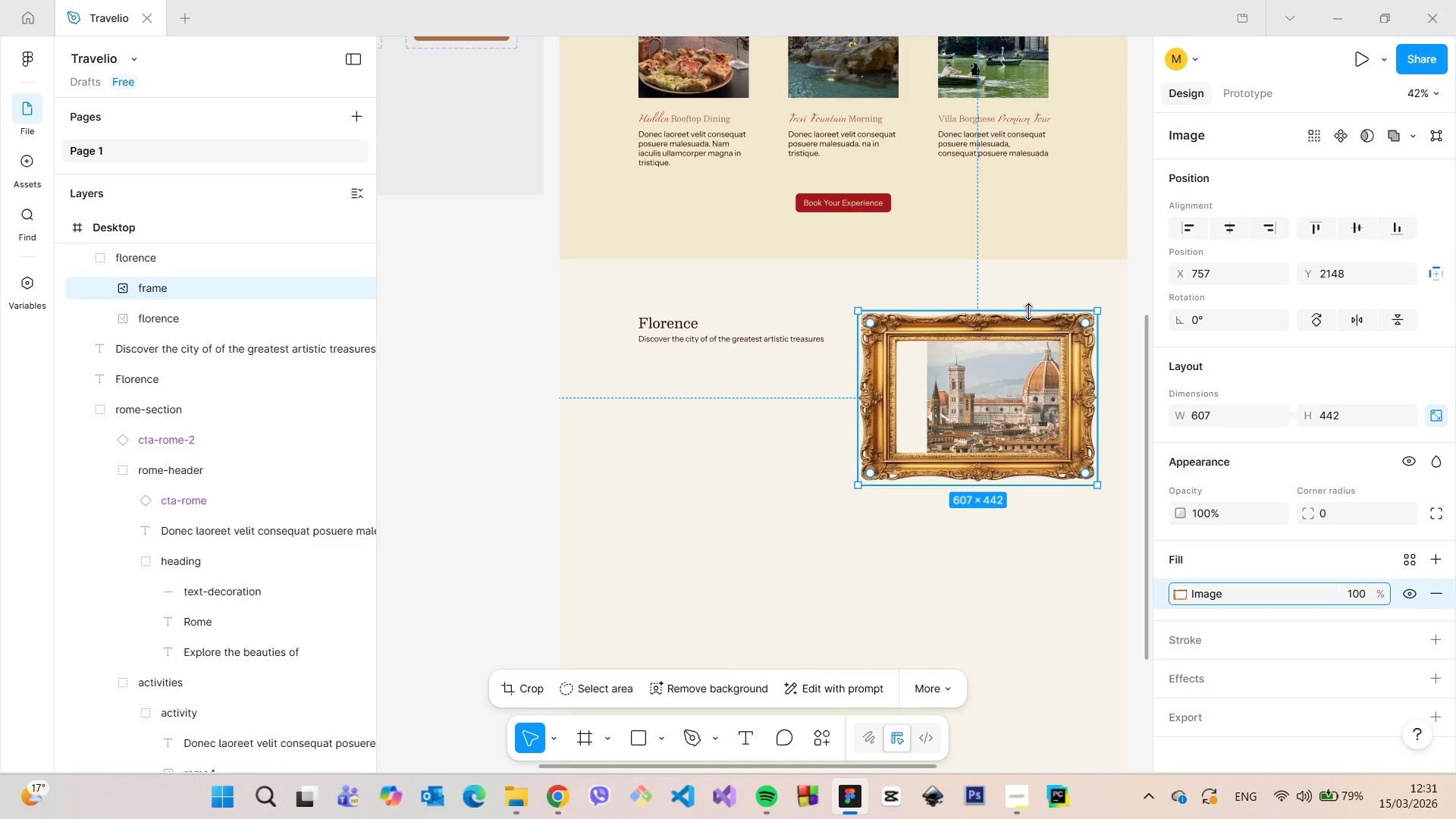 
hold_key(key=AltLeft, duration=1.33)
 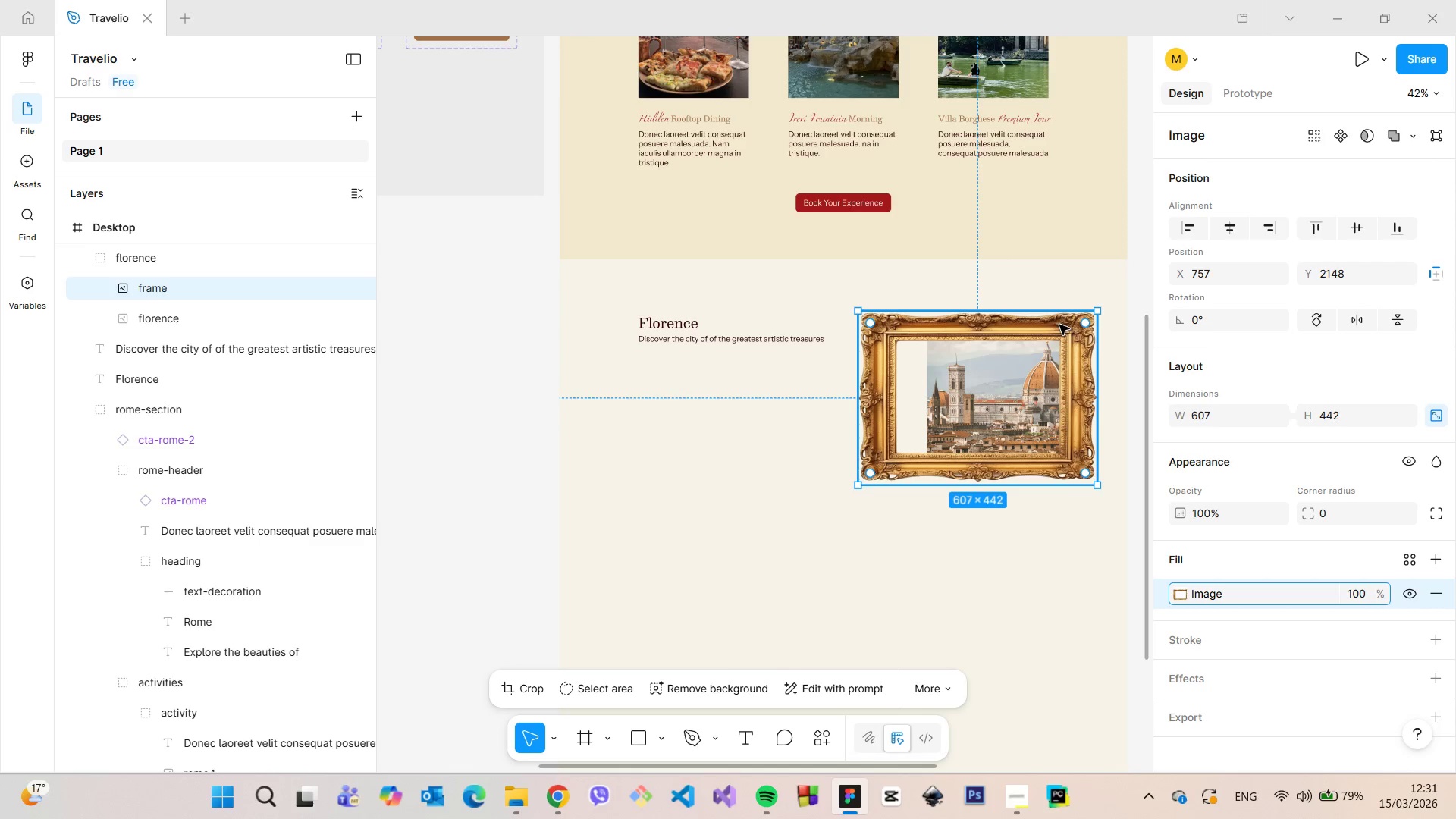 
left_click_drag(start_coordinate=[1059, 325], to_coordinate=[1062, 312])
 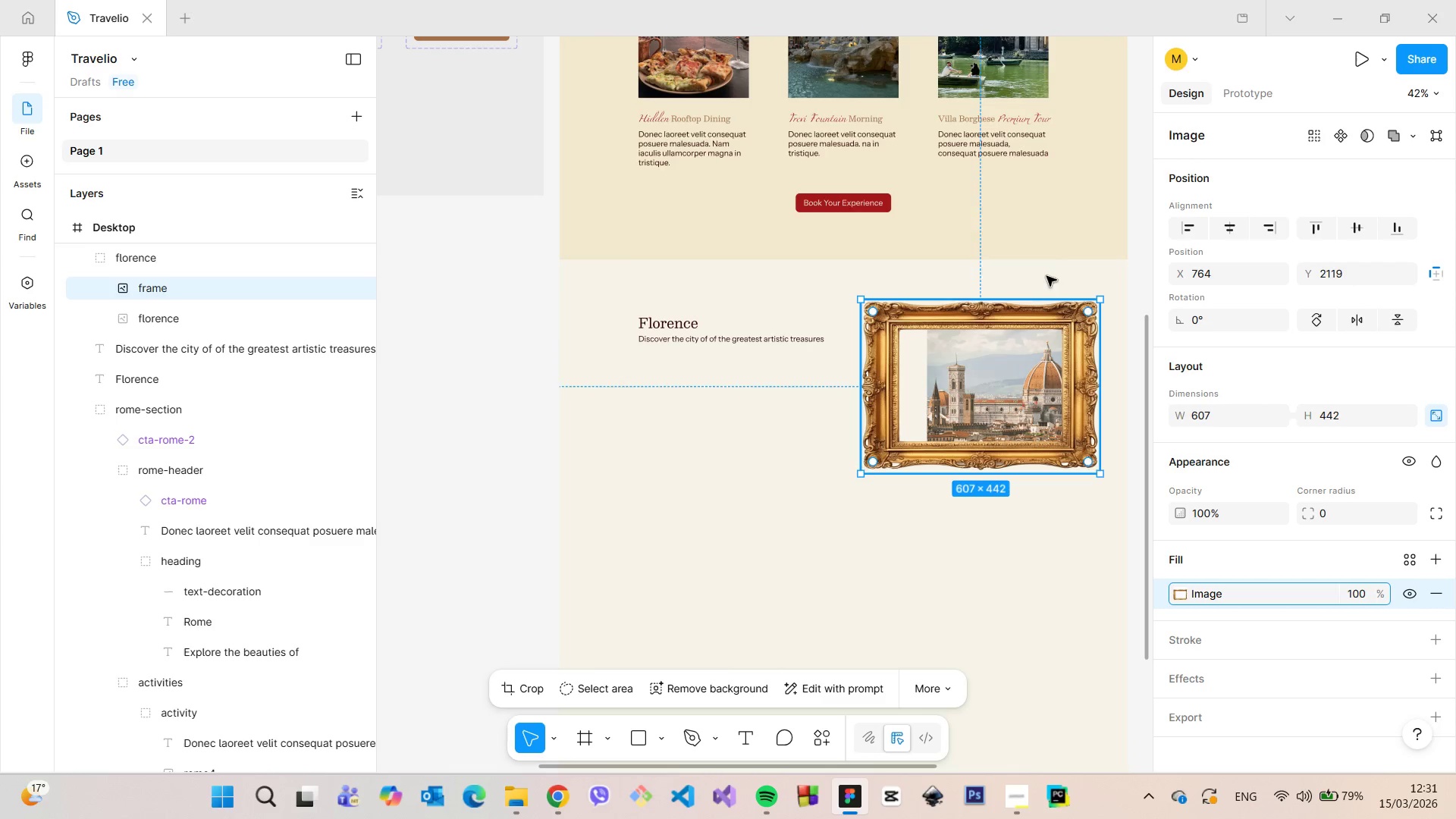 
hold_key(key=AltLeft, duration=0.89)
 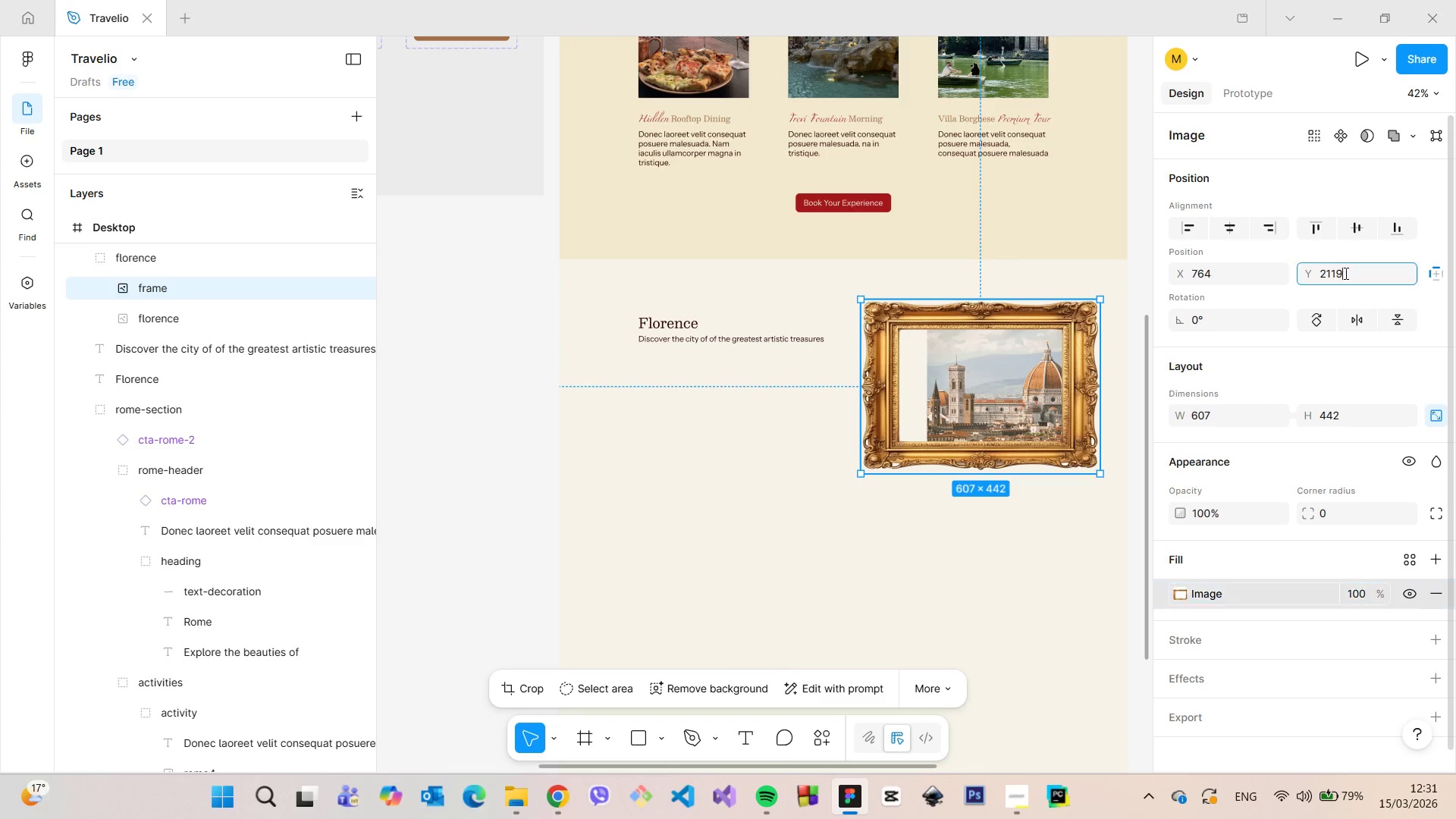 
double_click([1355, 273])
 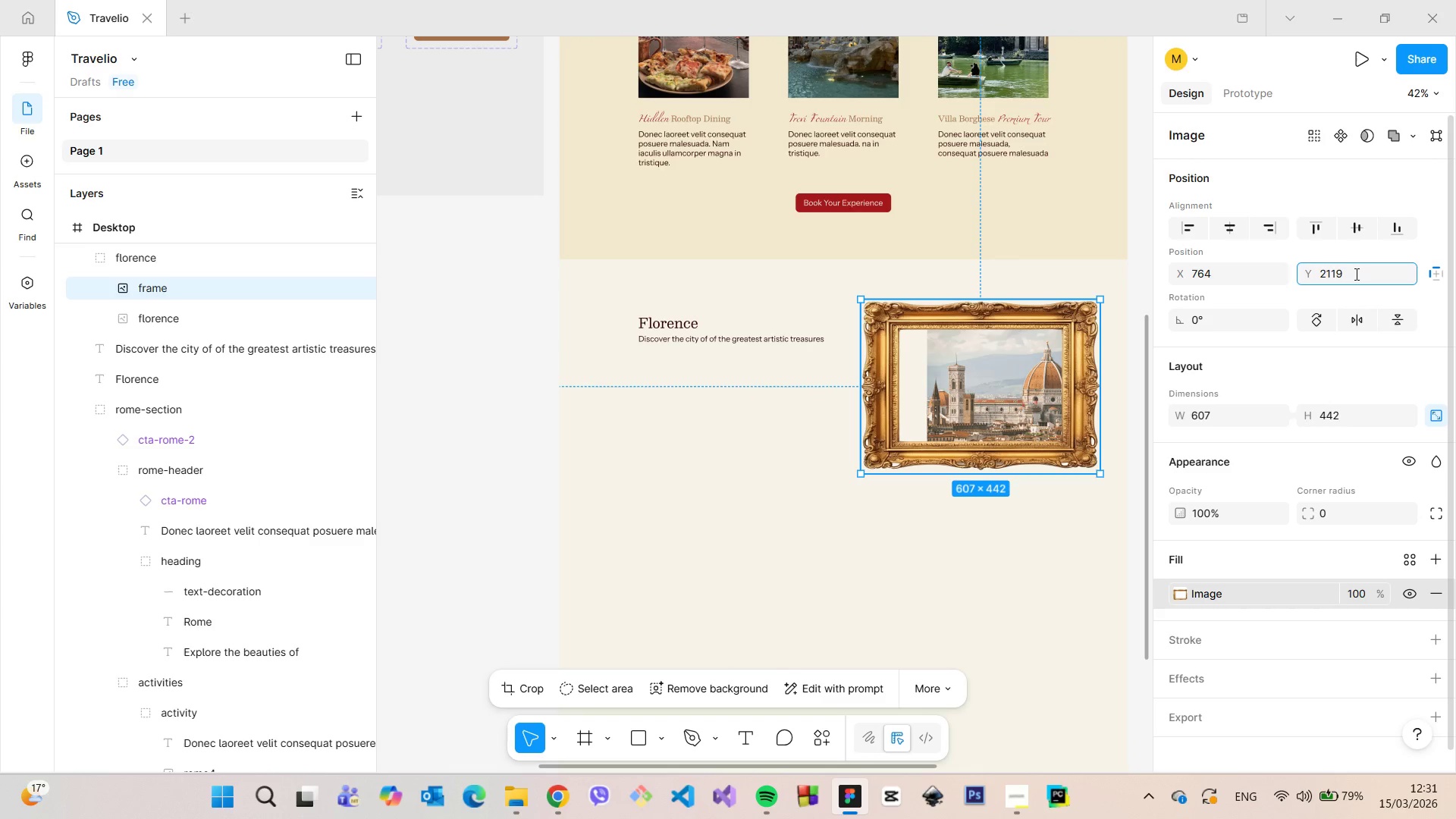 
type(+19)
 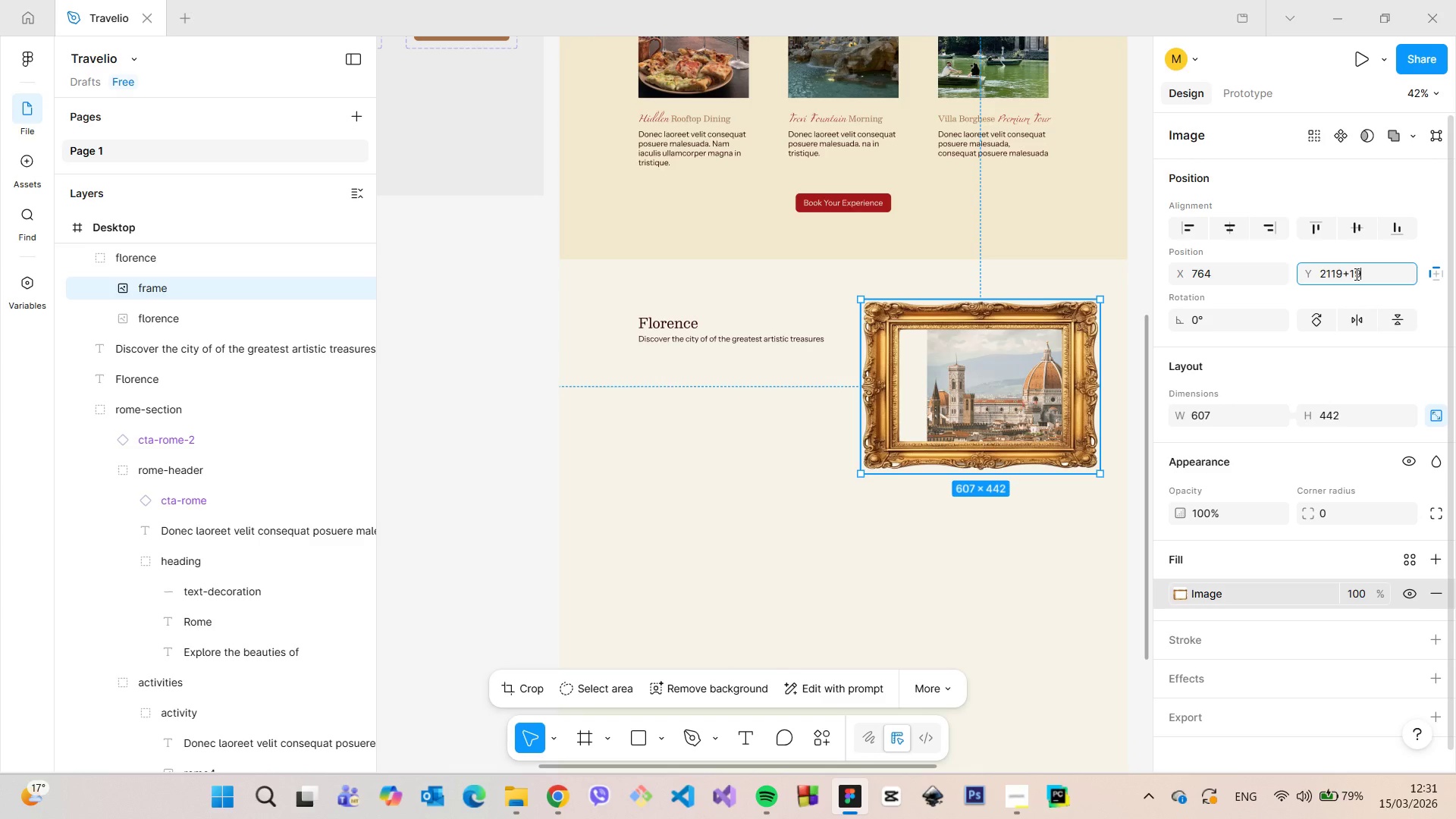 
key(Enter)
 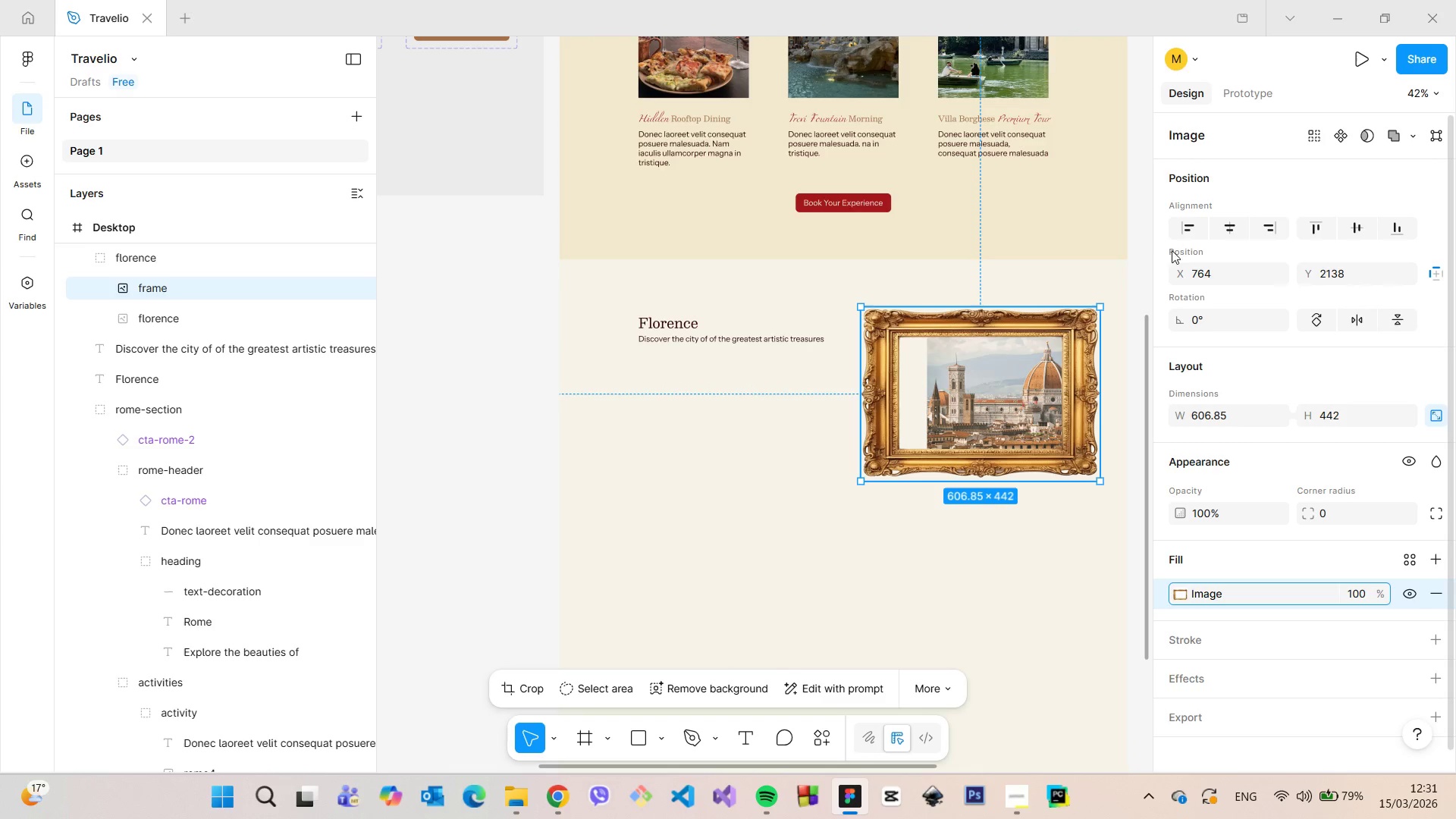 
hold_key(key=AltLeft, duration=1.5)
 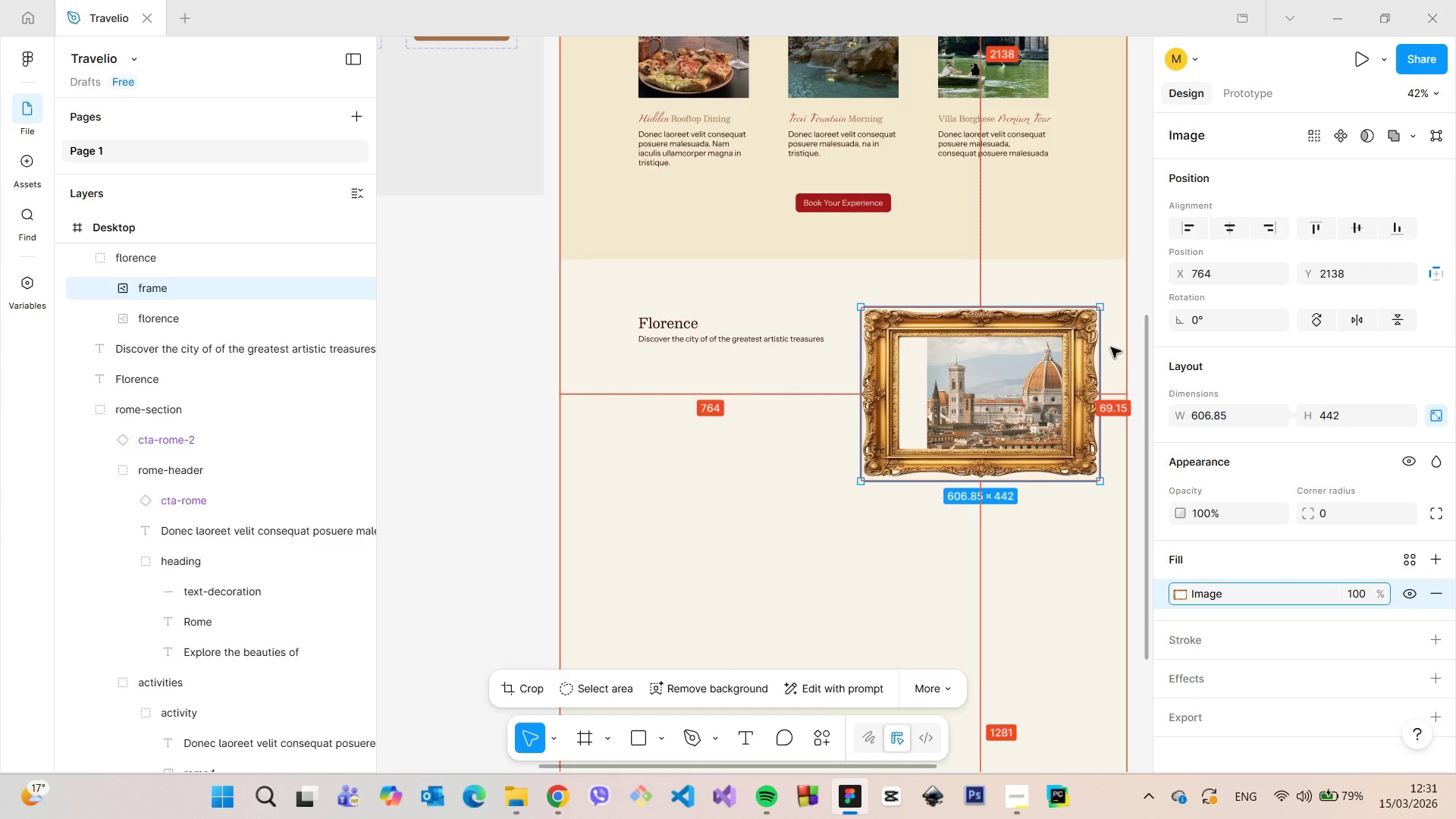 
hold_key(key=AltLeft, duration=0.67)
 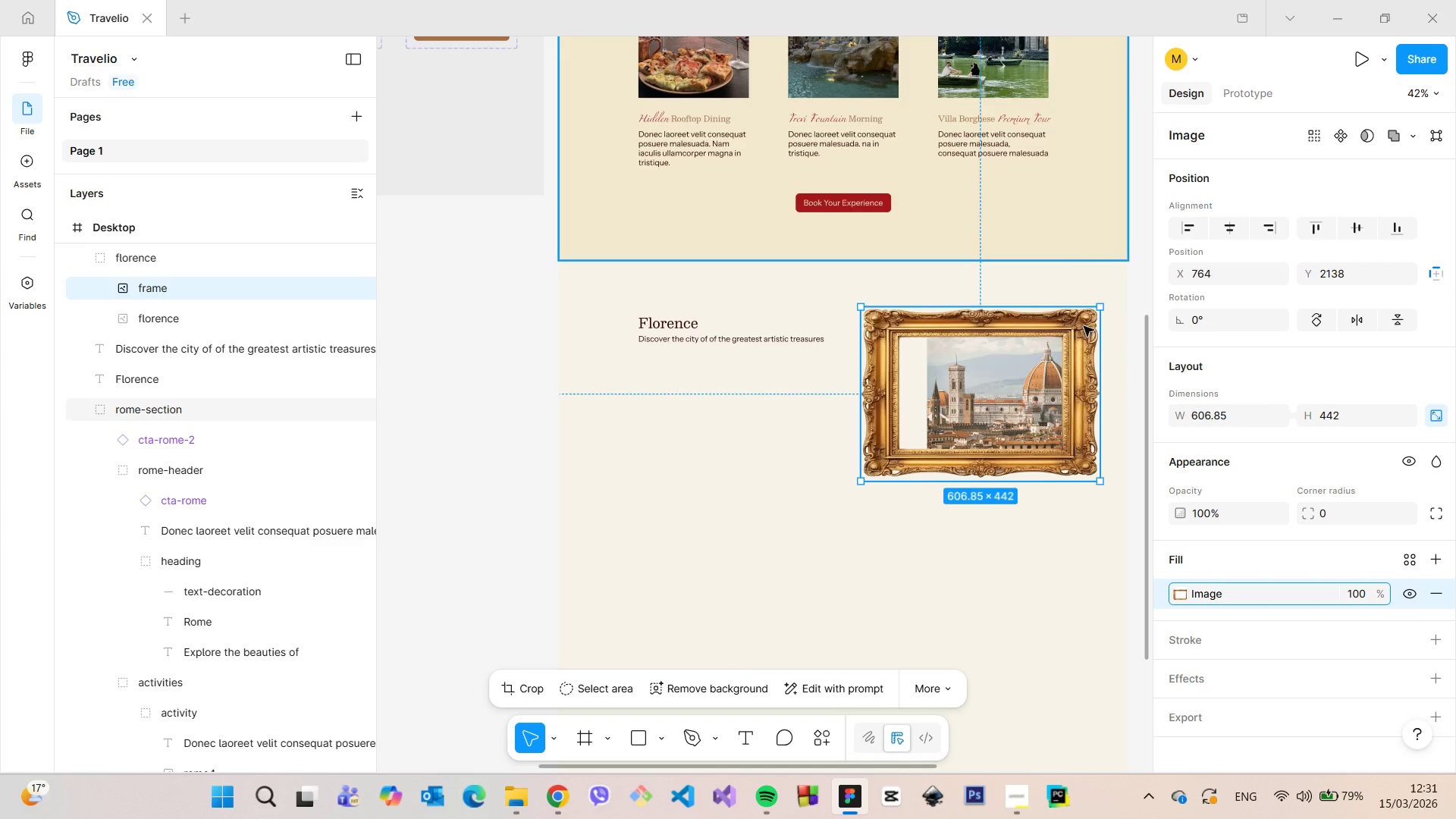 
left_click_drag(start_coordinate=[1081, 380], to_coordinate=[1068, 380])
 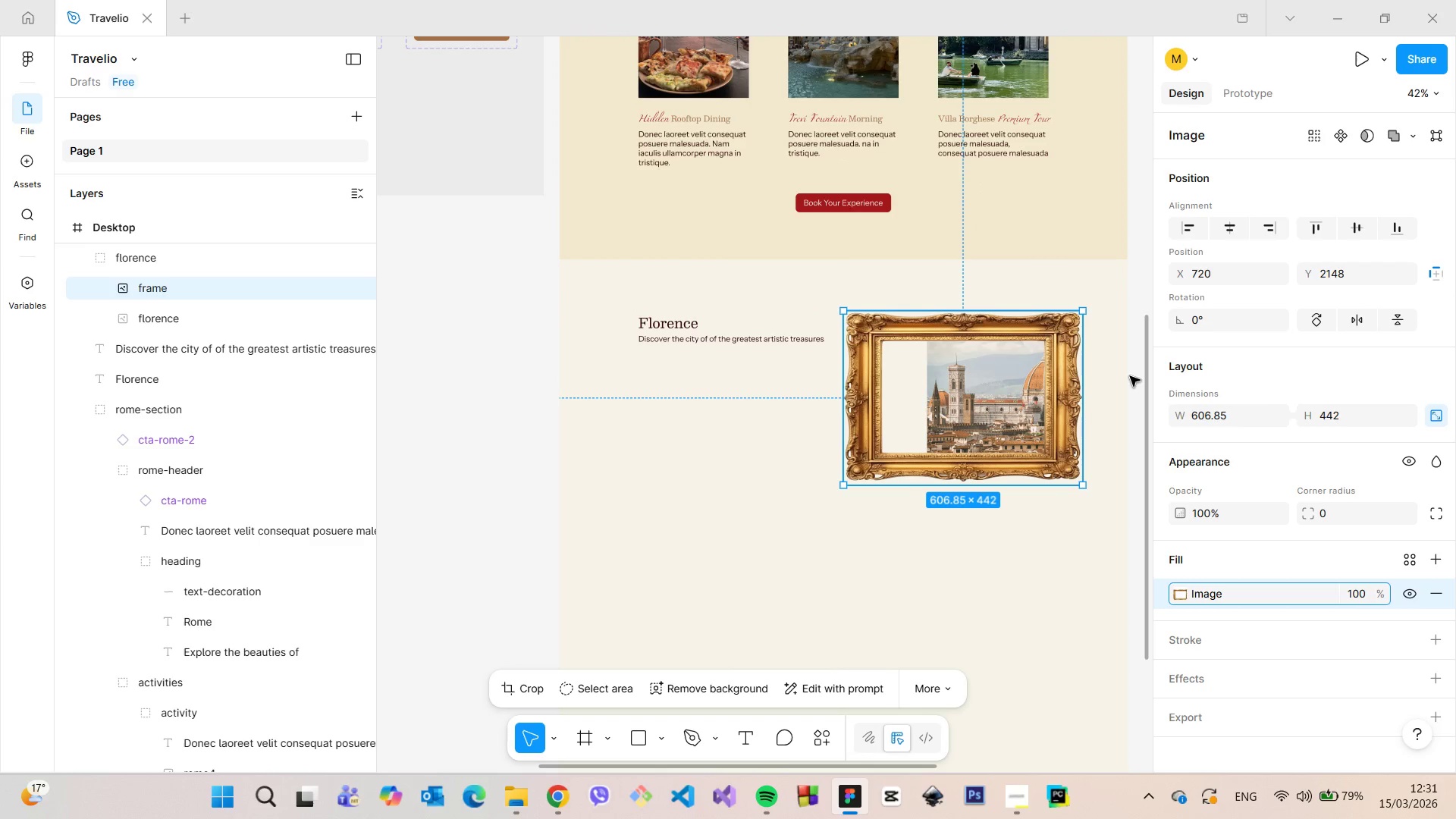 
hold_key(key=AltLeft, duration=0.95)
 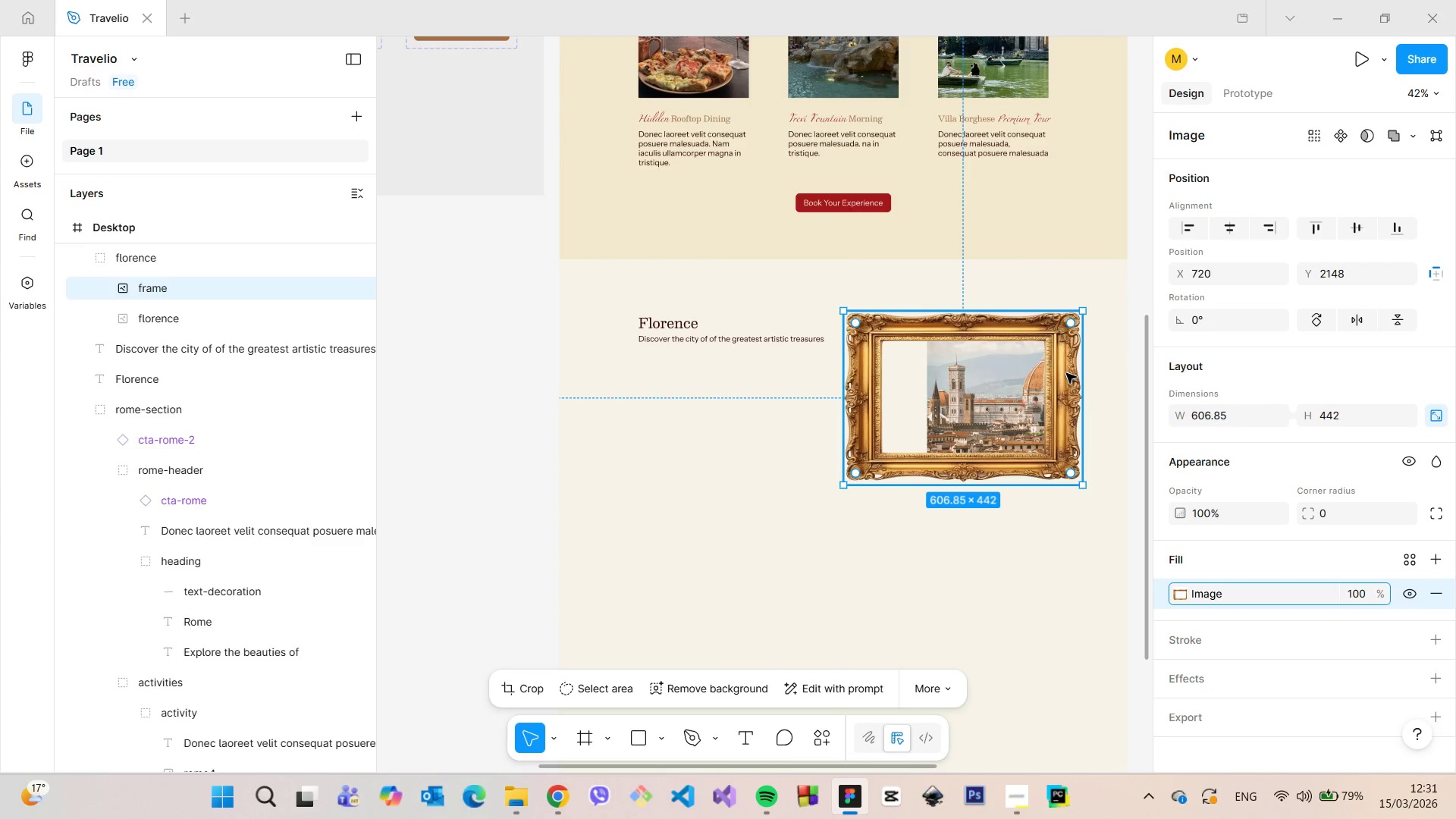 
left_click_drag(start_coordinate=[1066, 373], to_coordinate=[1075, 369])
 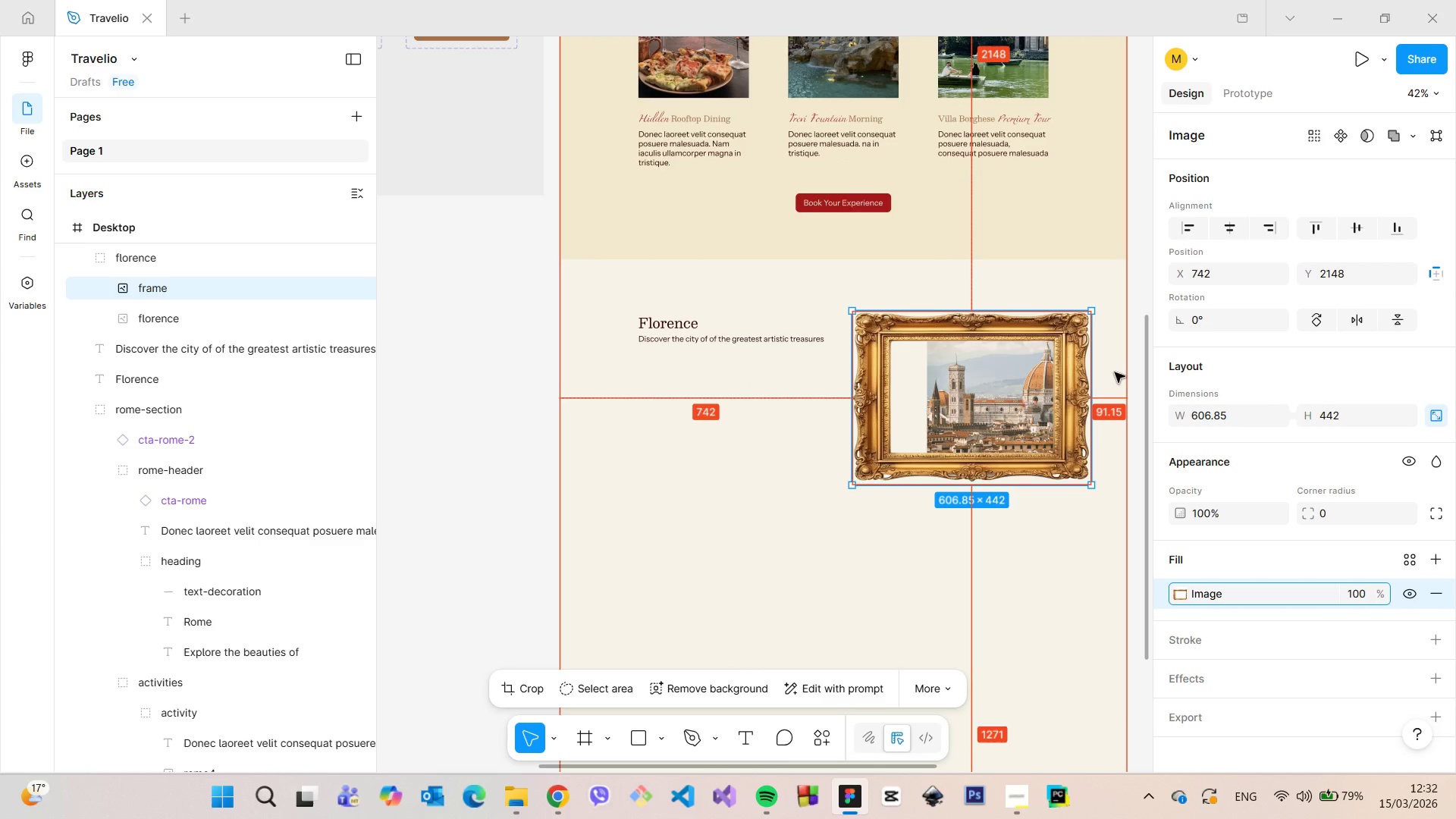 
hold_key(key=AltLeft, duration=1.45)
 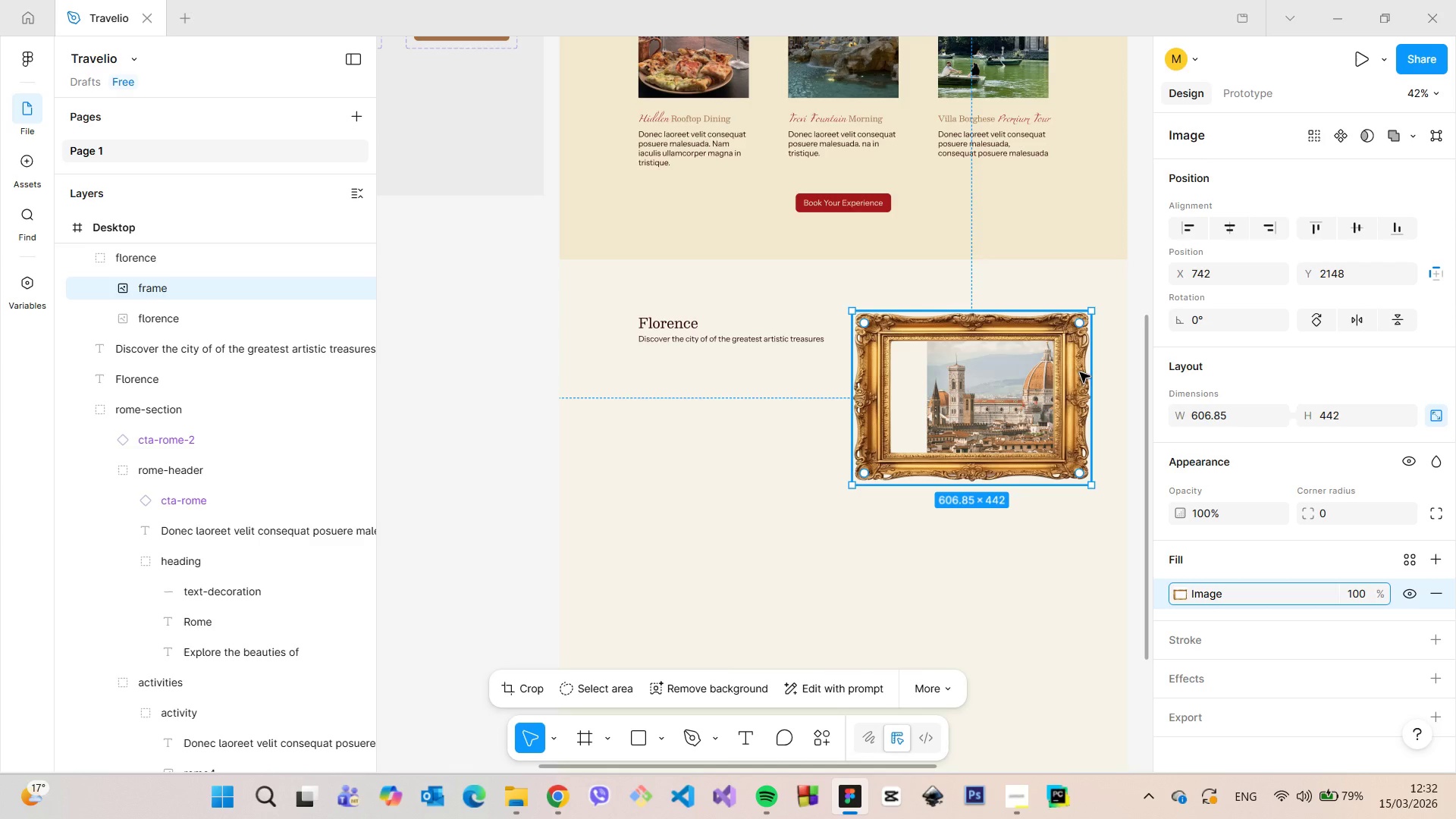 
left_click_drag(start_coordinate=[1080, 372], to_coordinate=[1075, 372])
 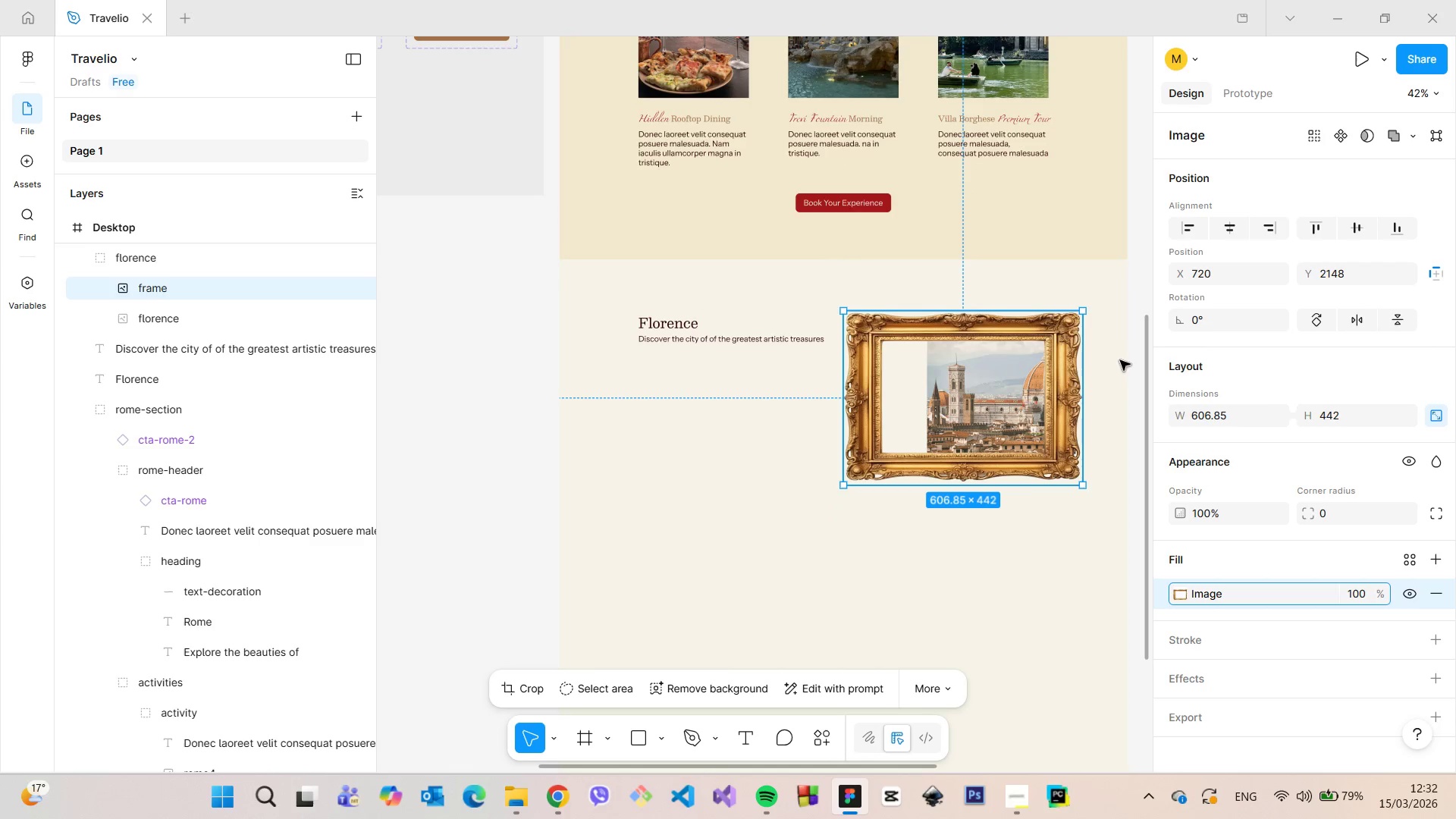 
hold_key(key=AltLeft, duration=1.25)
 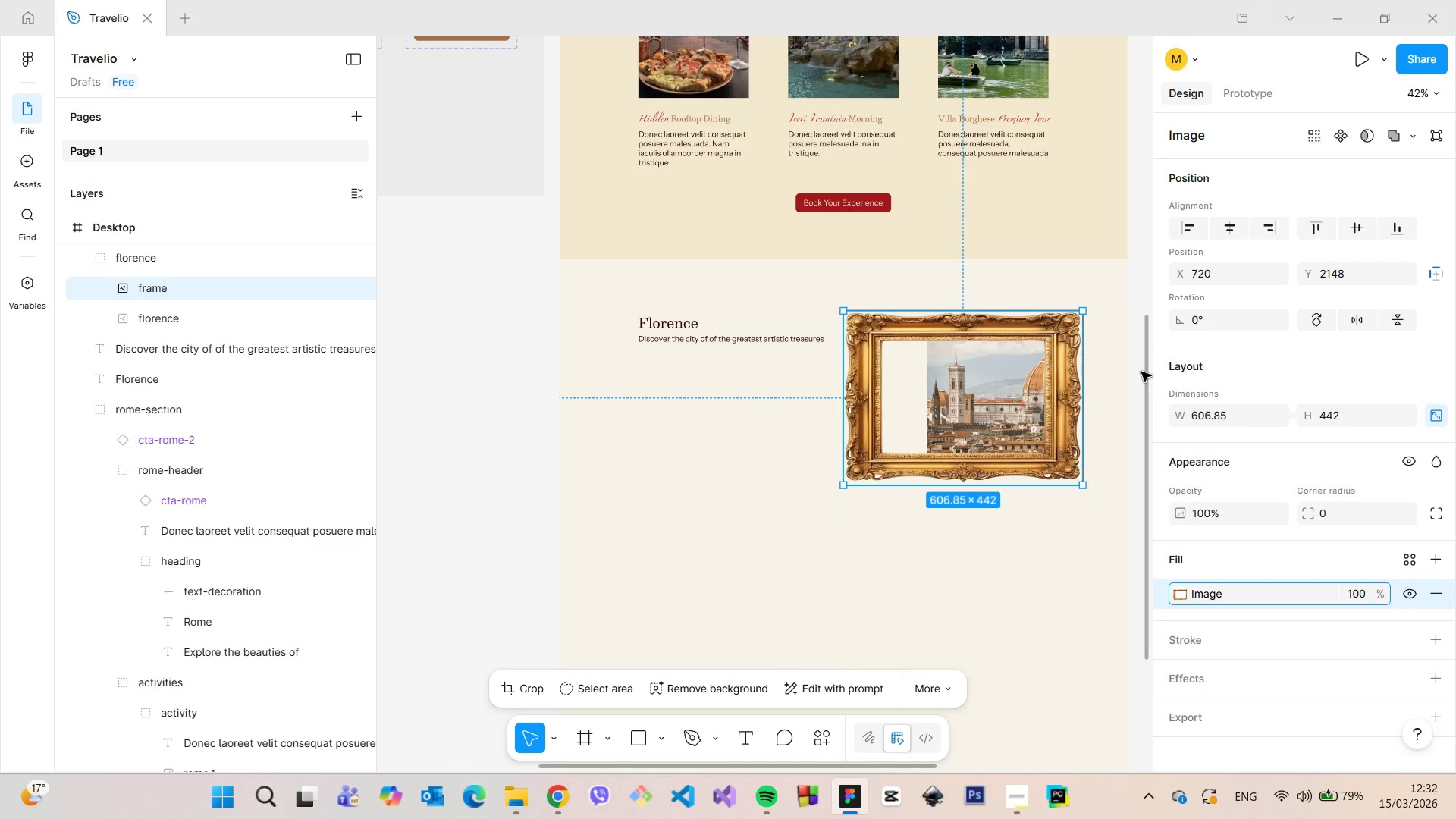 
left_click_drag(start_coordinate=[1141, 372], to_coordinate=[1135, 300])
 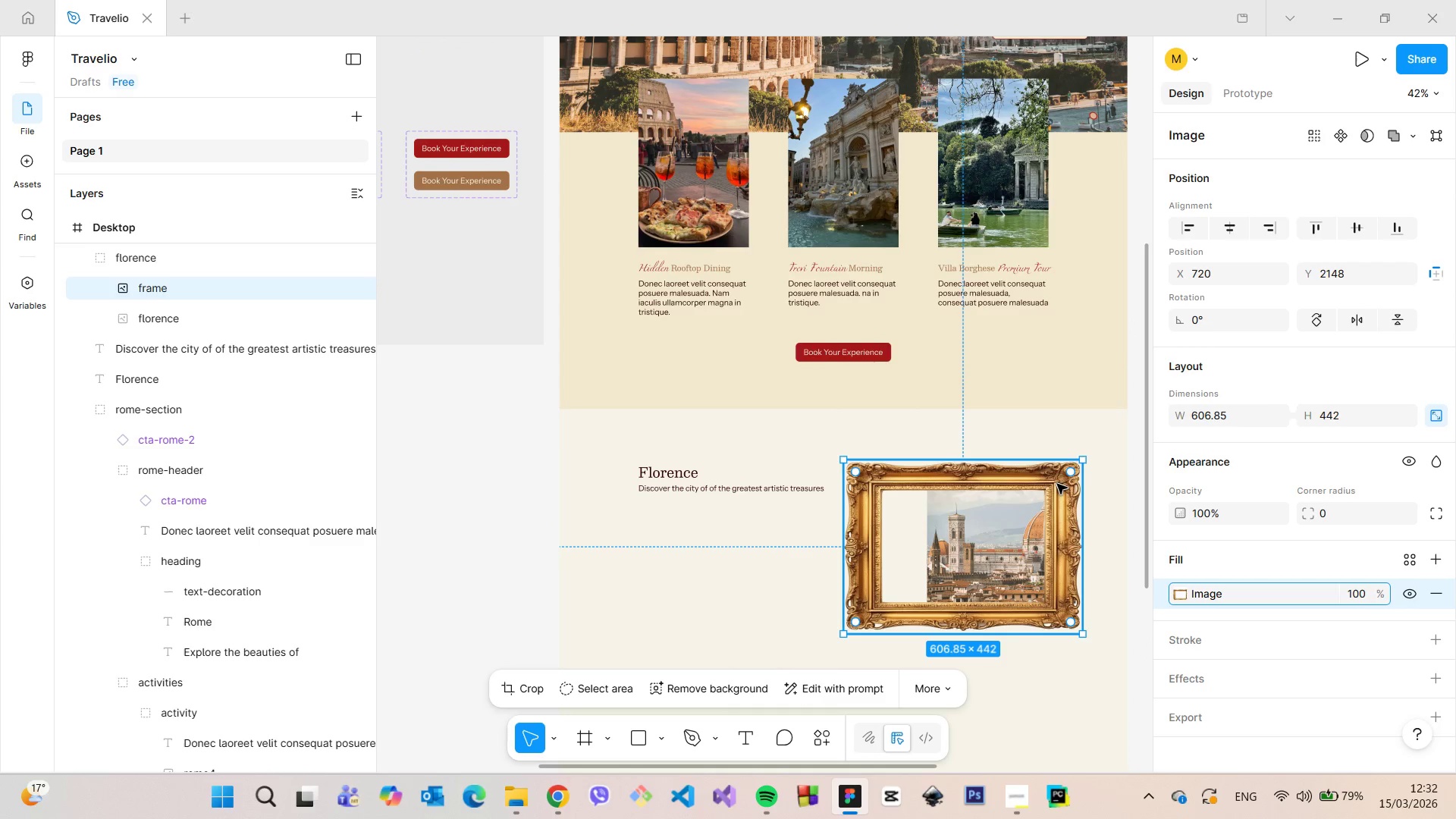 
scroll: coordinate [1089, 450], scroll_direction: down, amount: 6.0
 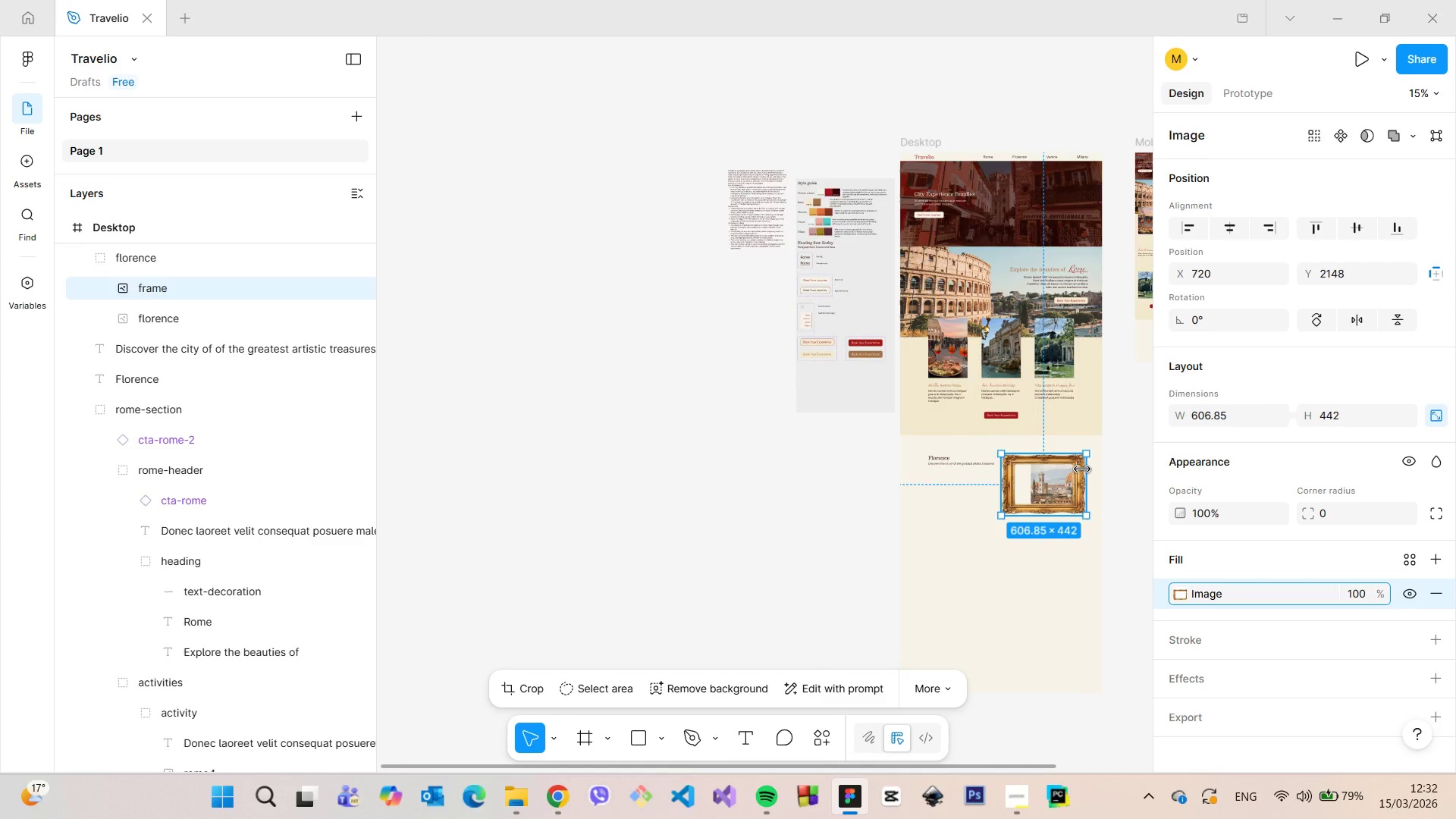 
scroll: coordinate [1082, 469], scroll_direction: up, amount: 3.0
 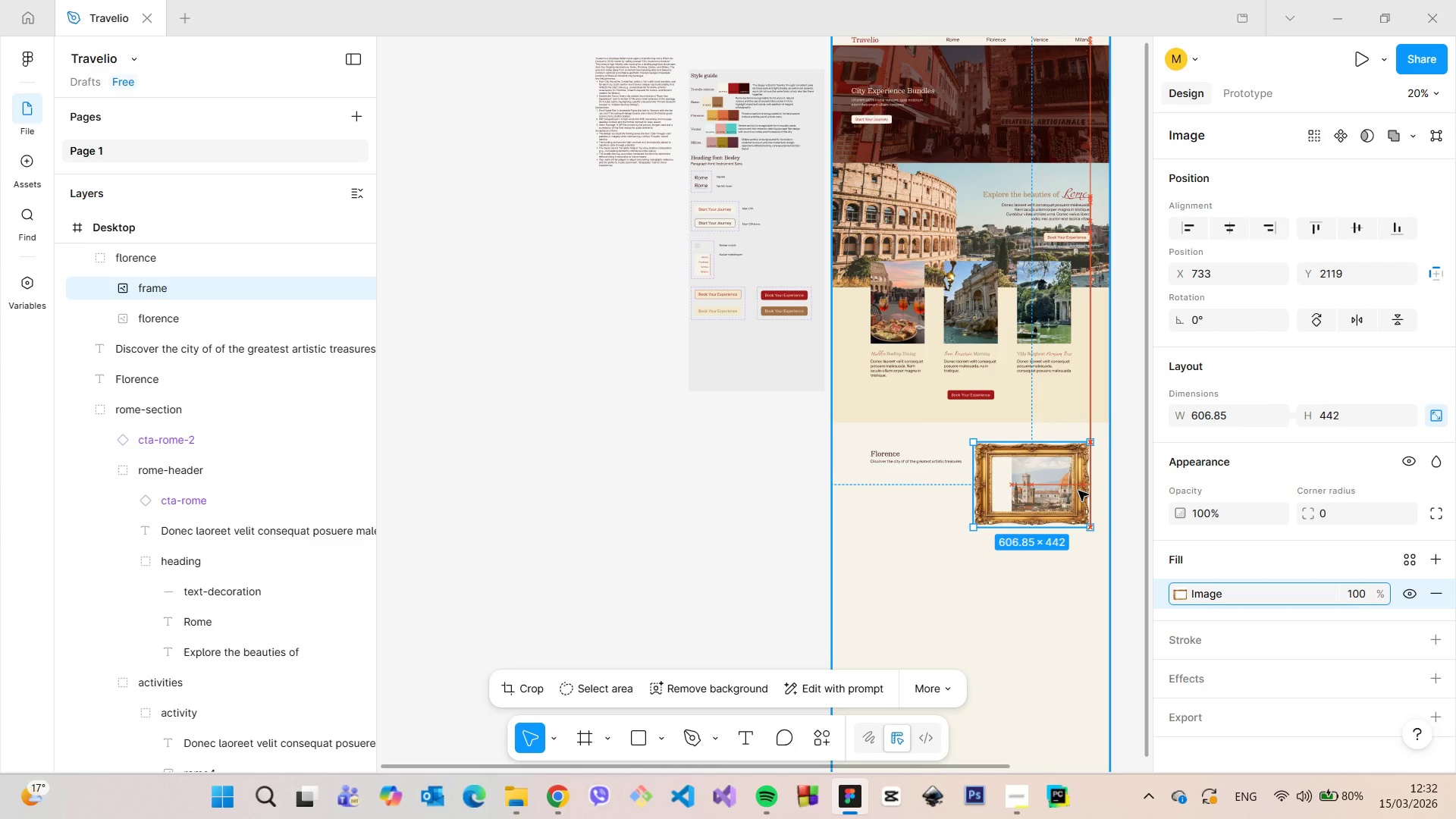 
hold_key(key=AltLeft, duration=1.33)
 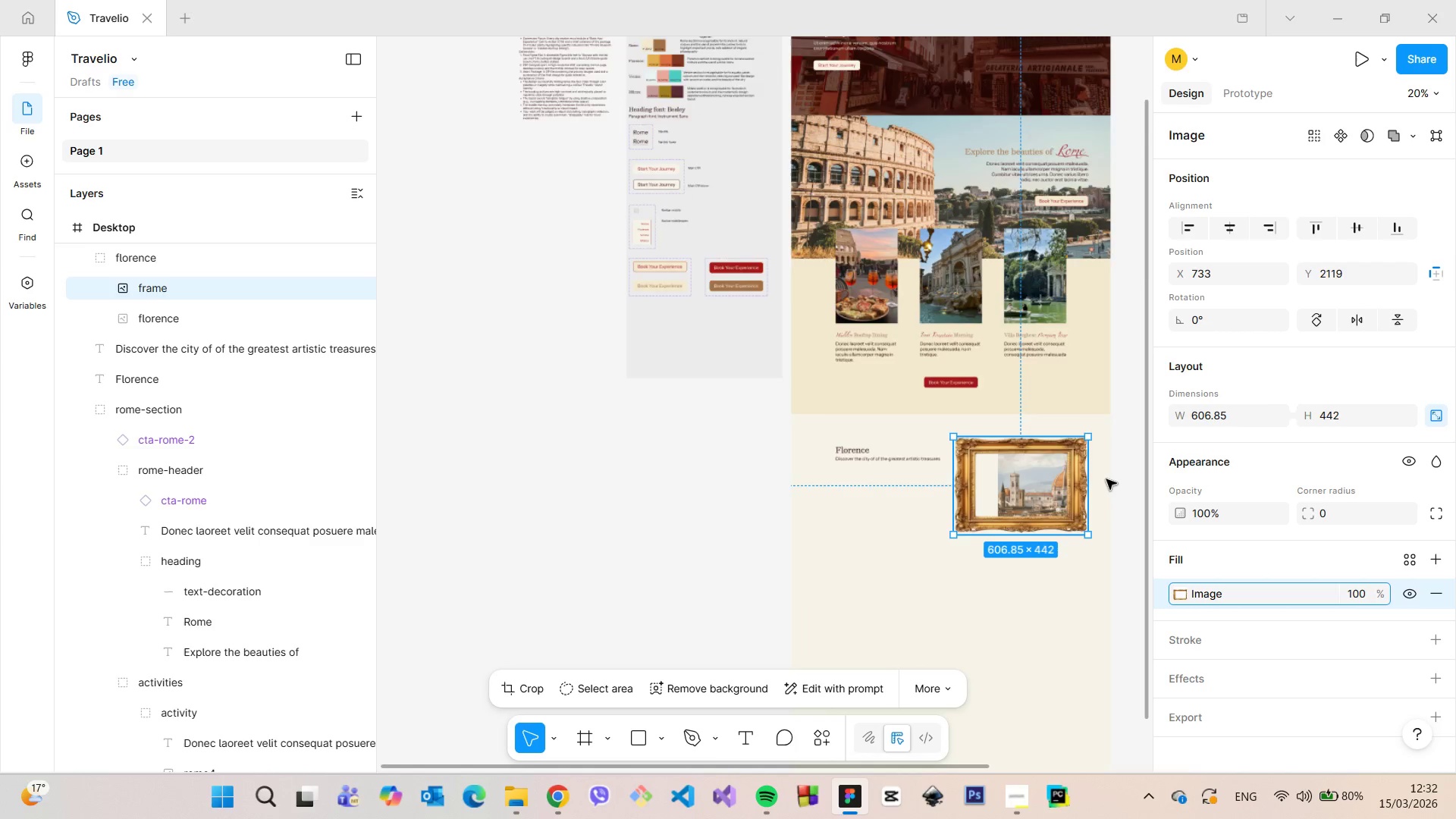 
hold_key(key=AltLeft, duration=1.08)
 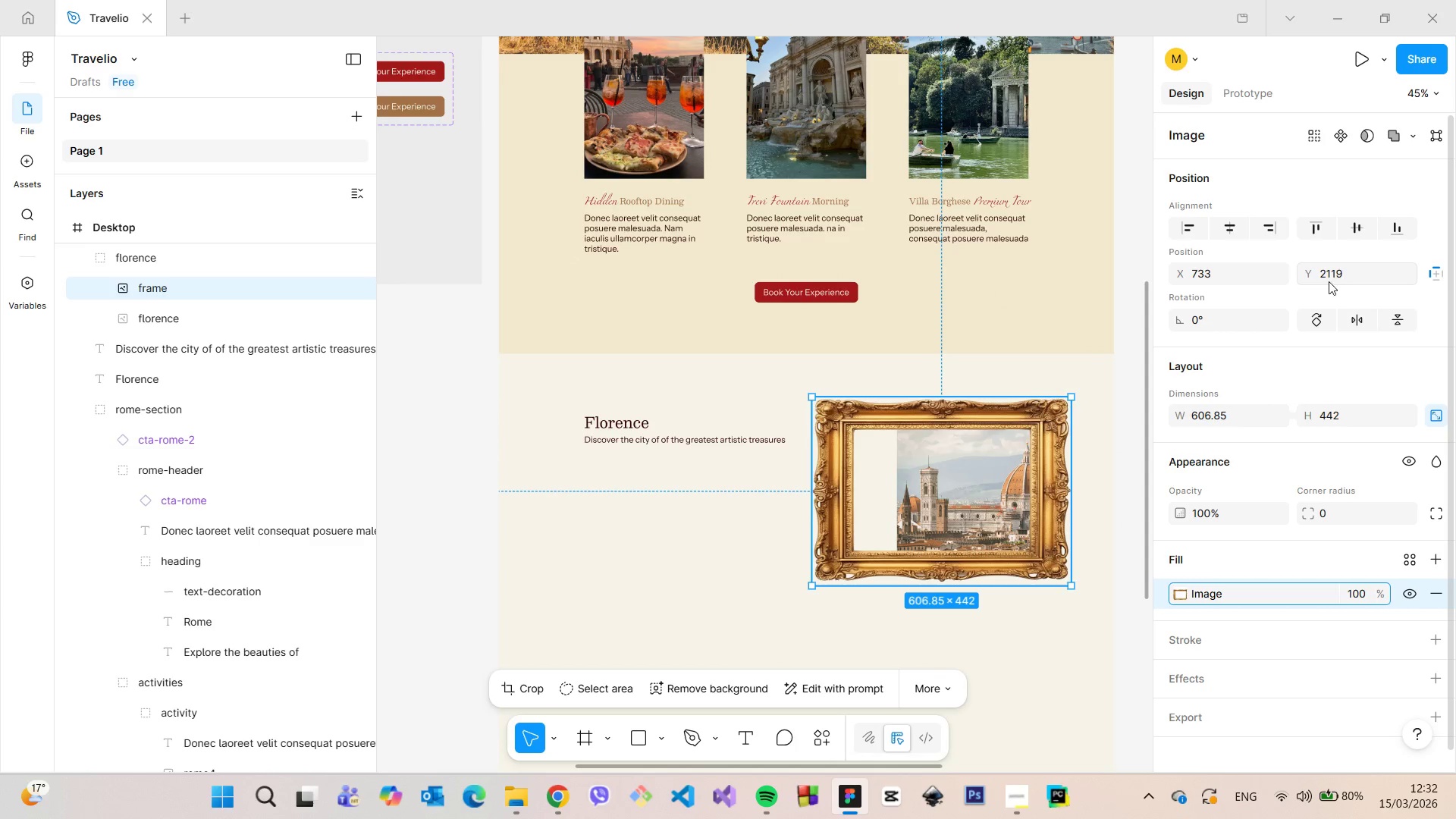 
scroll: coordinate [1106, 479], scroll_direction: up, amount: 5.0
 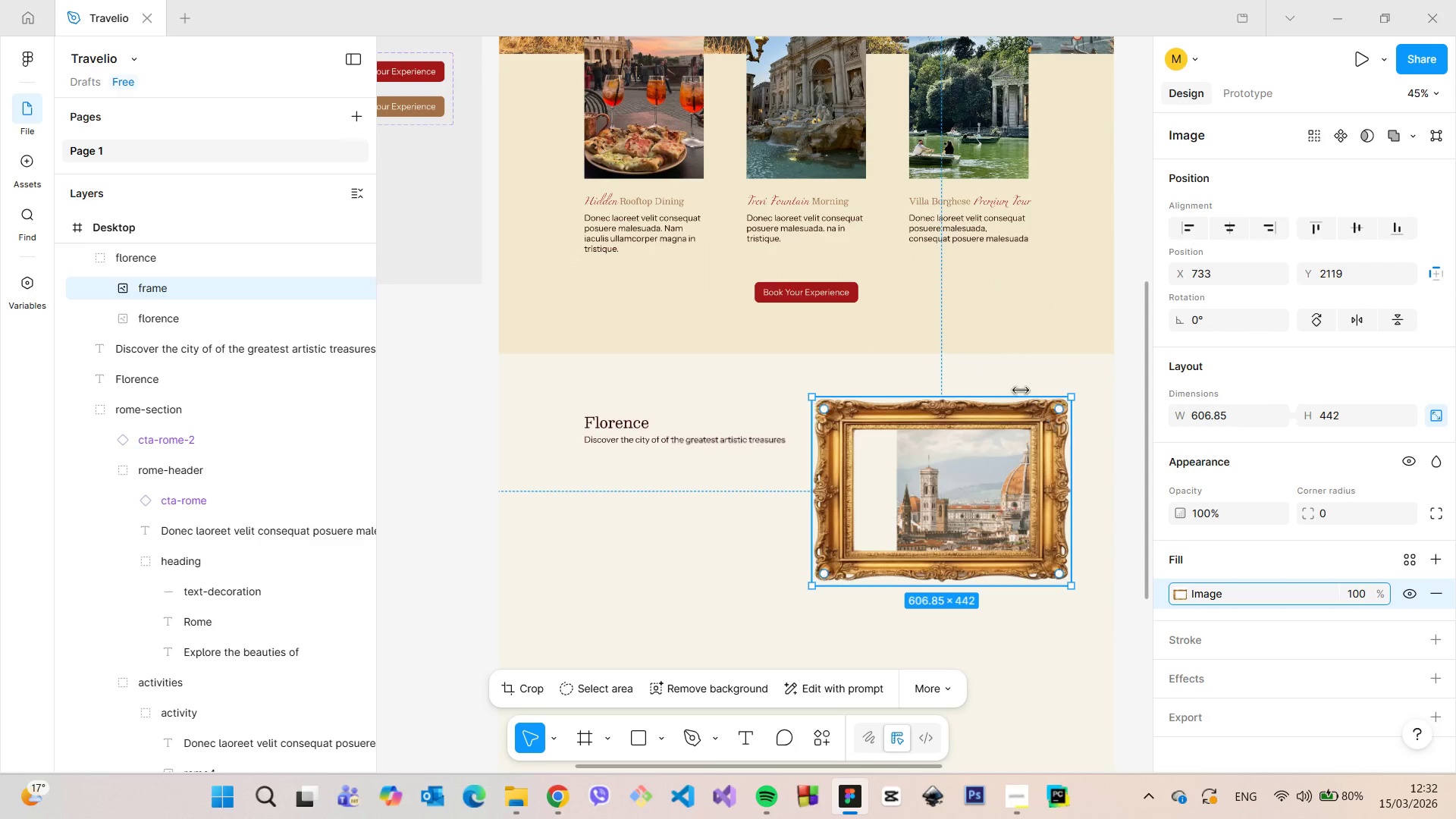 
left_click([1367, 275])
 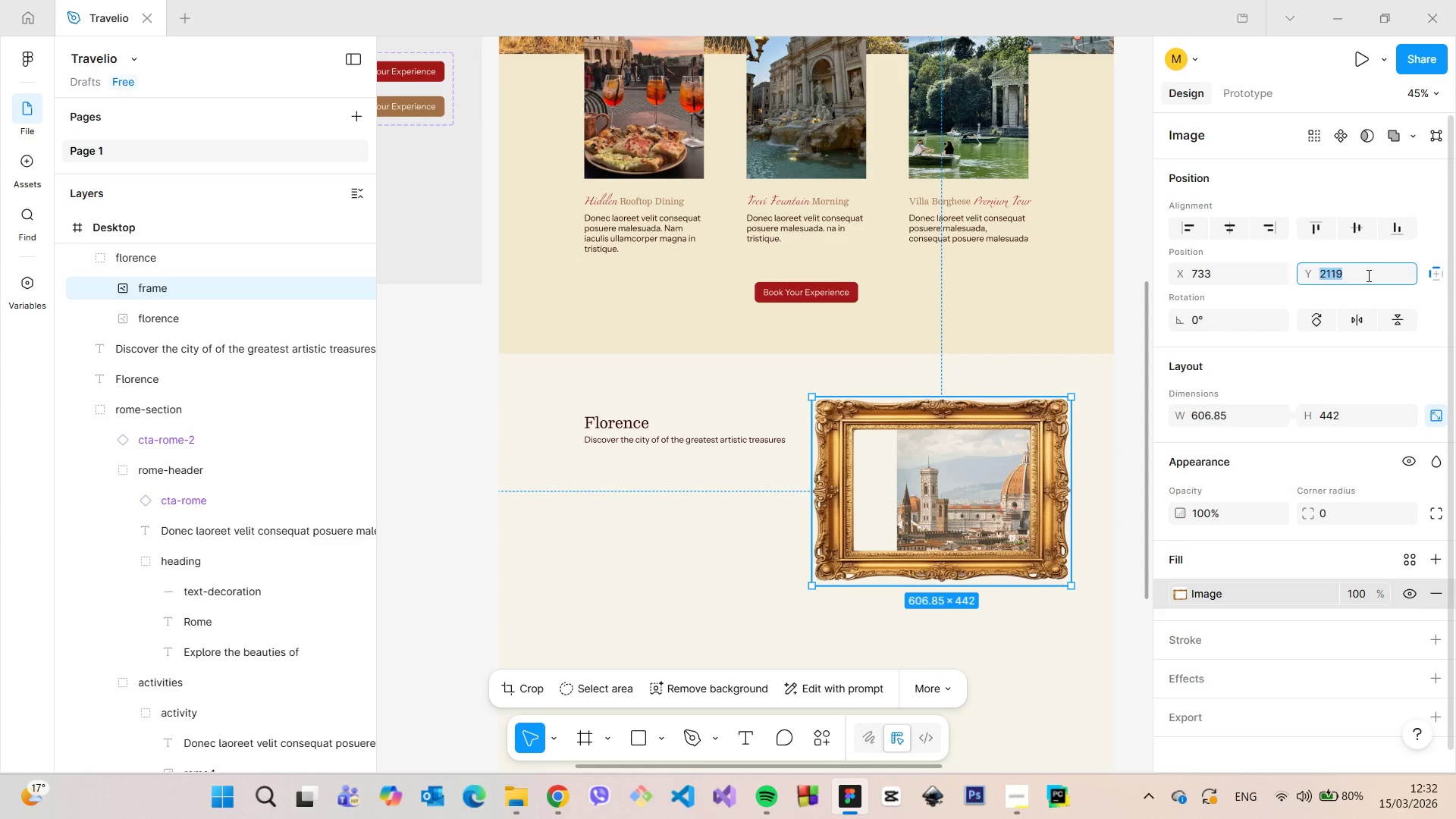 
left_click([1367, 275])
 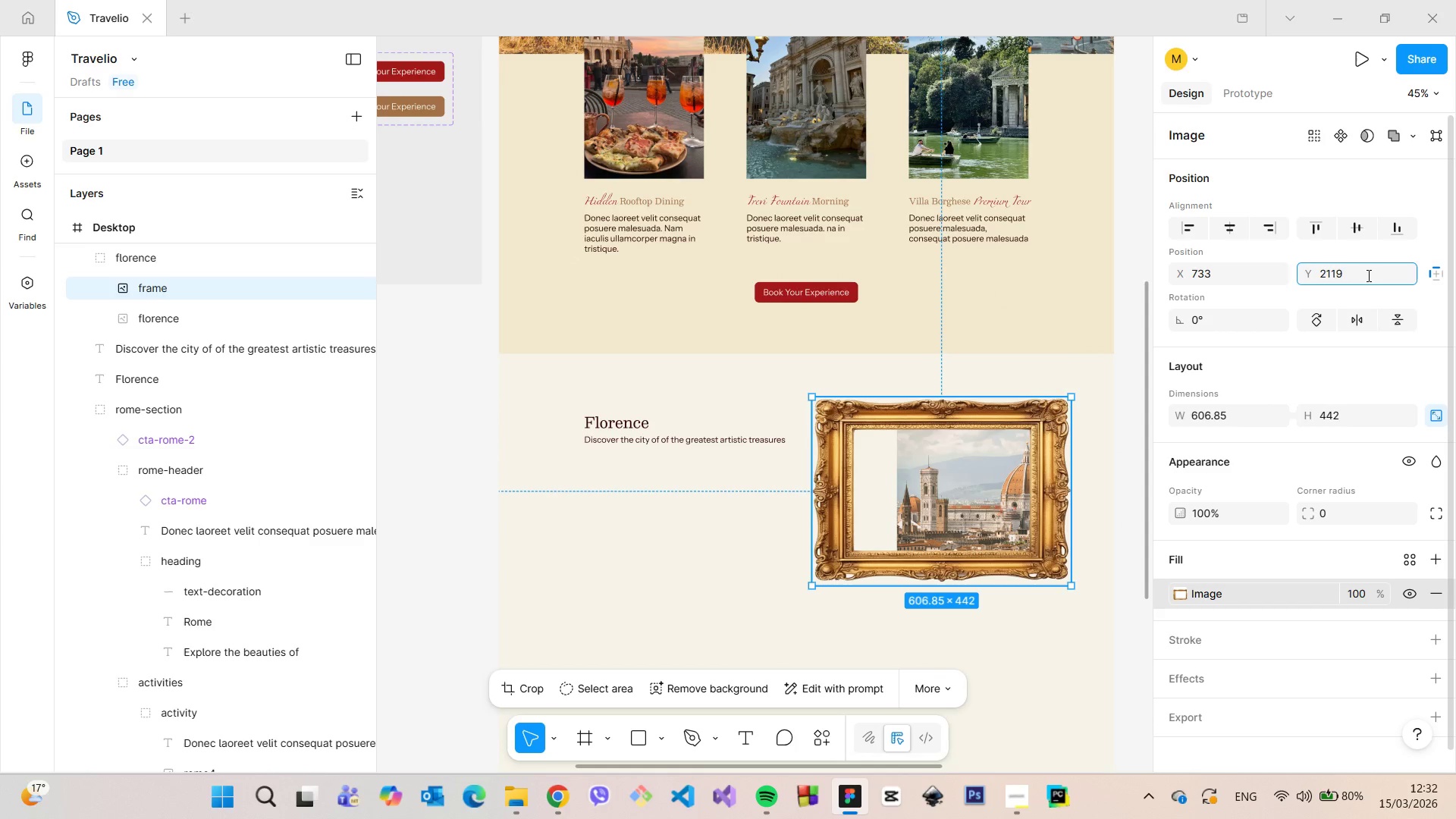 
type(+19)
 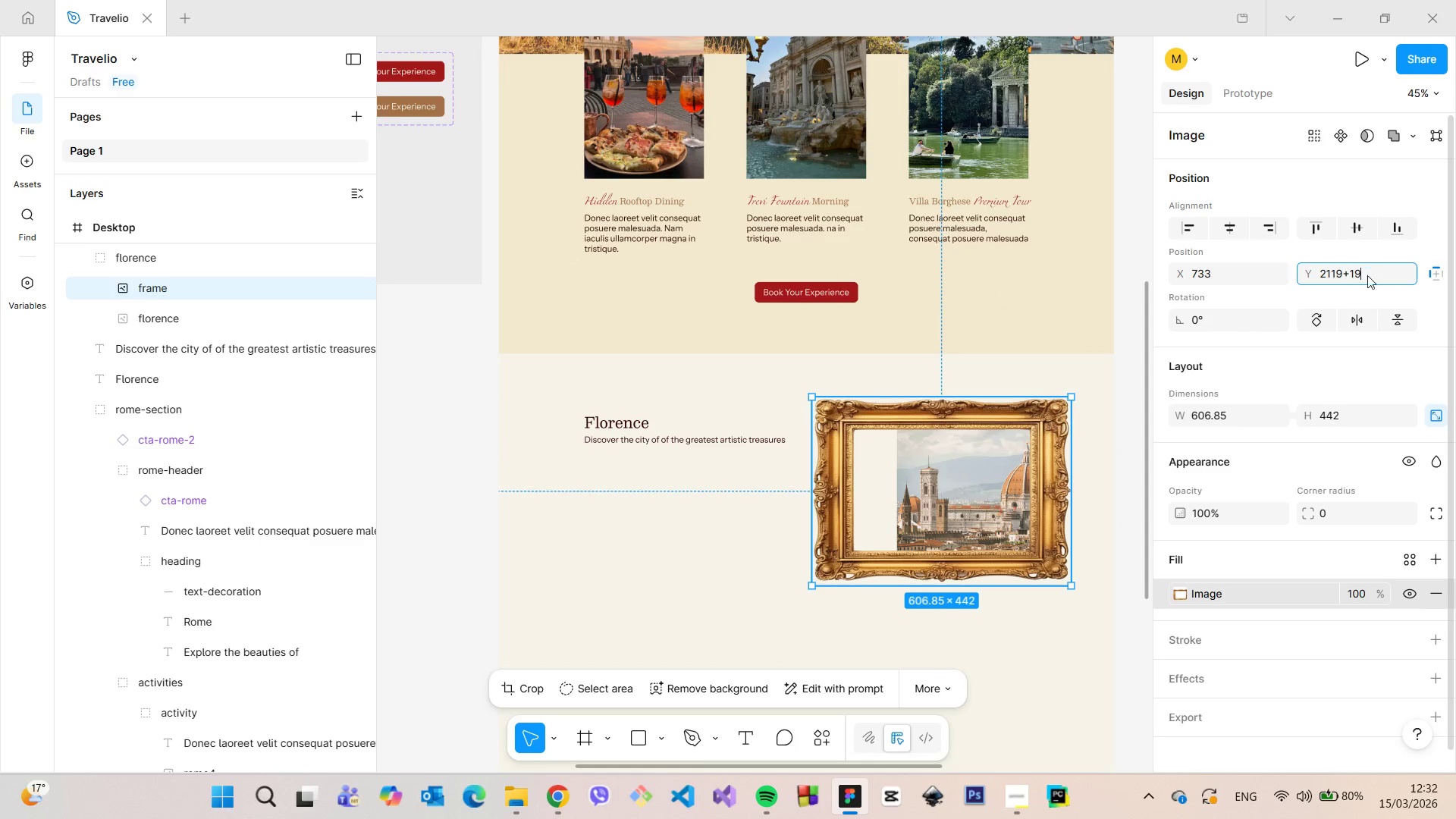 
key(Enter)
 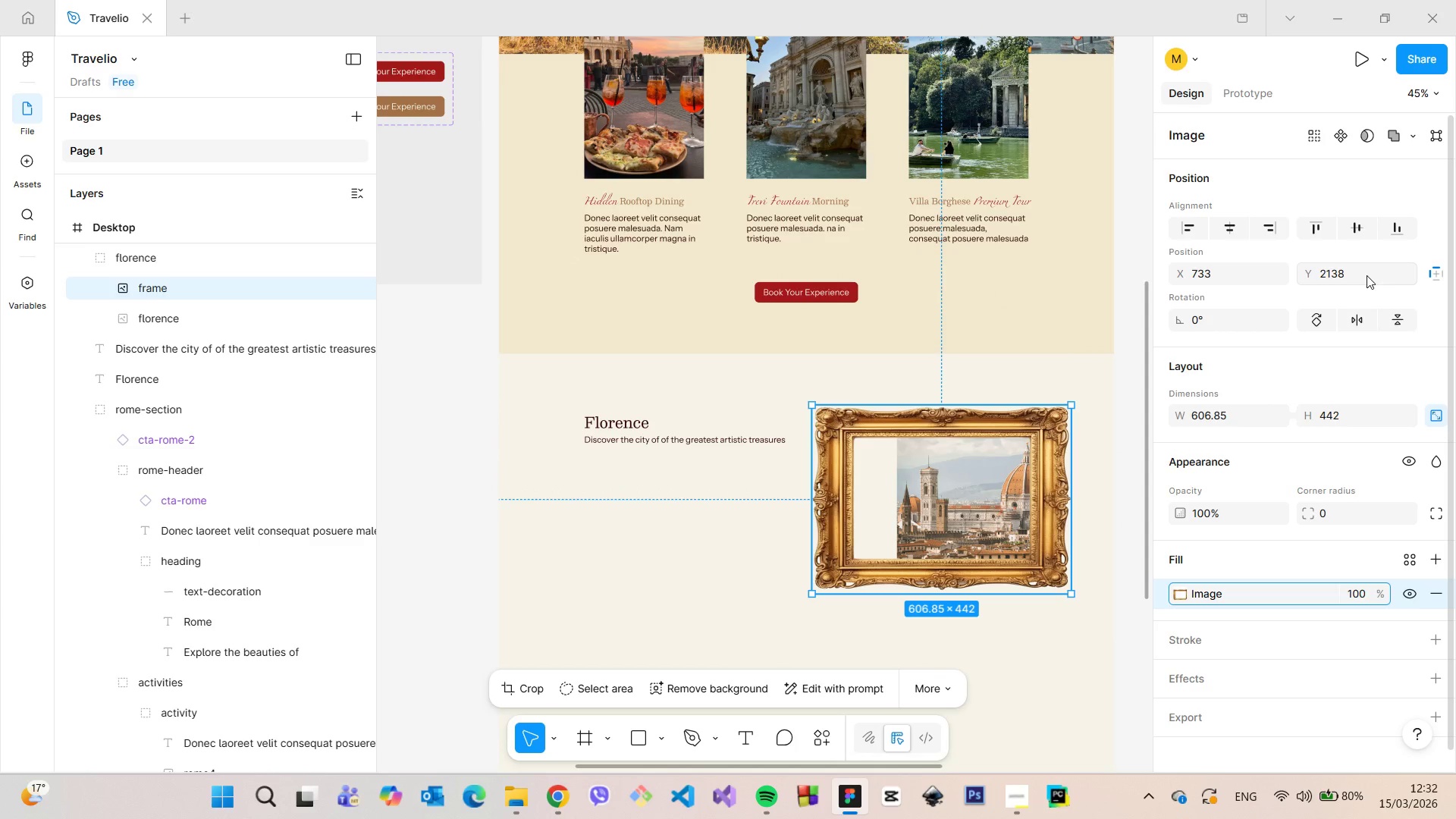 
hold_key(key=AltLeft, duration=1.52)
 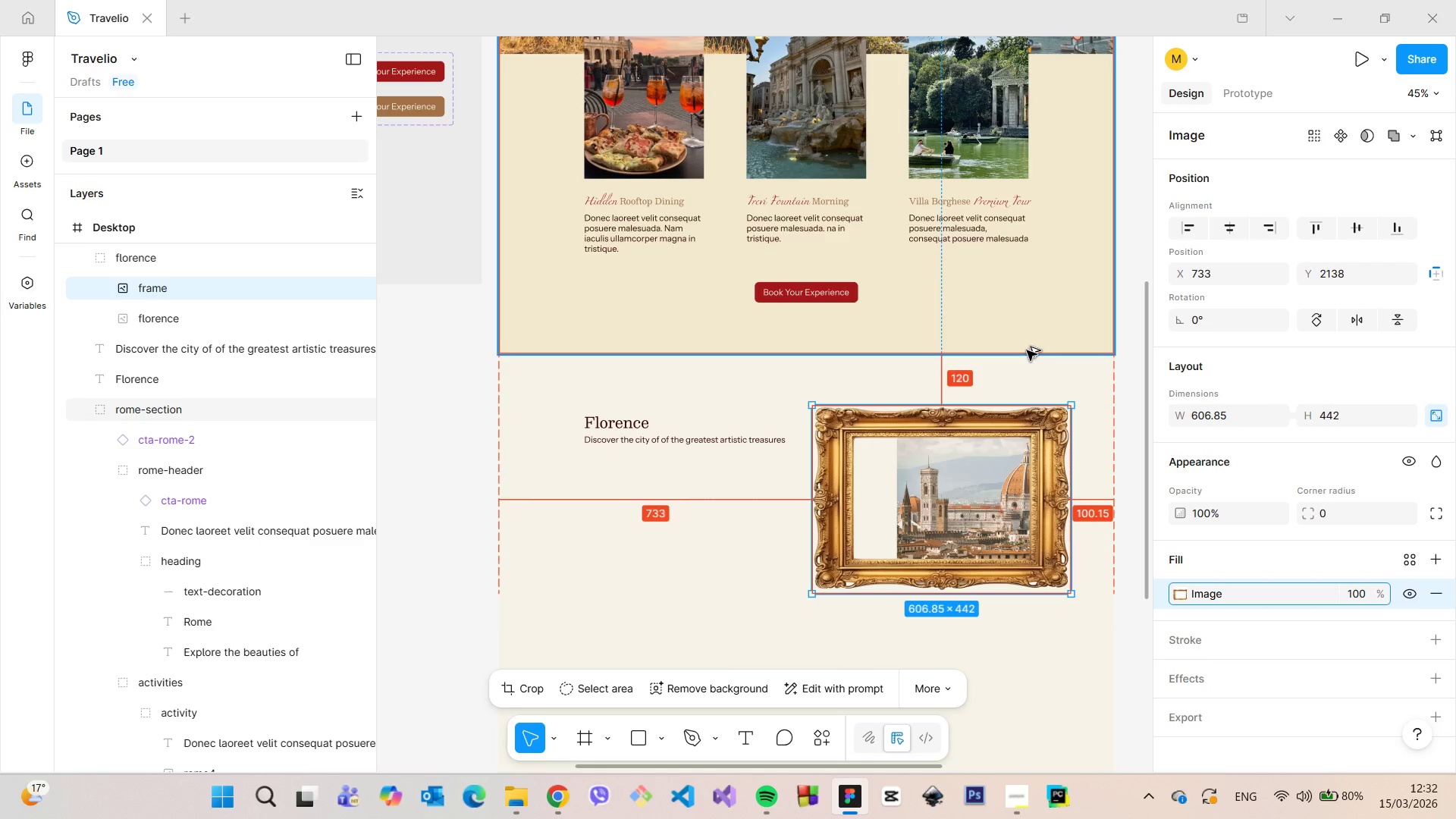 
hold_key(key=AltLeft, duration=0.62)
 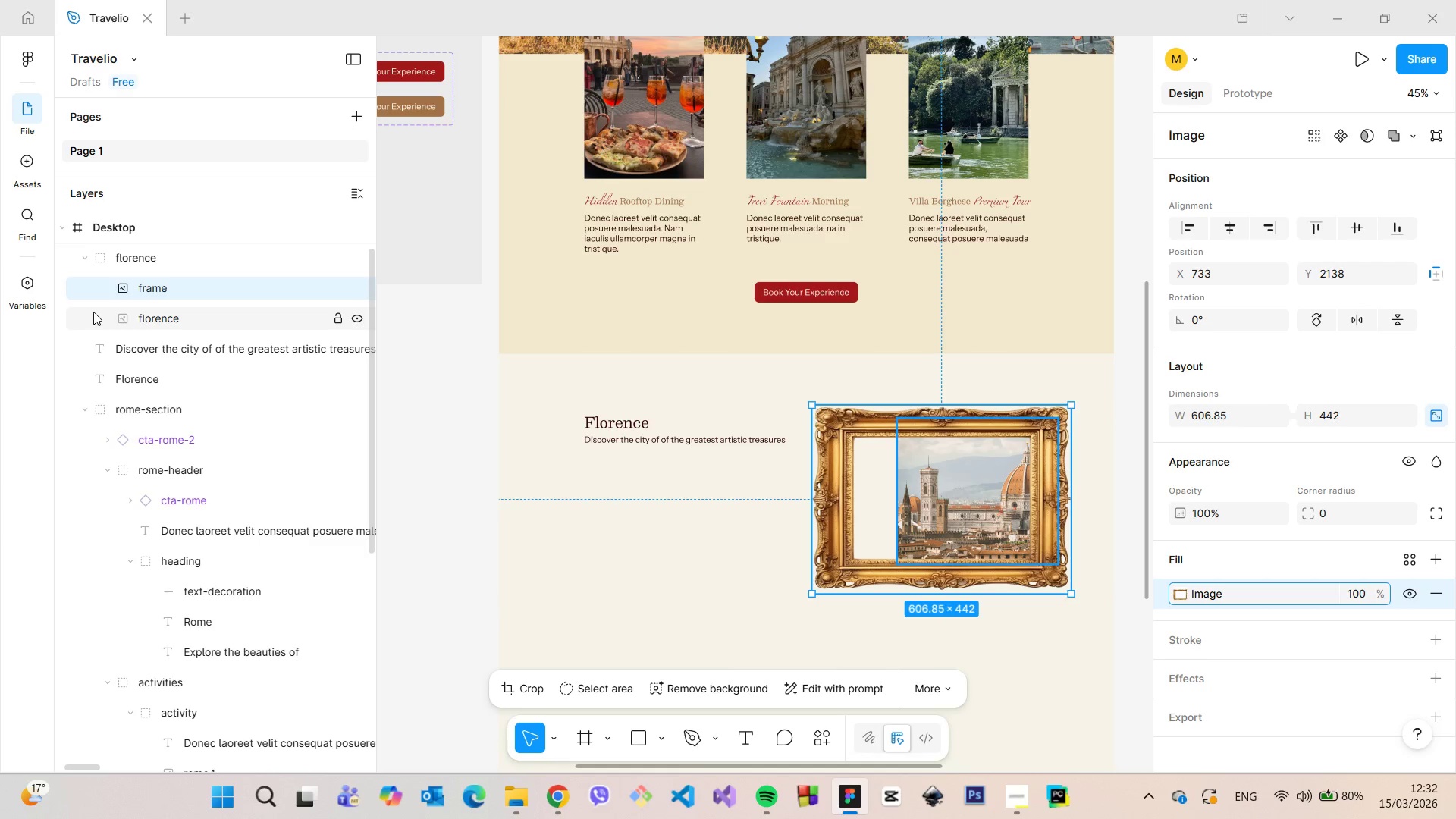 
left_click([158, 314])
 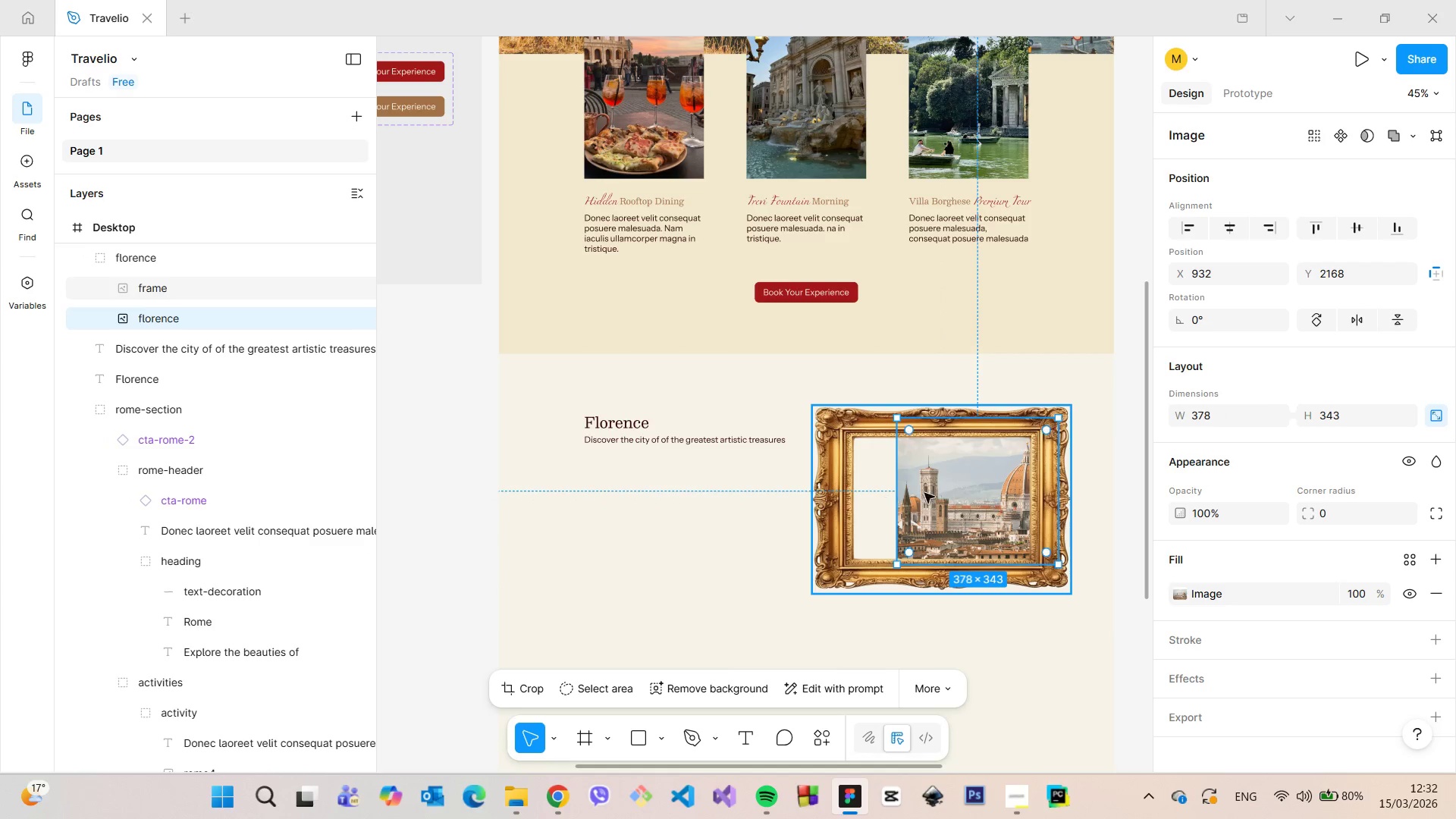 
left_click_drag(start_coordinate=[949, 490], to_coordinate=[927, 490])
 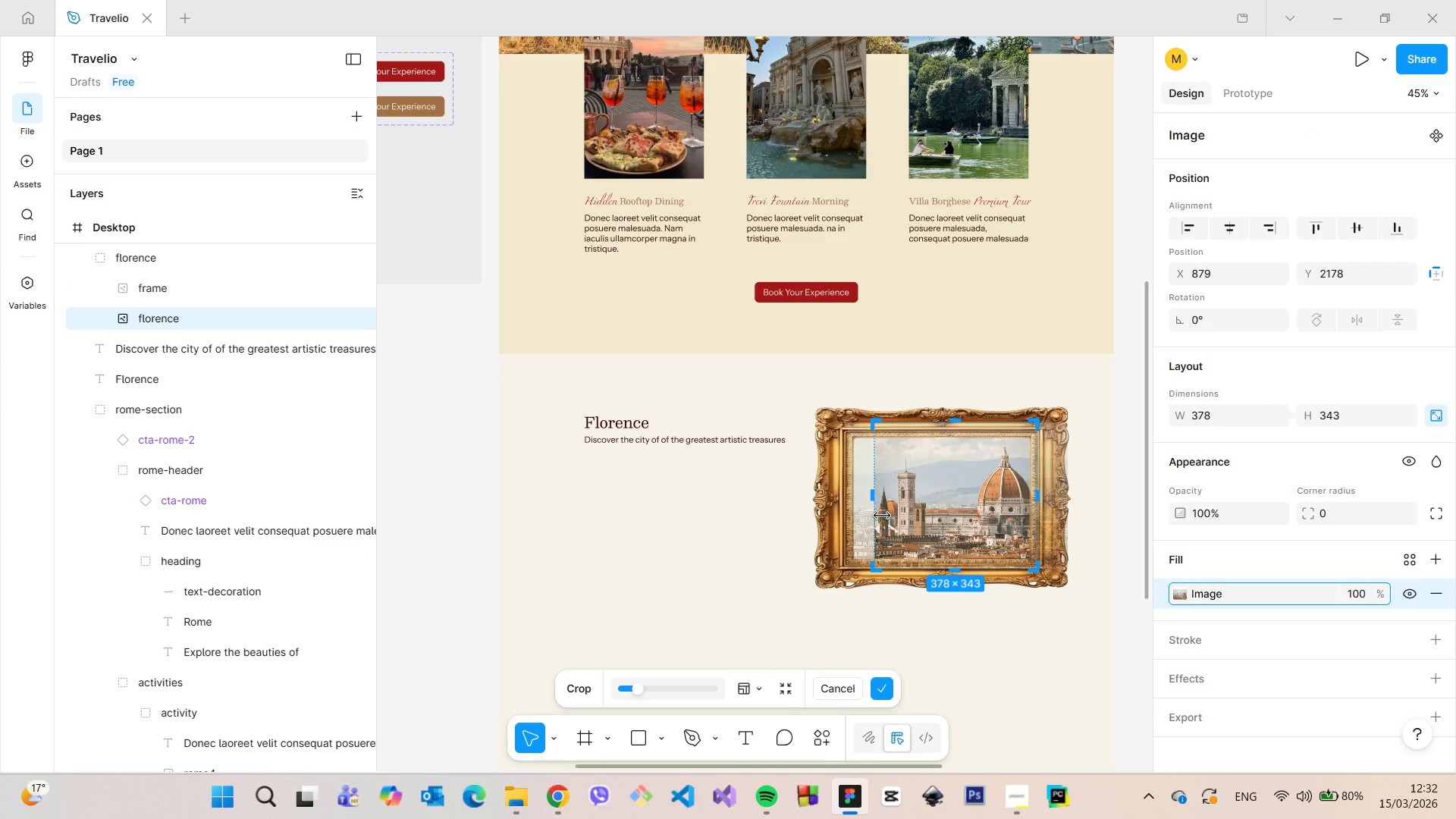 
left_click_drag(start_coordinate=[874, 493], to_coordinate=[829, 489])
 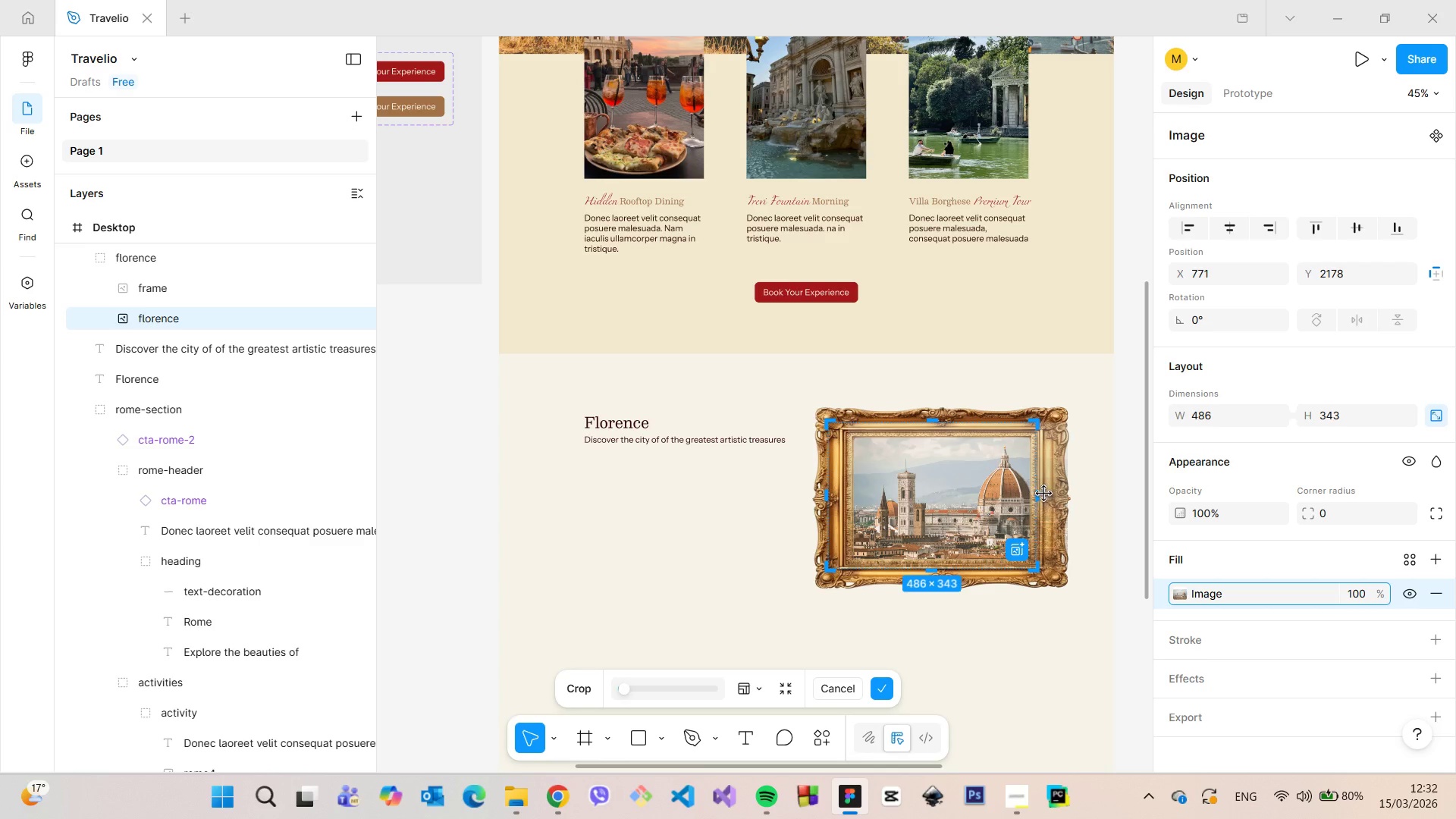 
left_click_drag(start_coordinate=[1041, 495], to_coordinate=[1060, 494])
 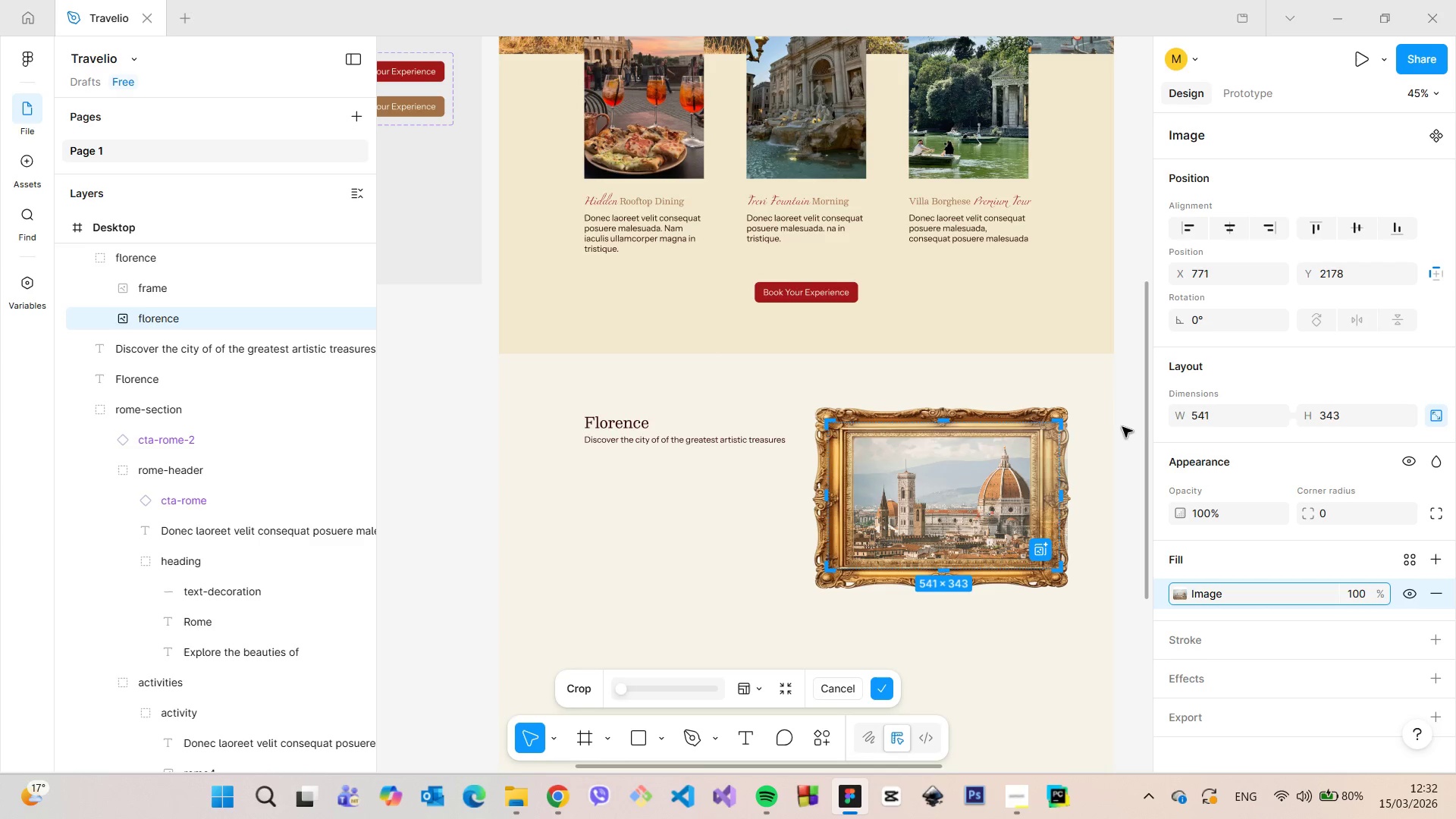 
left_click([1138, 427])
 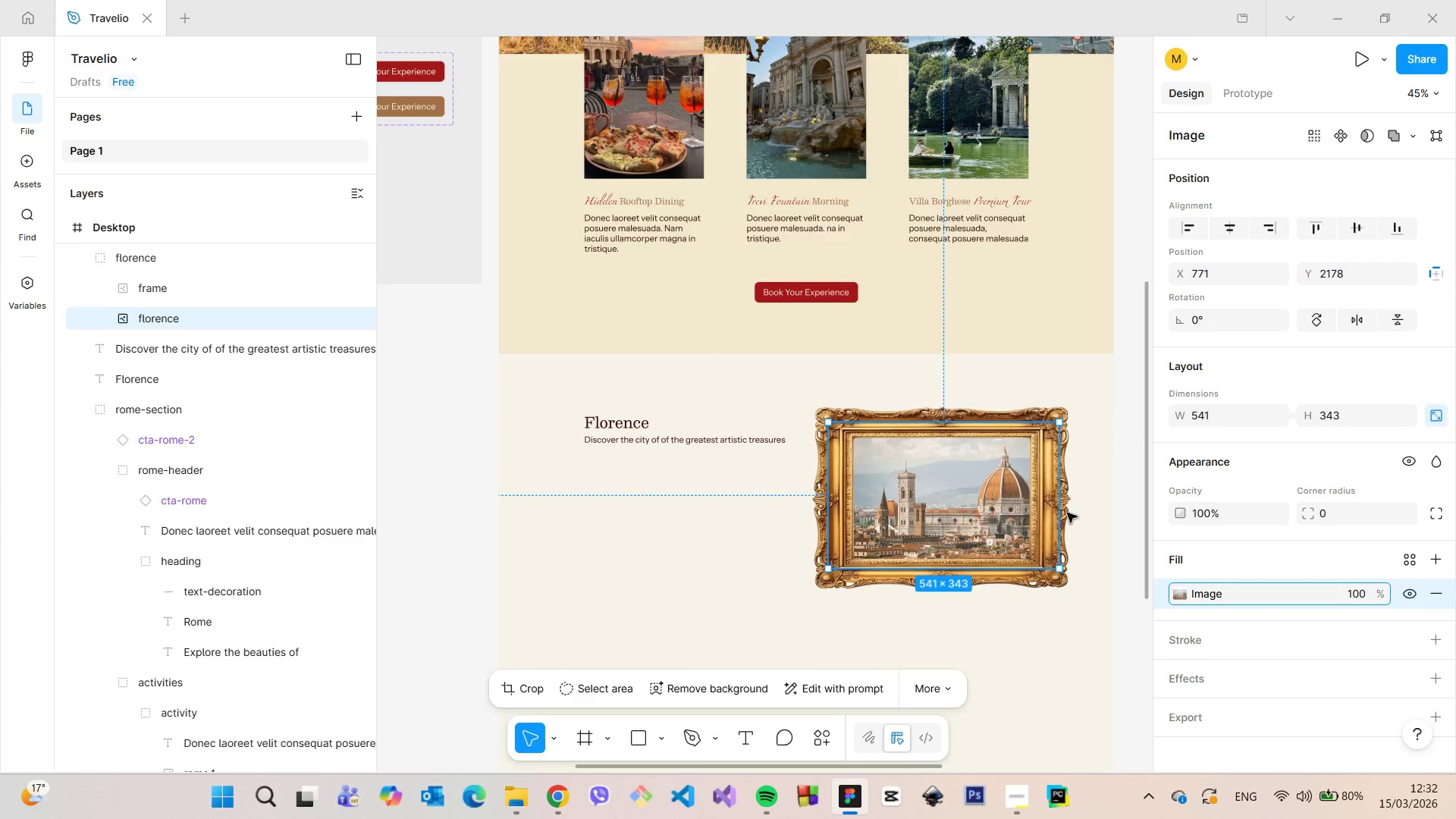 
scroll: coordinate [1053, 523], scroll_direction: up, amount: 4.0
 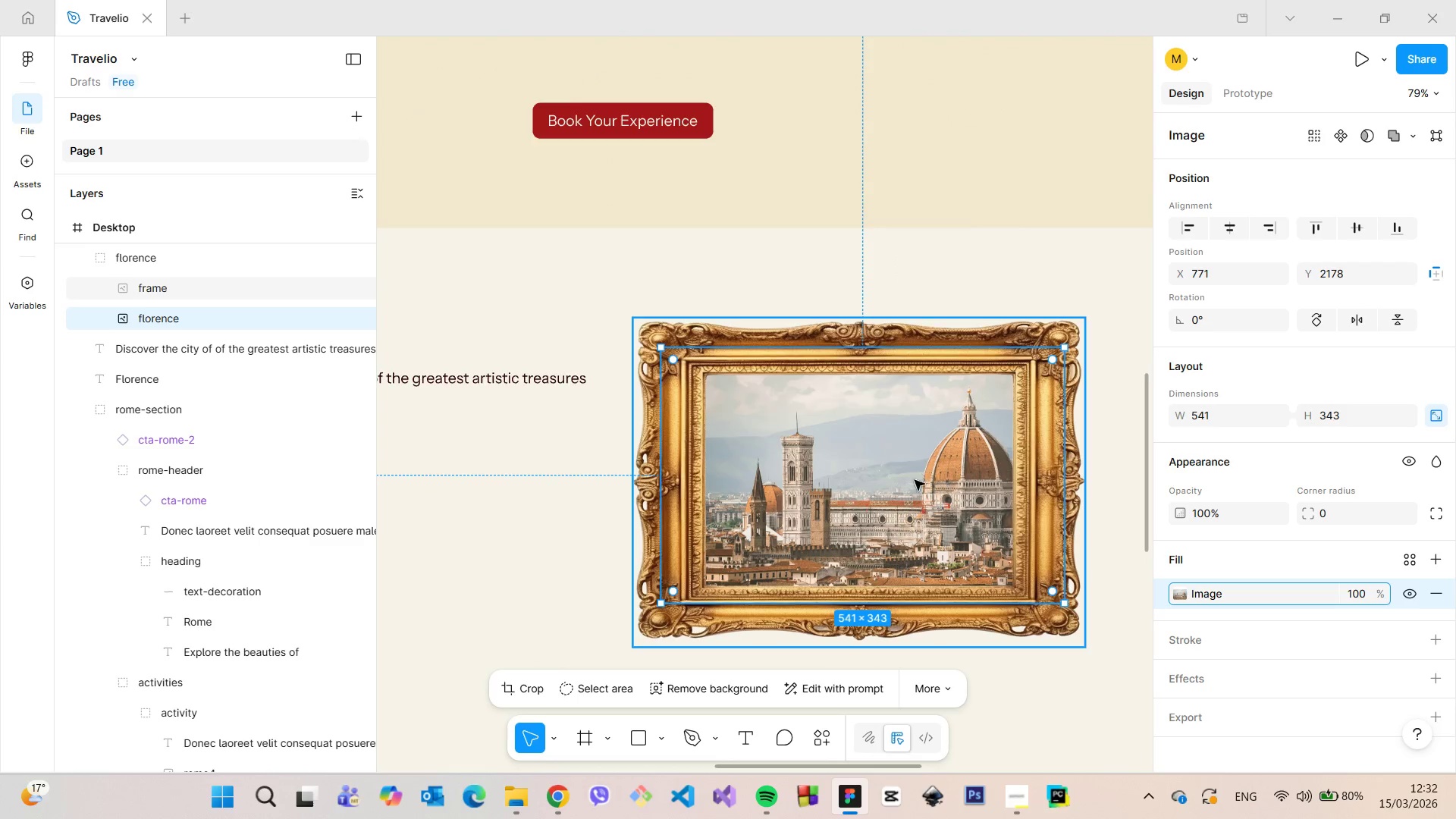 
left_click_drag(start_coordinate=[913, 479], to_coordinate=[892, 477])
 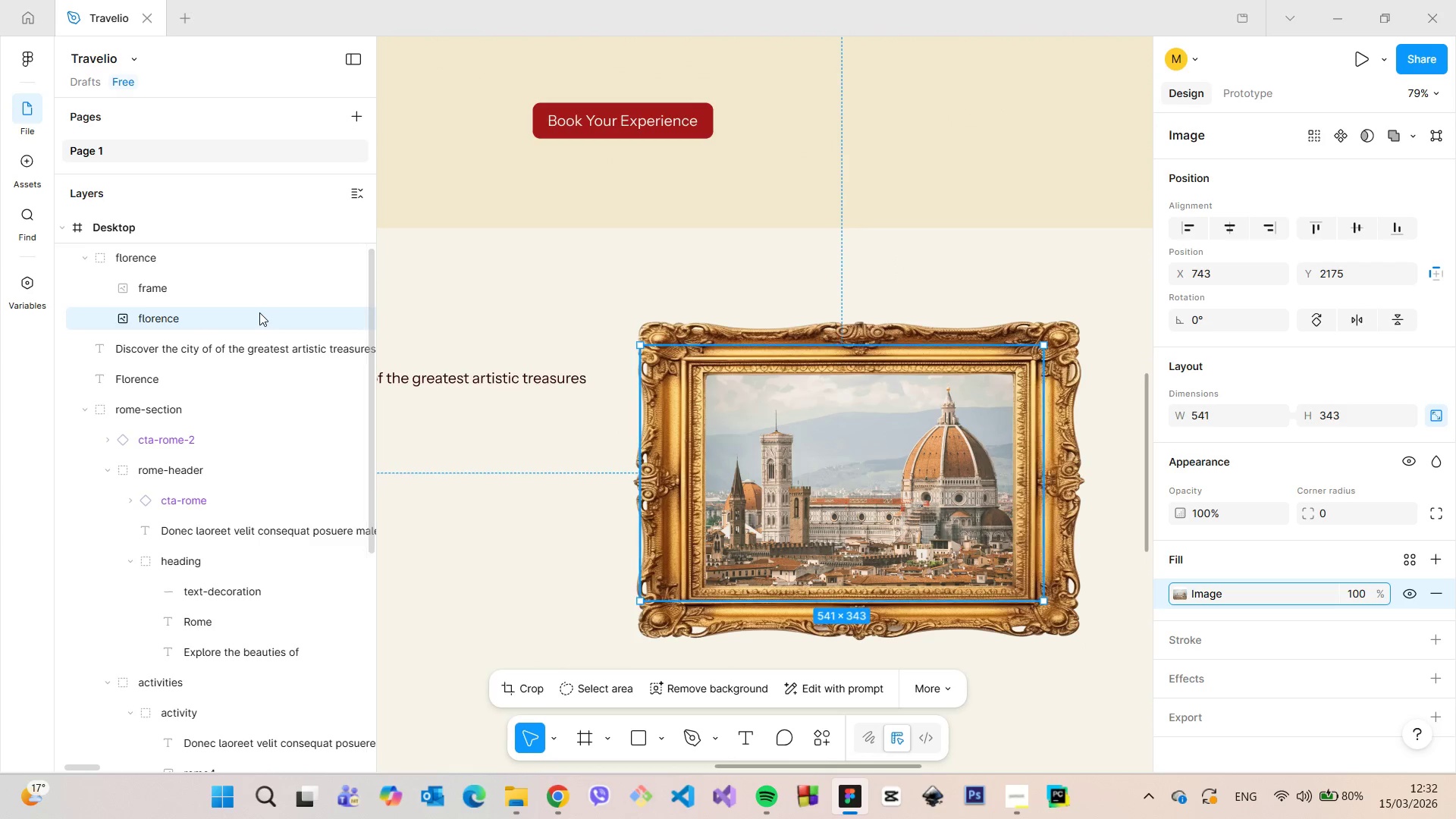 
left_click([231, 293])
 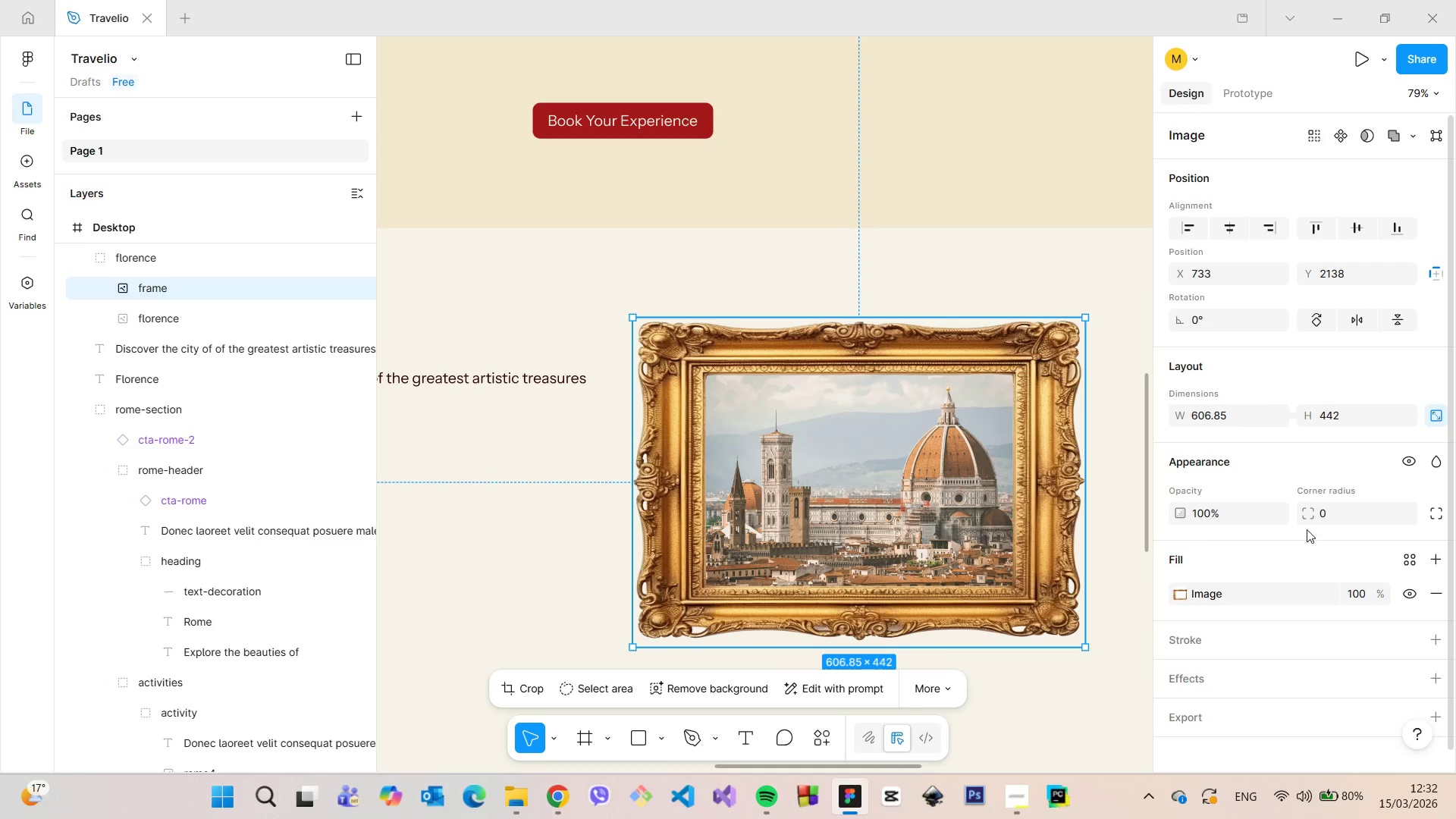 
scroll: coordinate [1301, 535], scroll_direction: down, amount: 1.0
 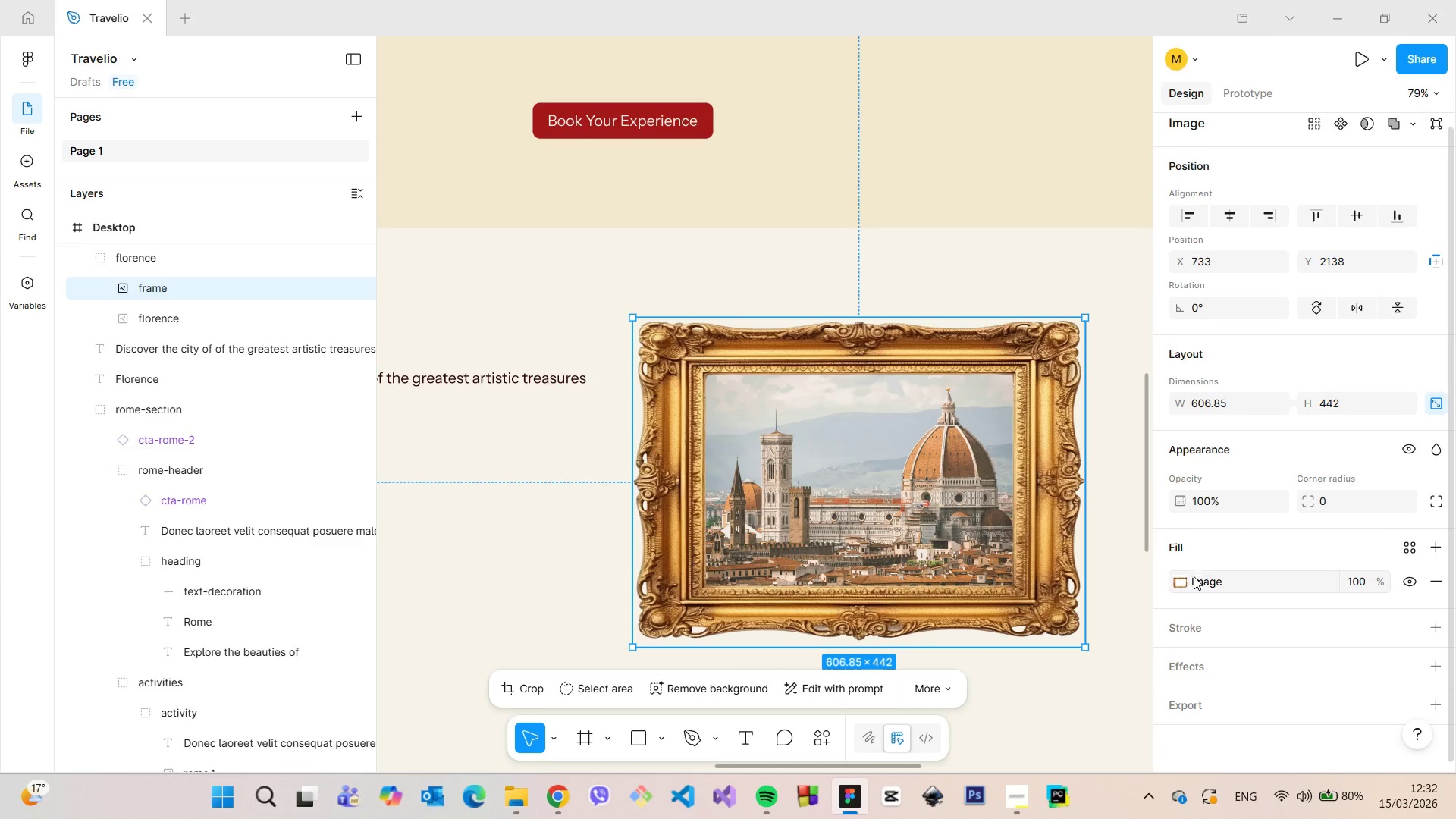 
left_click([1185, 579])
 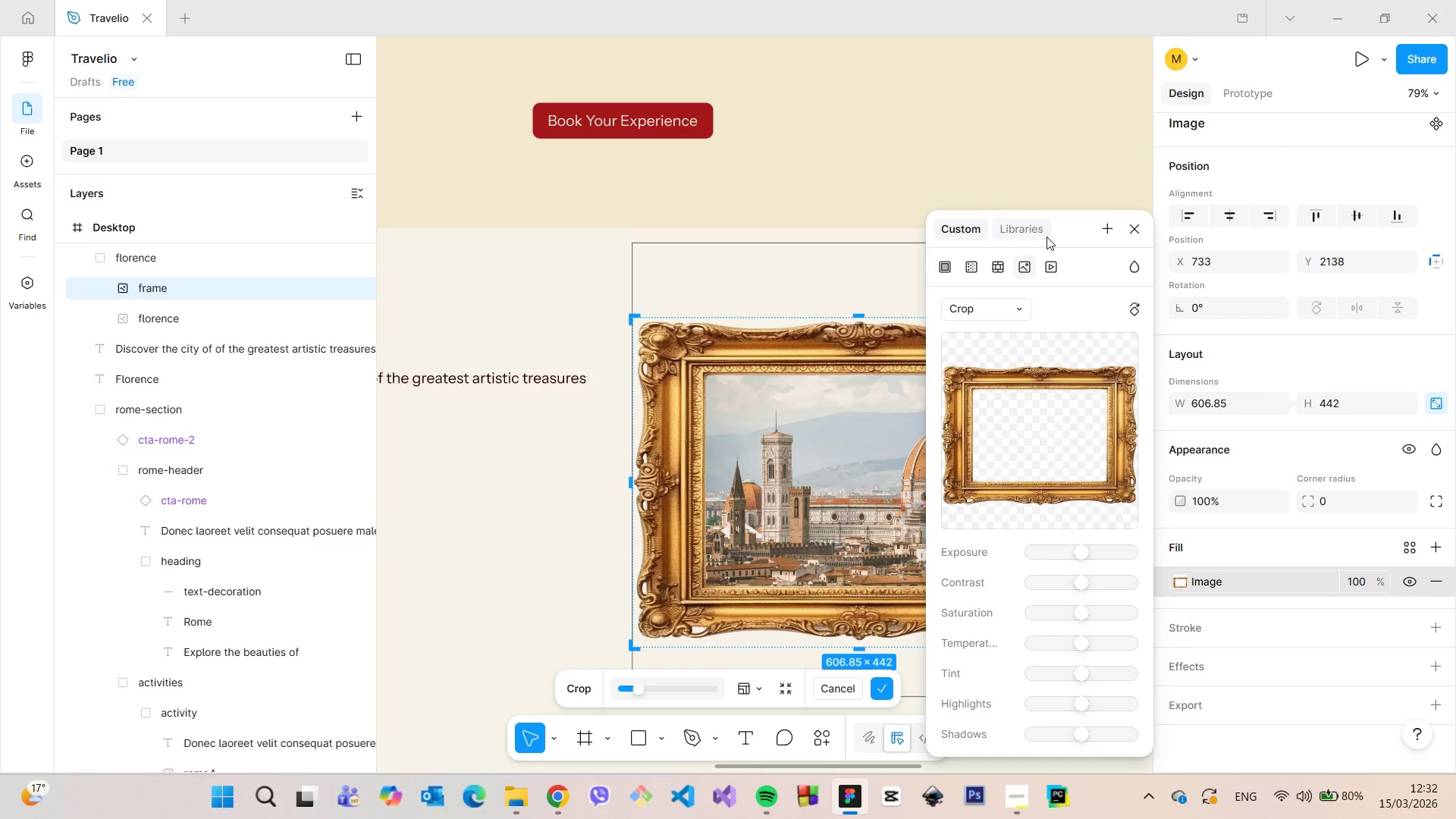 
left_click_drag(start_coordinate=[1064, 235], to_coordinate=[1308, 192])
 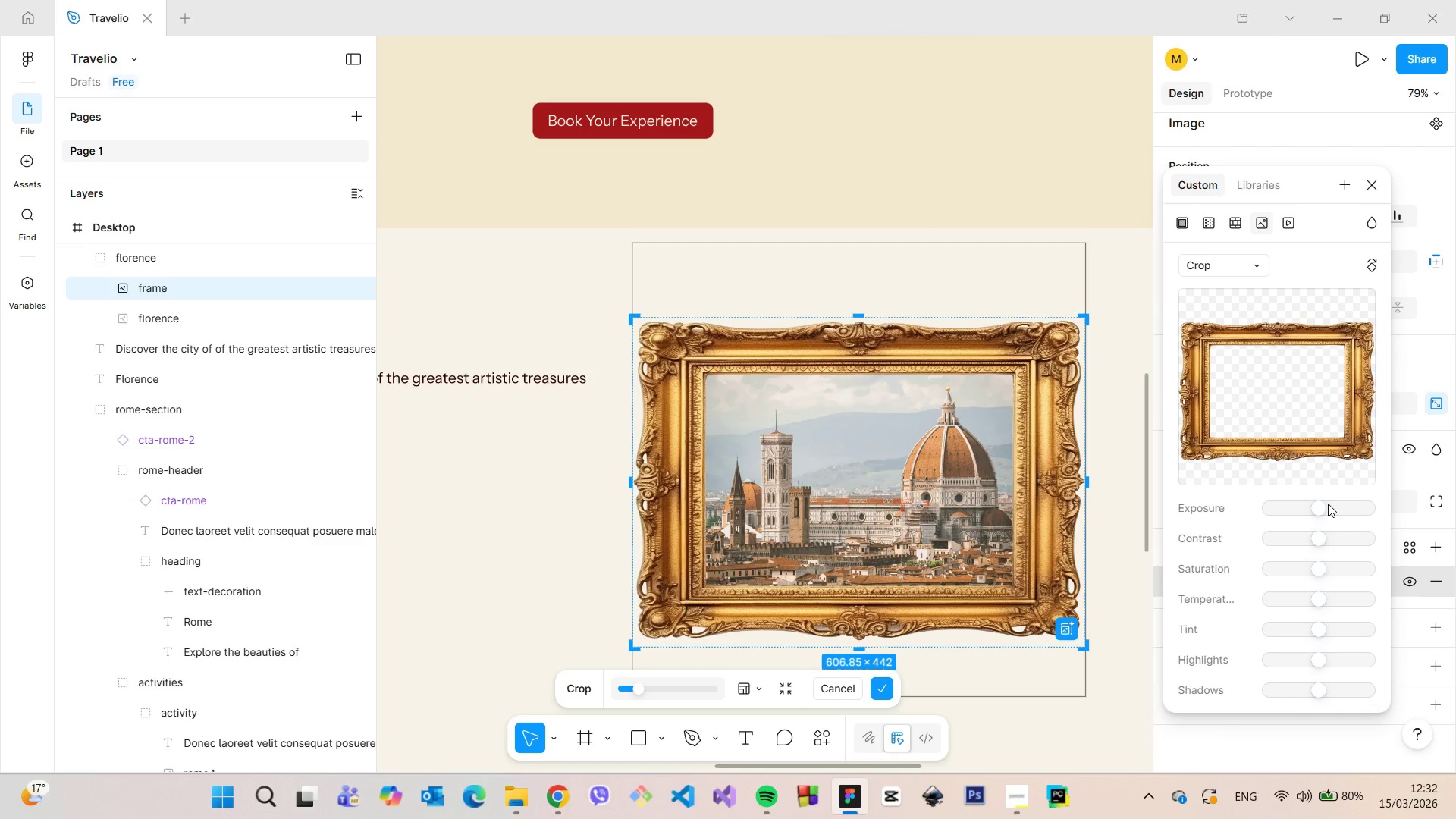 
left_click_drag(start_coordinate=[1316, 507], to_coordinate=[1302, 507])
 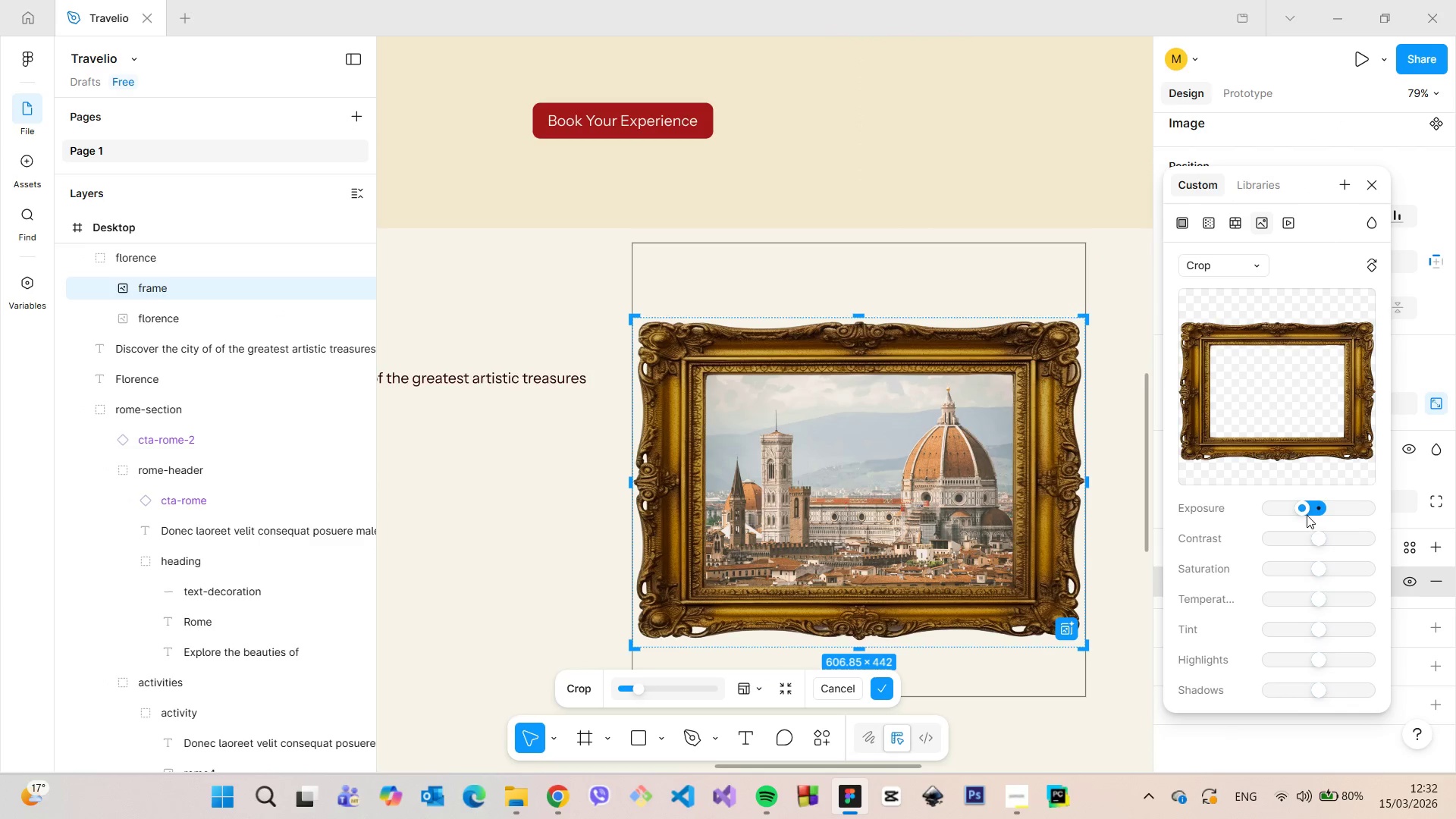 
left_click_drag(start_coordinate=[1304, 512], to_coordinate=[1319, 510])
 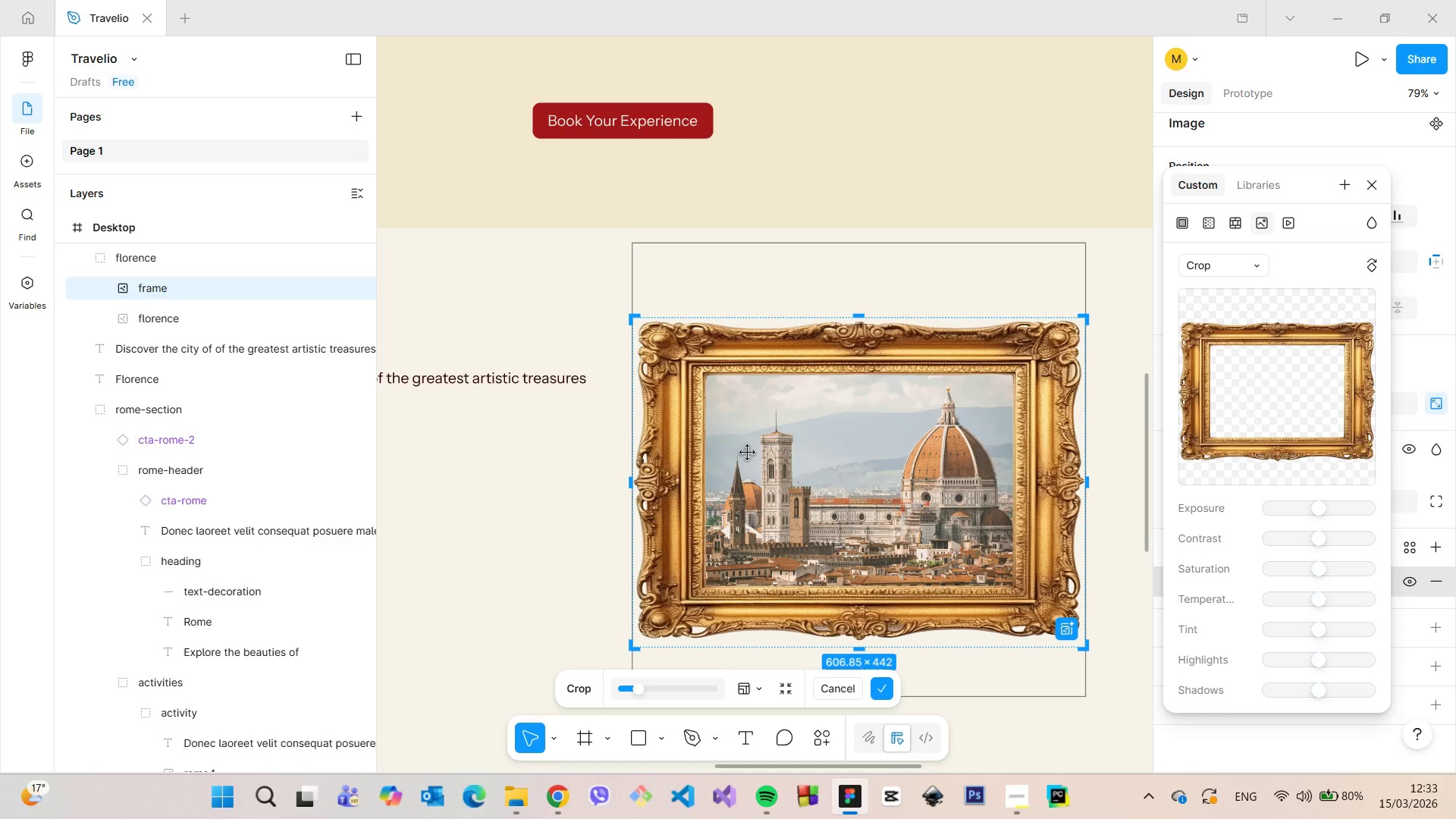 
scroll: coordinate [710, 418], scroll_direction: down, amount: 12.0
 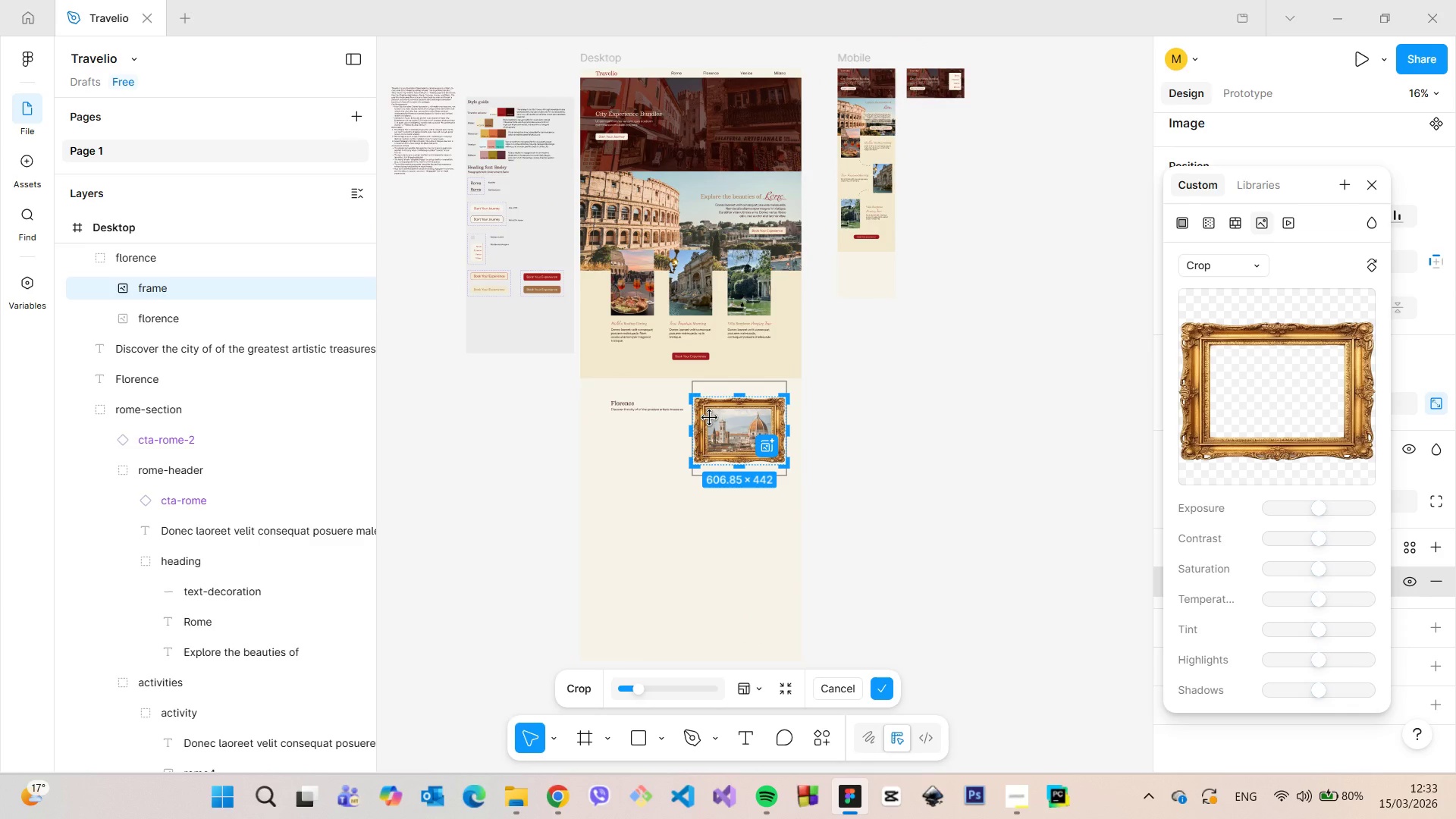 
scroll: coordinate [710, 418], scroll_direction: up, amount: 9.0
 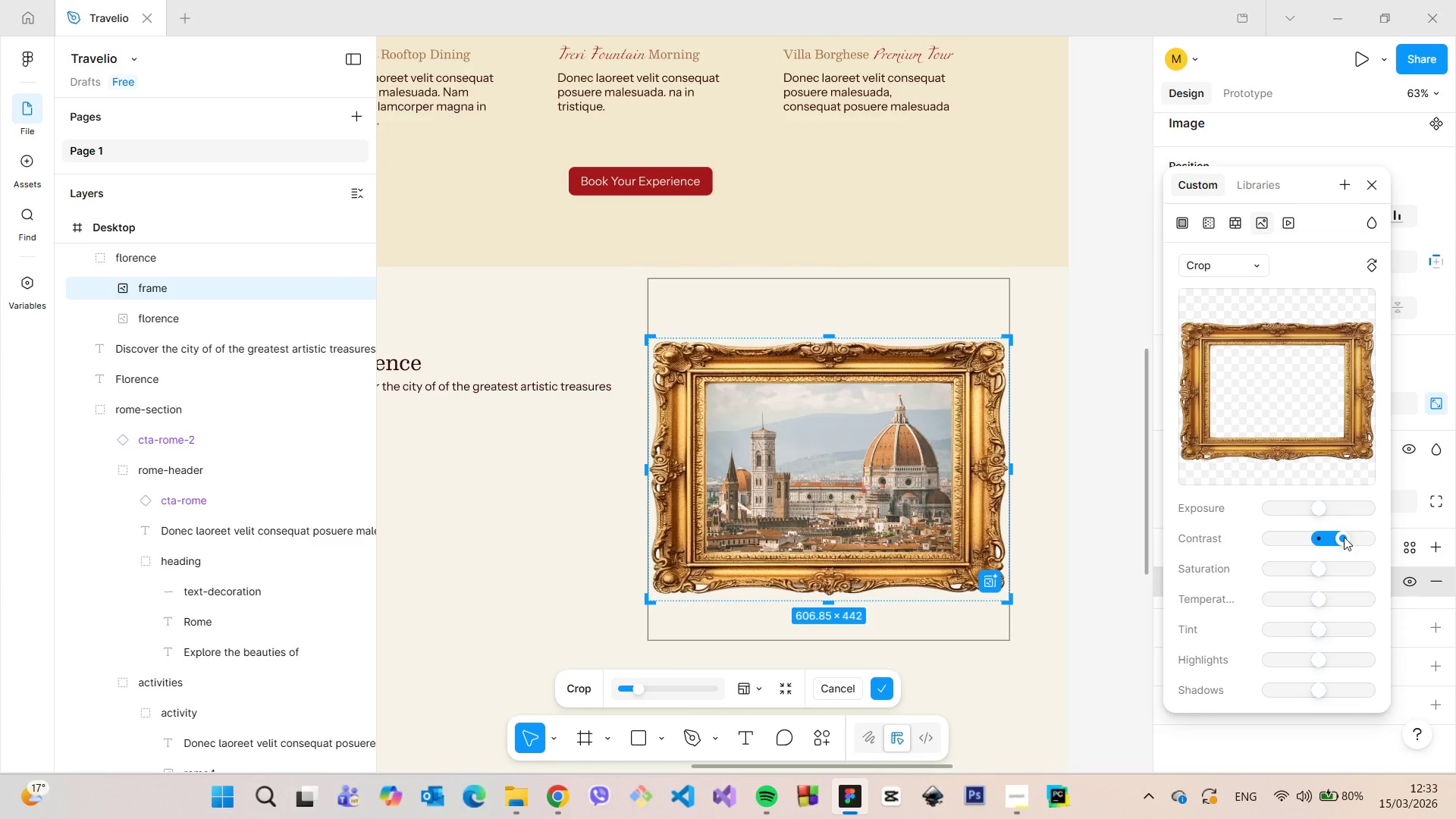 
wait(6.42)
 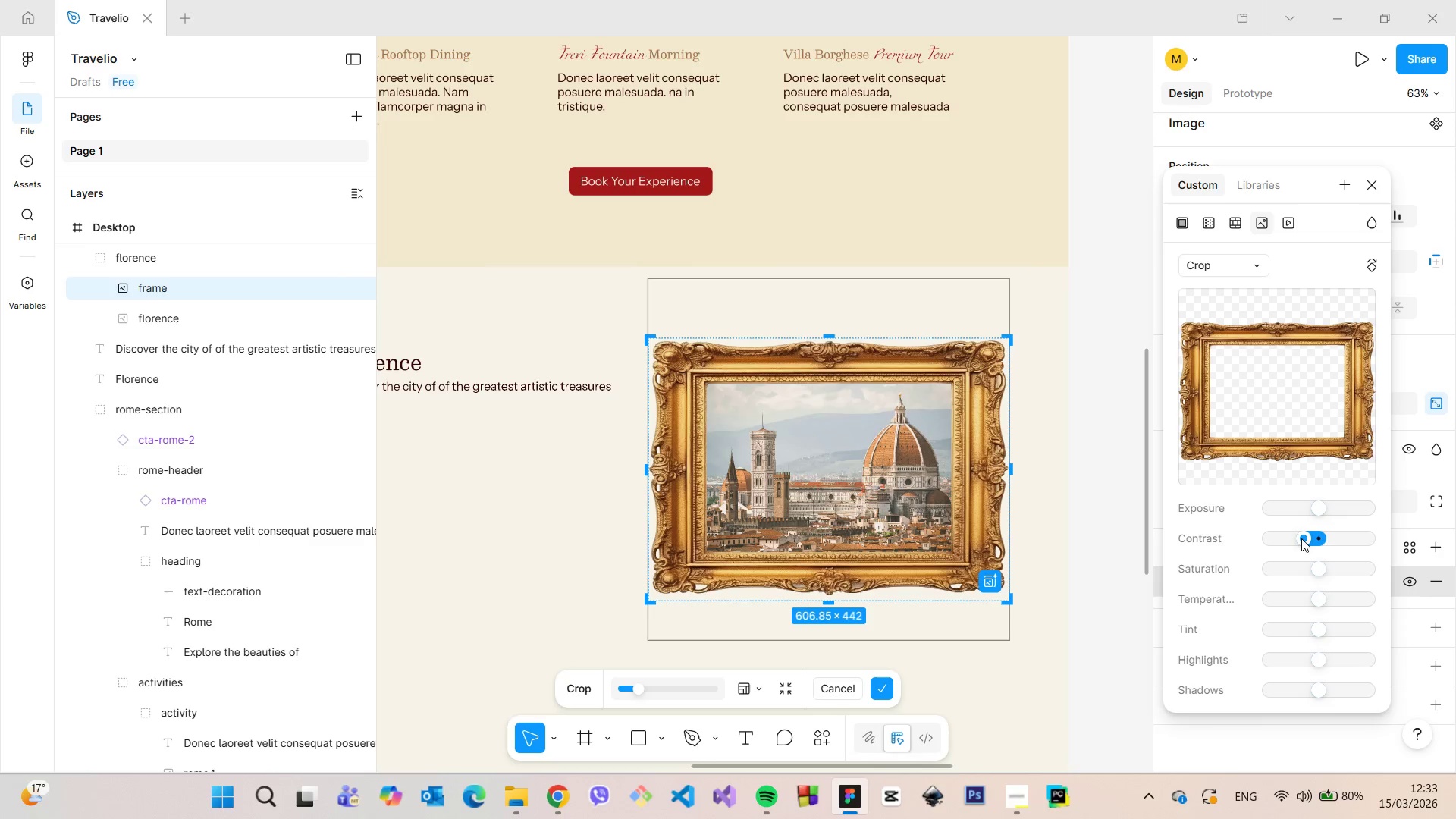 
left_click_drag(start_coordinate=[1310, 504], to_coordinate=[1323, 505])
 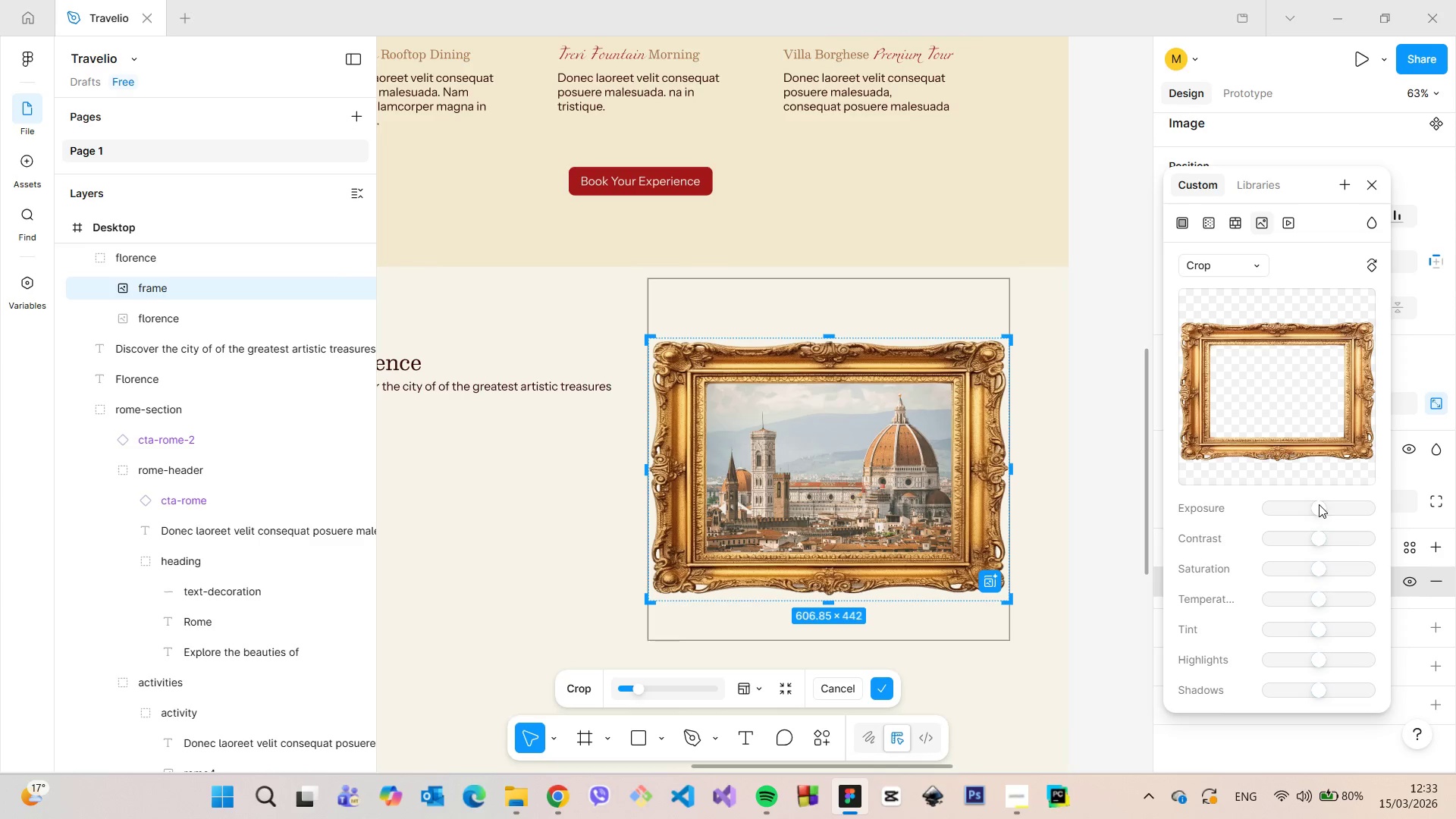 
wait(6.94)
 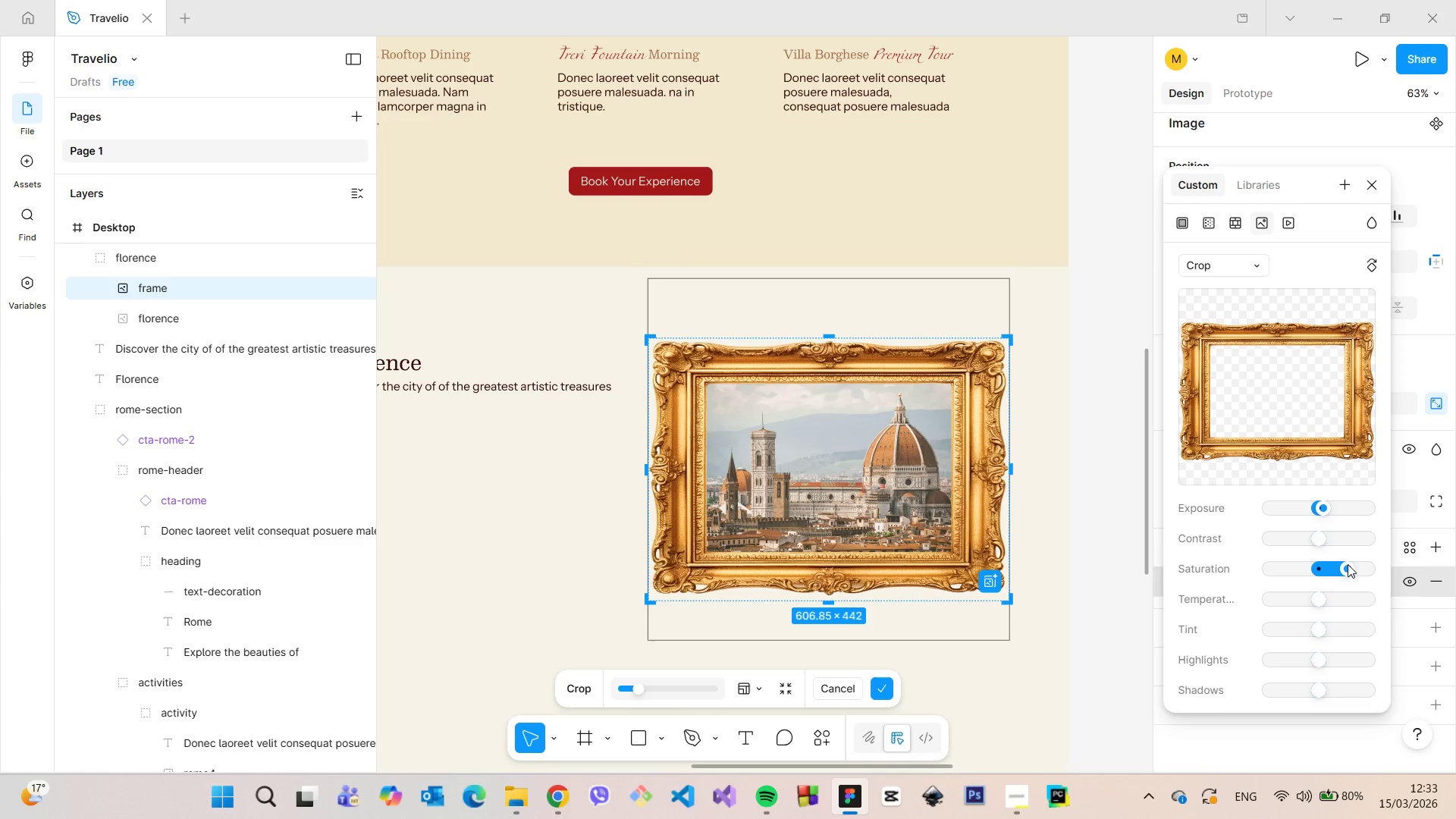 
left_click([1372, 191])
 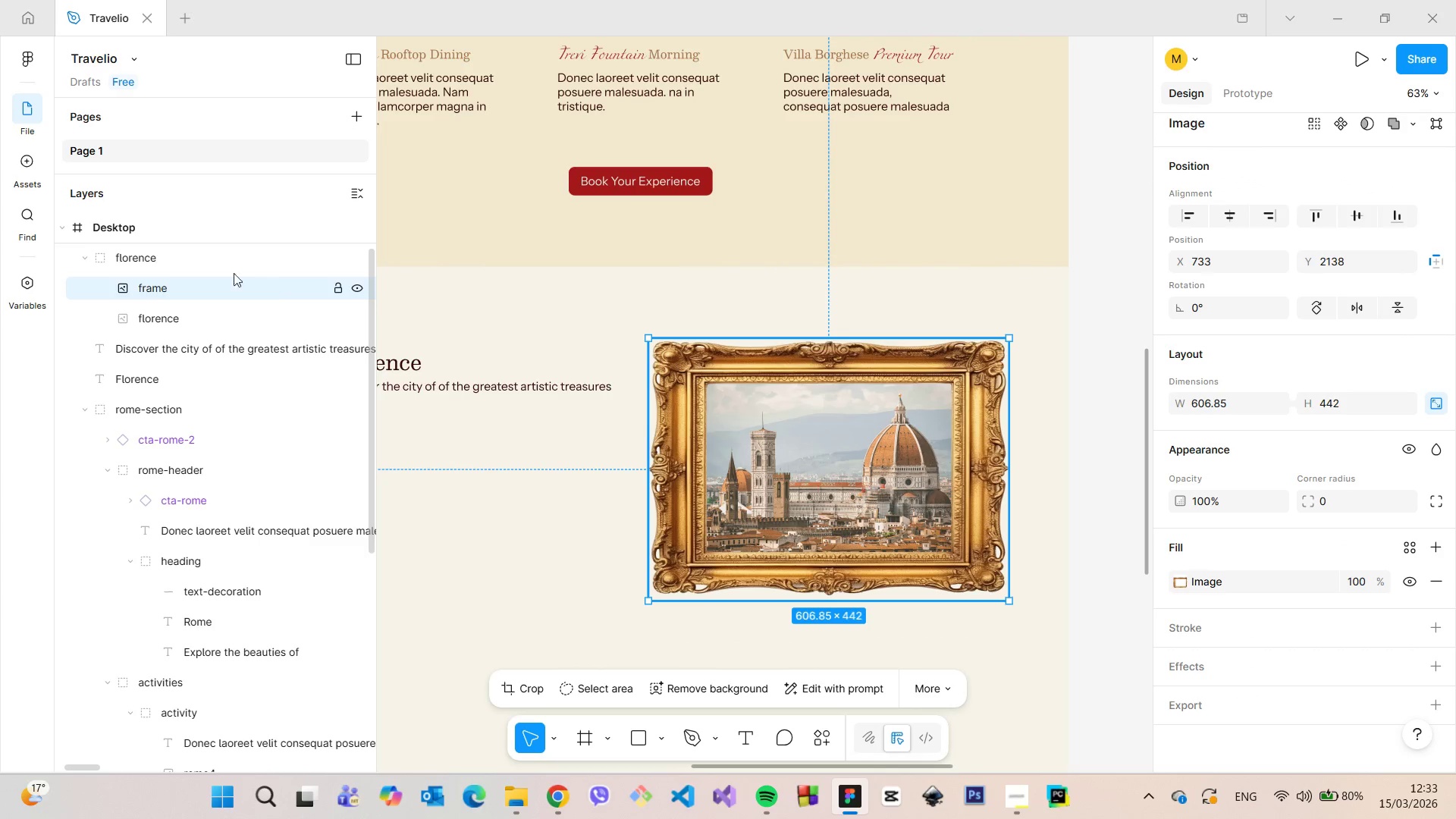 
left_click([199, 259])
 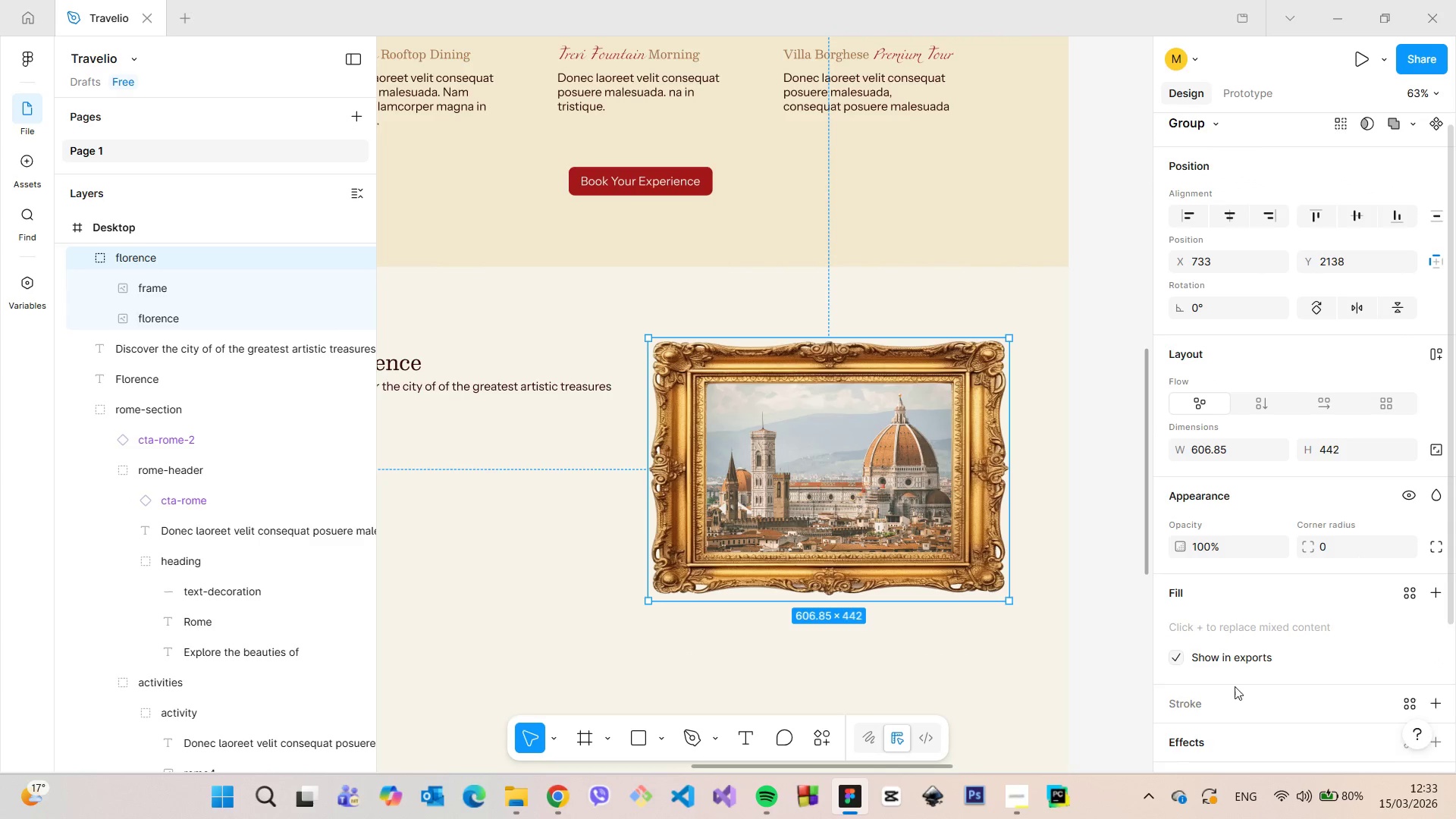 
scroll: coordinate [1237, 676], scroll_direction: down, amount: 3.0
 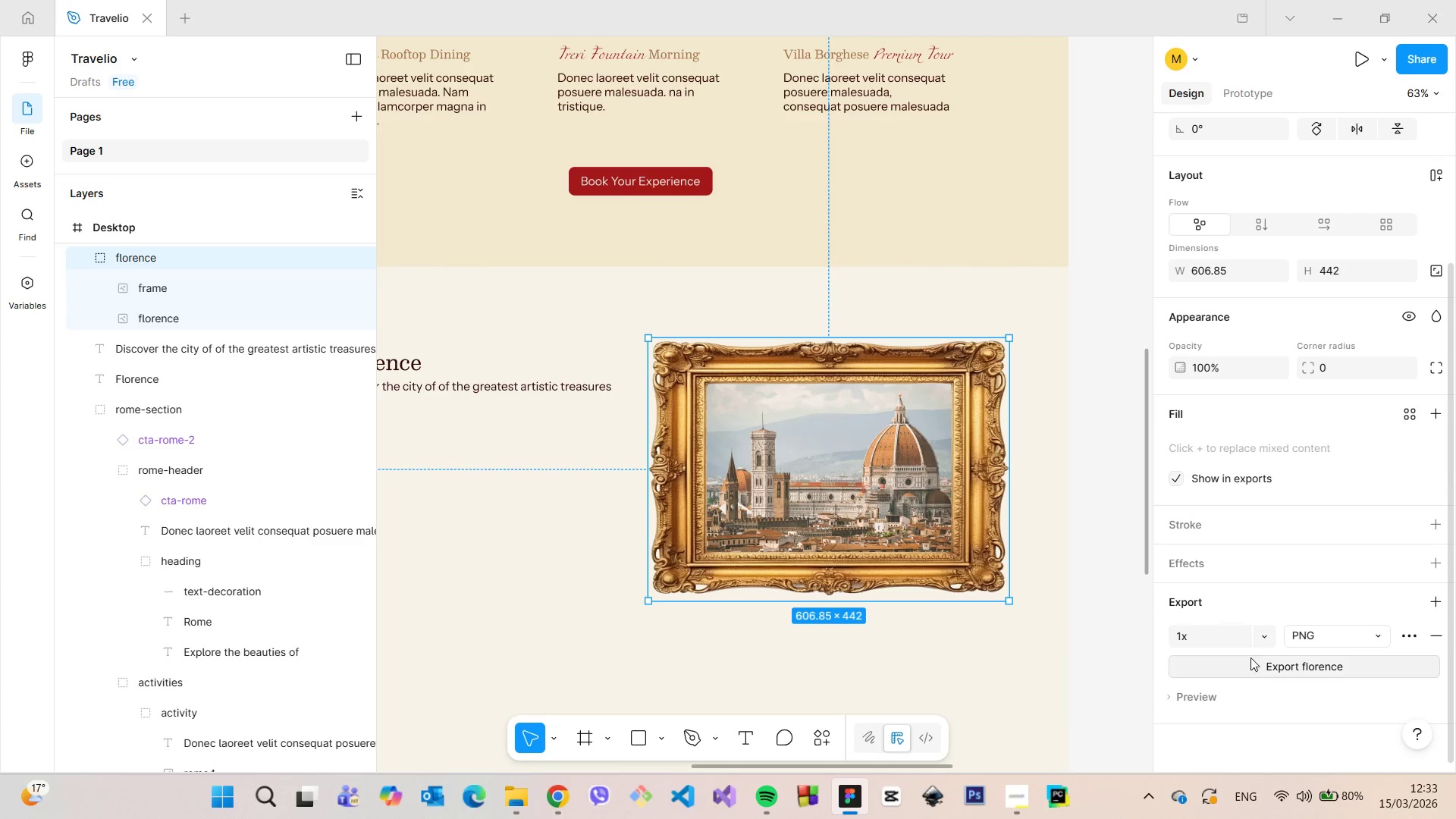 
left_click([1250, 663])
 